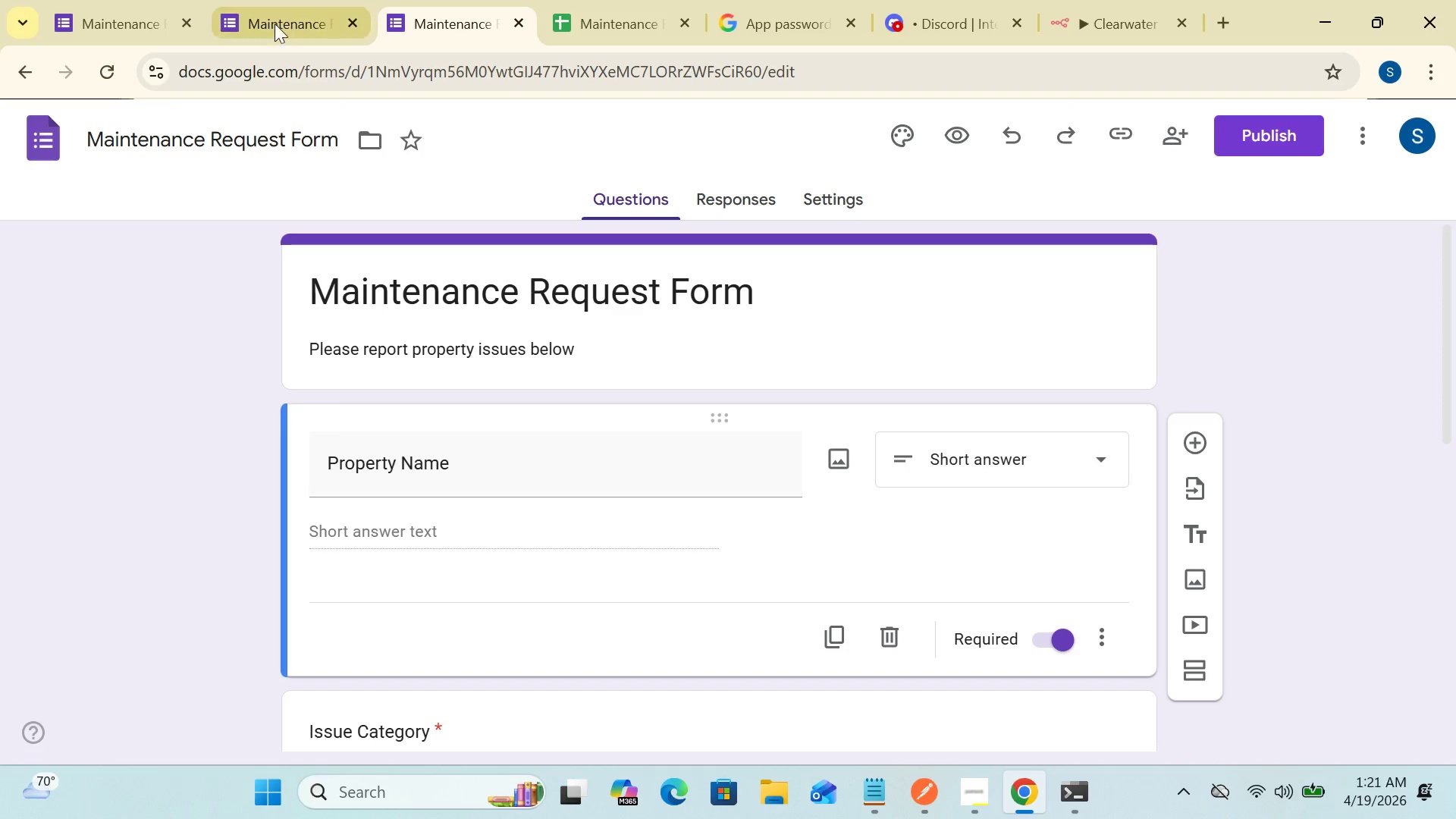 
left_click([273, 23])
 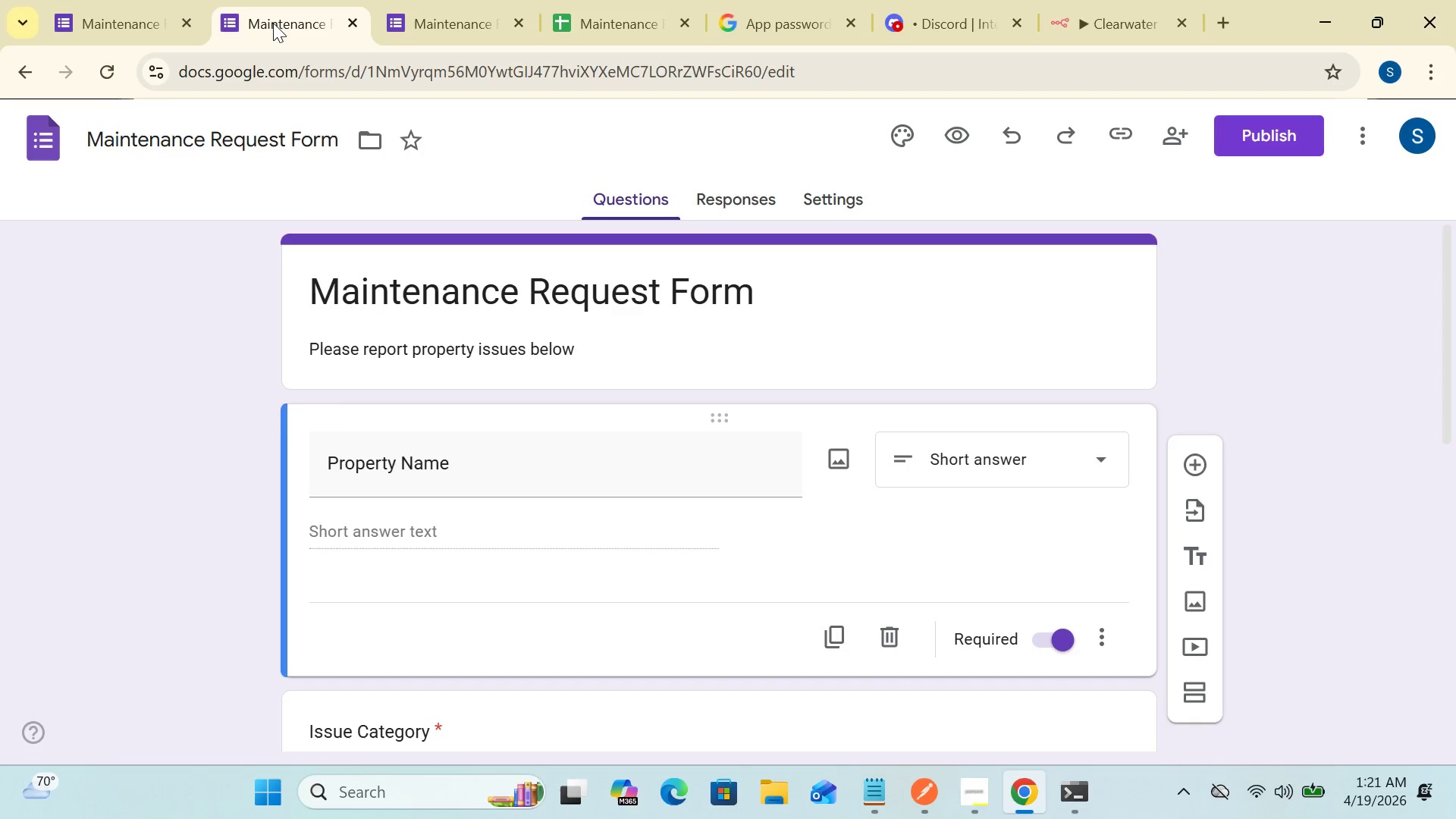 
left_click([273, 23])
 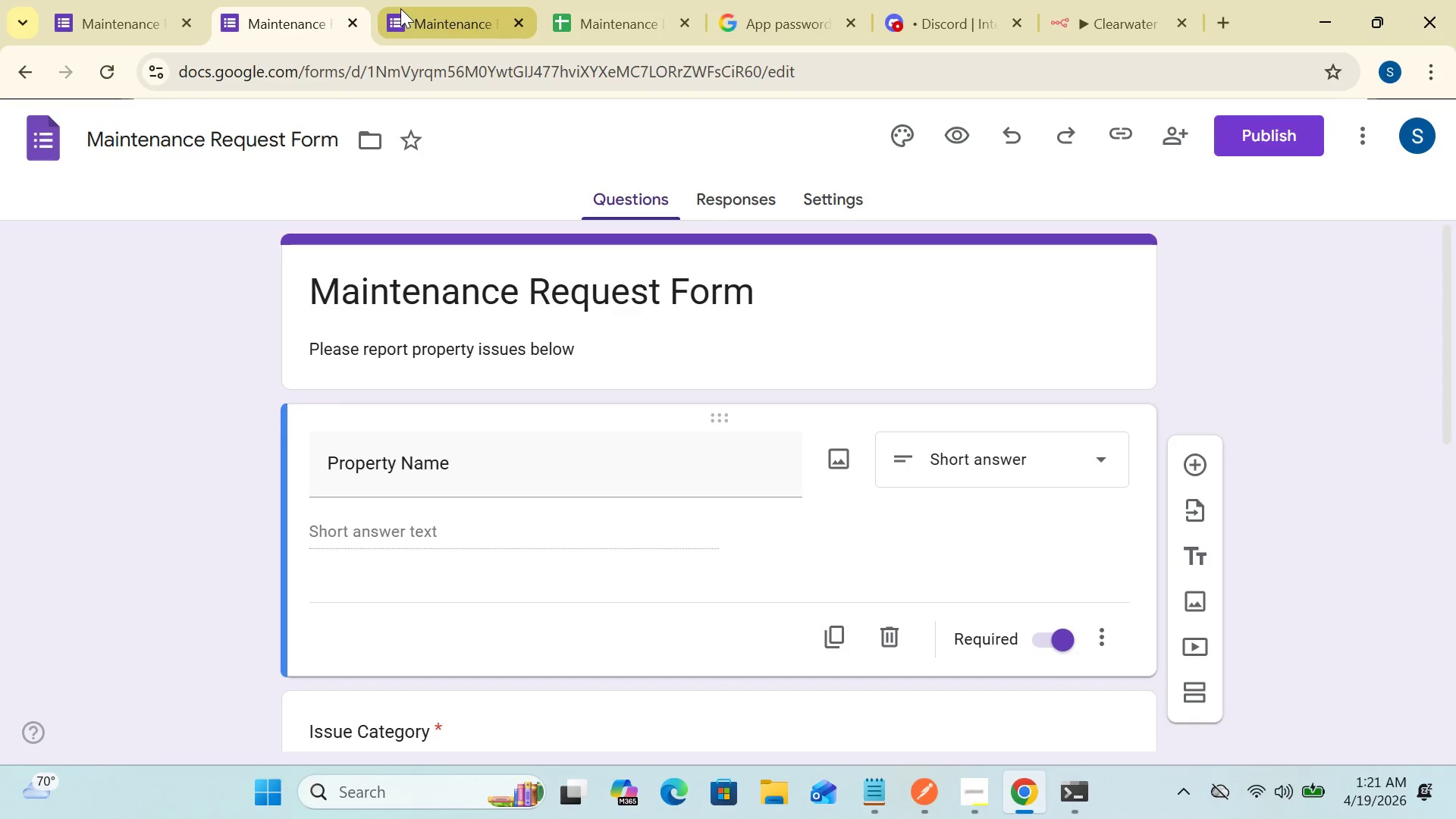 
left_click([400, 8])
 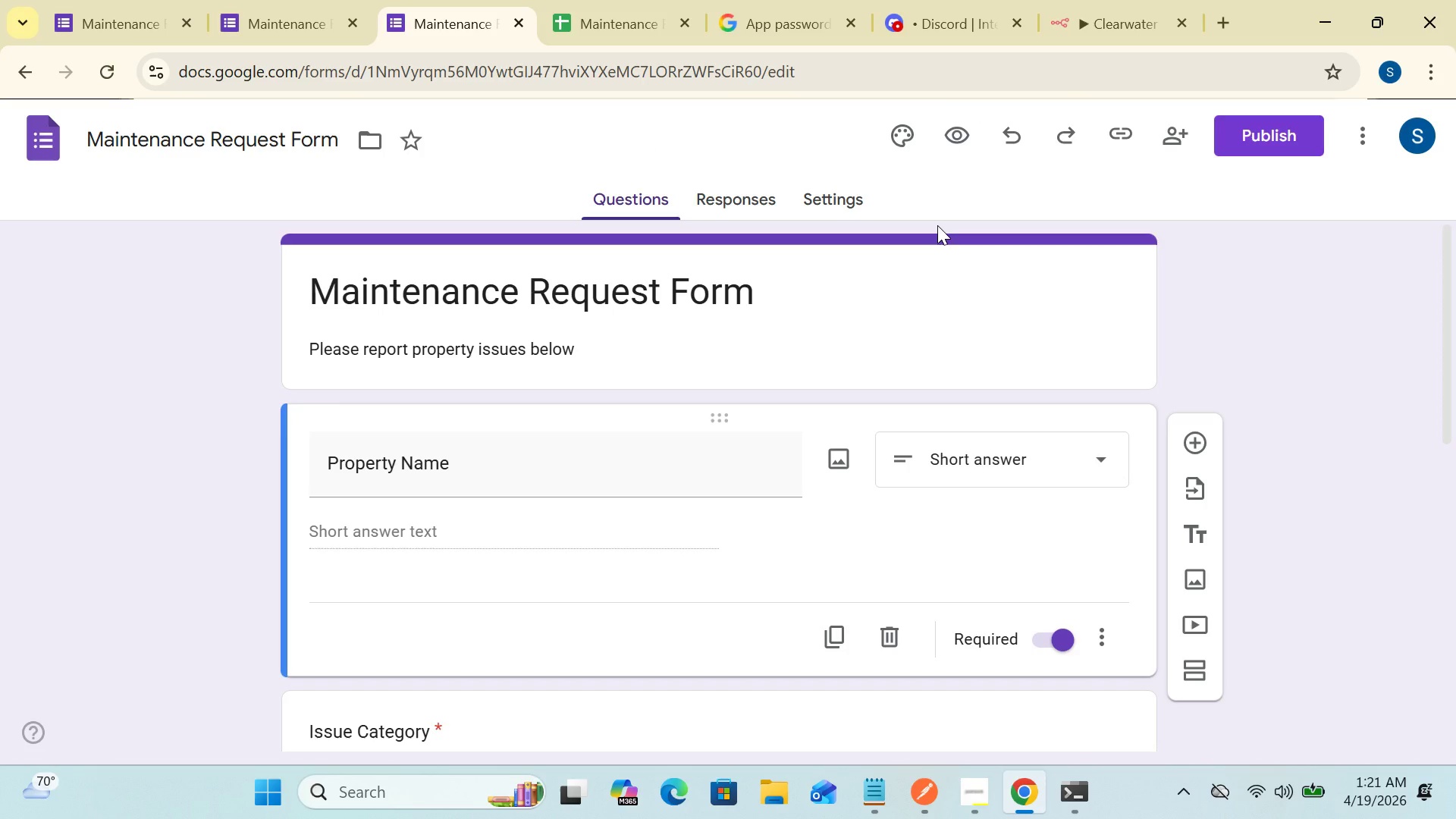 
wait(26.42)
 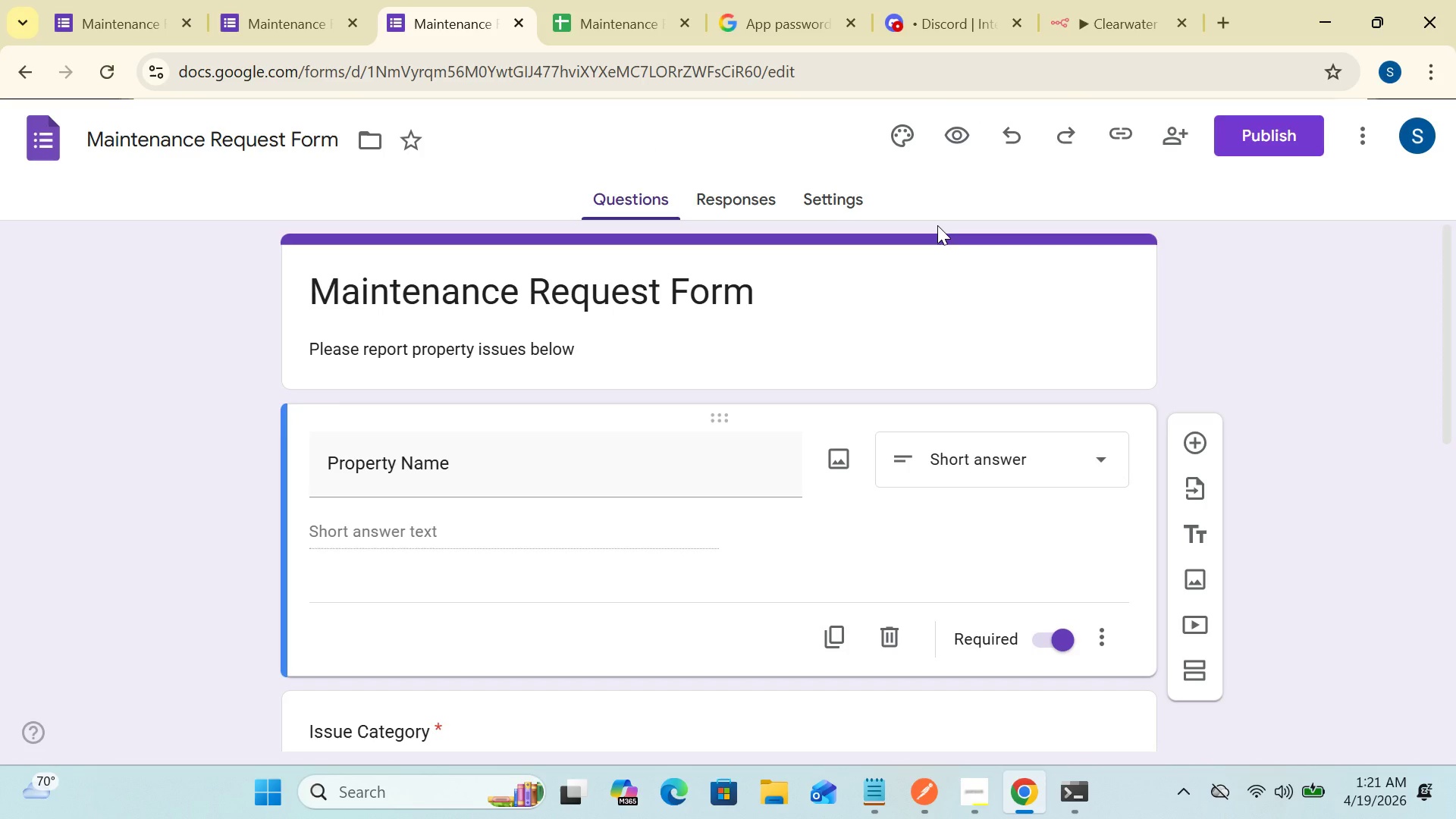 
left_click([756, 209])
 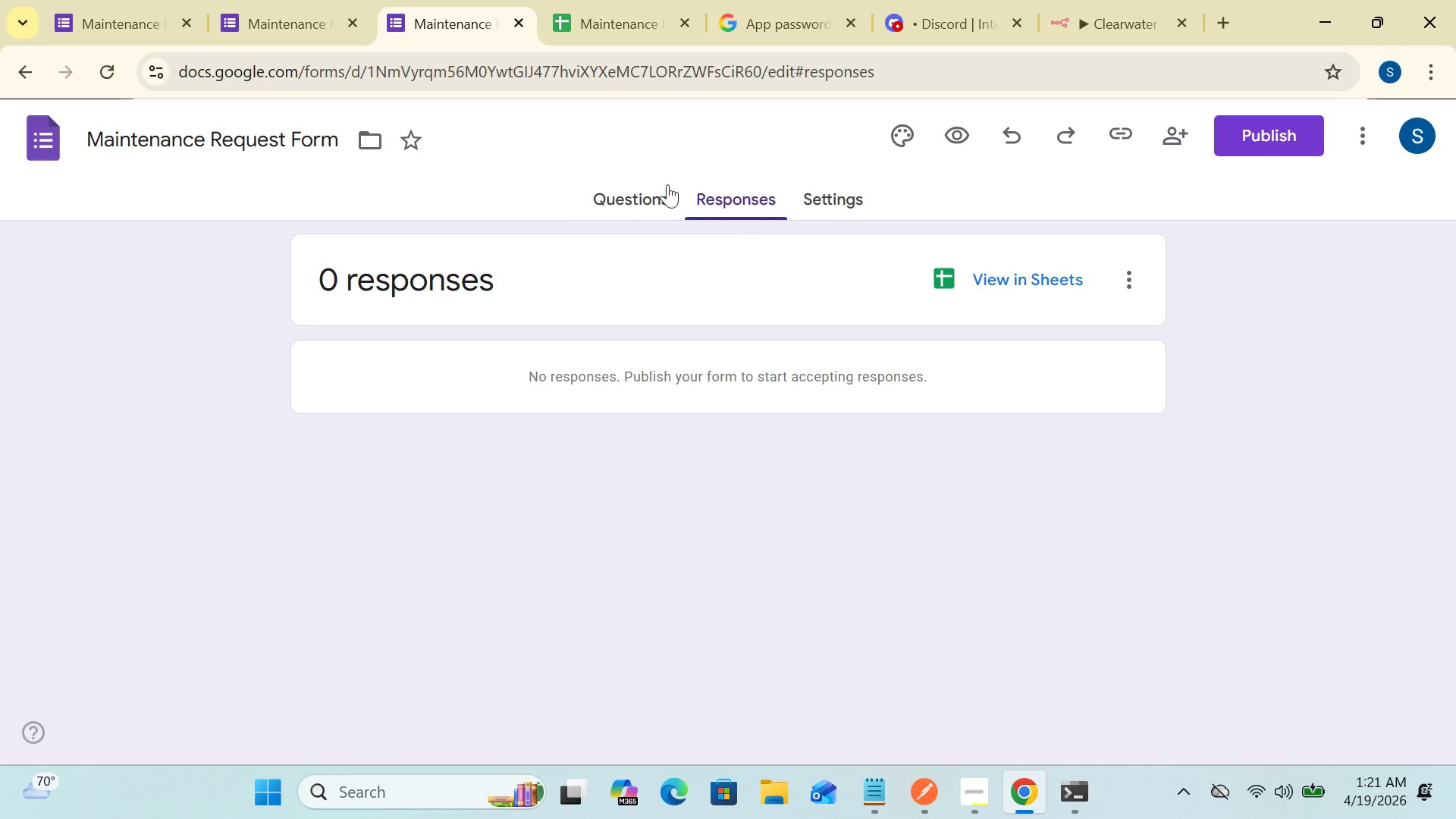 
left_click([643, 194])
 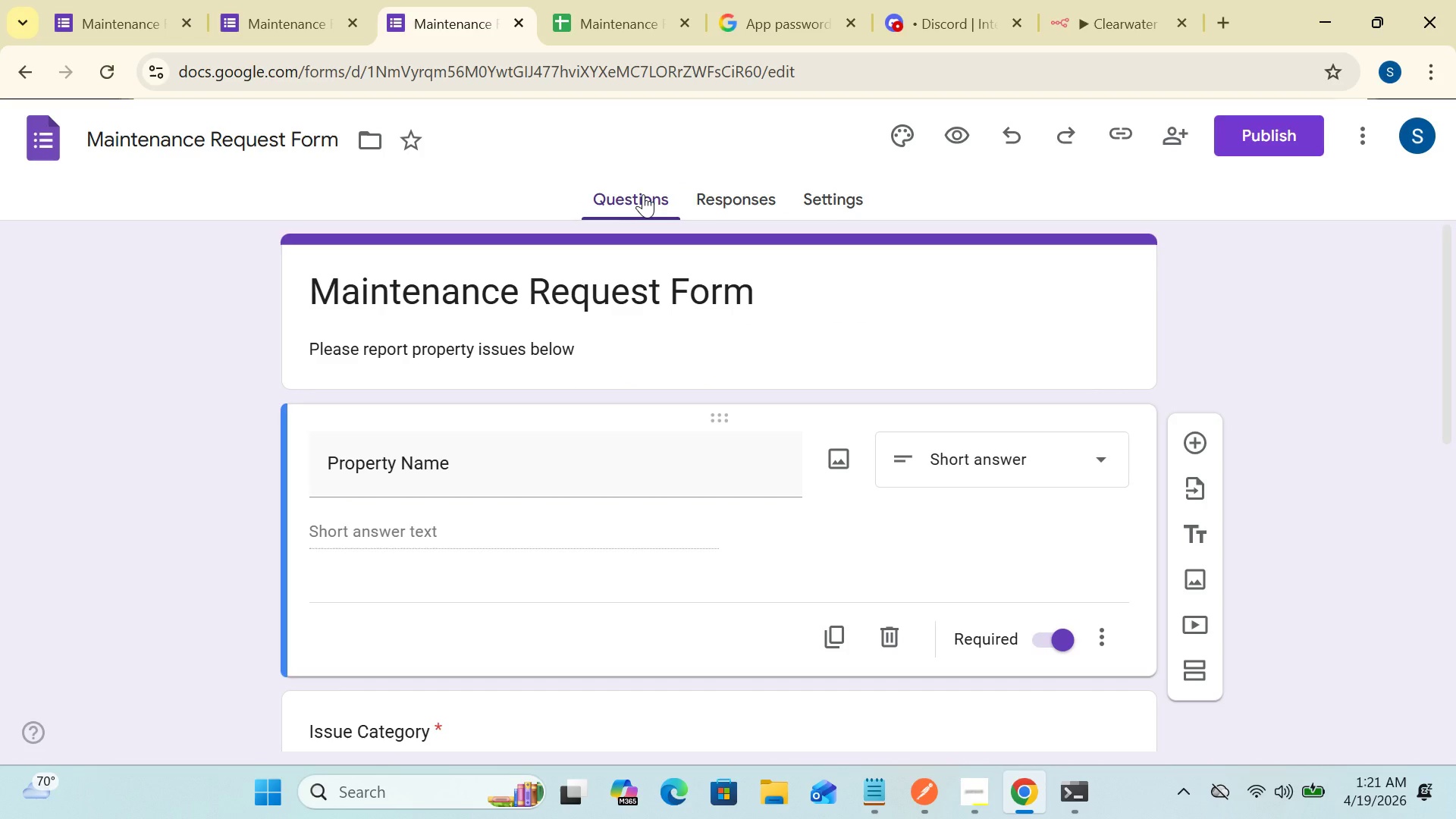 
wait(10.22)
 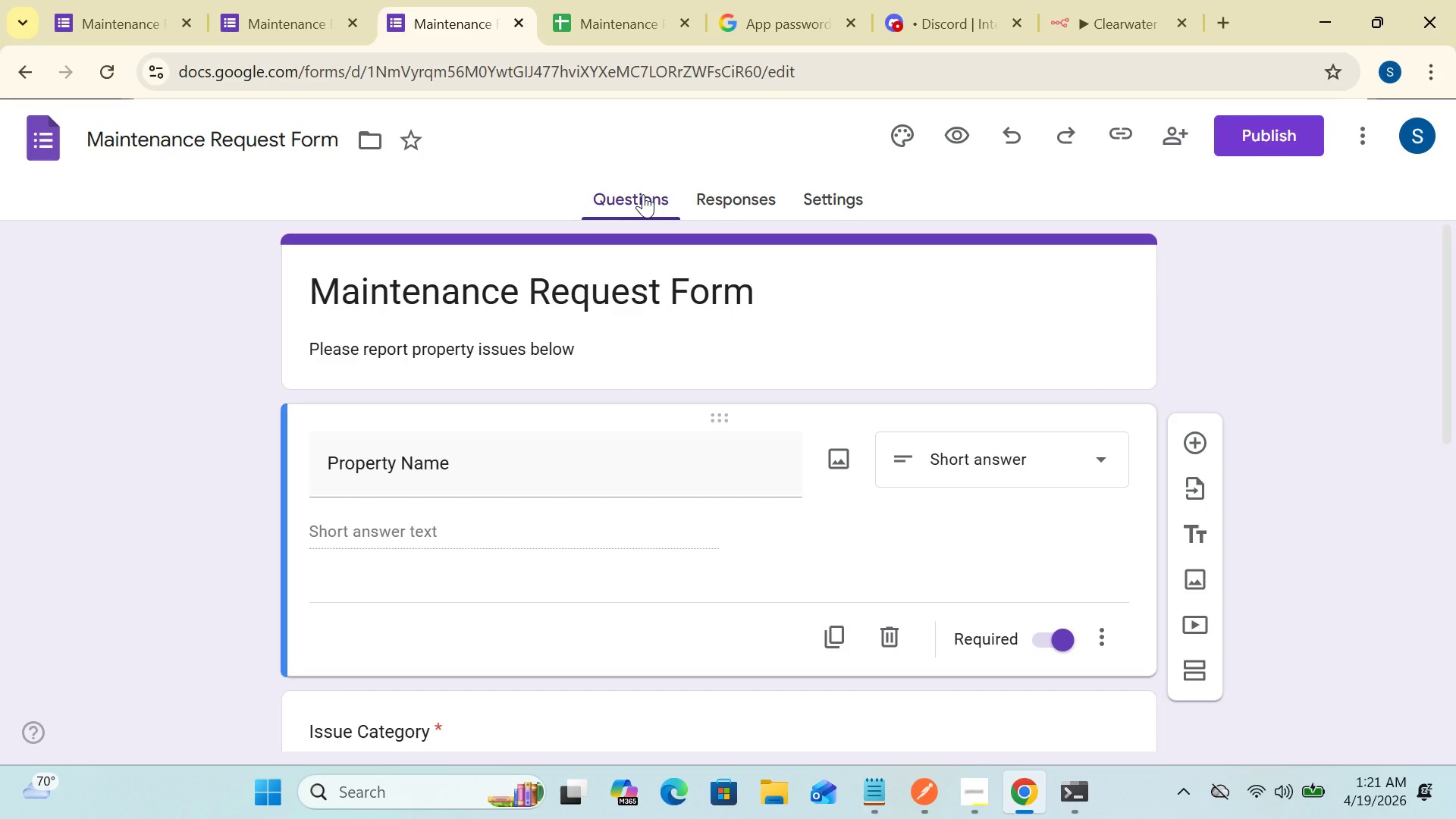 
left_click([956, 127])
 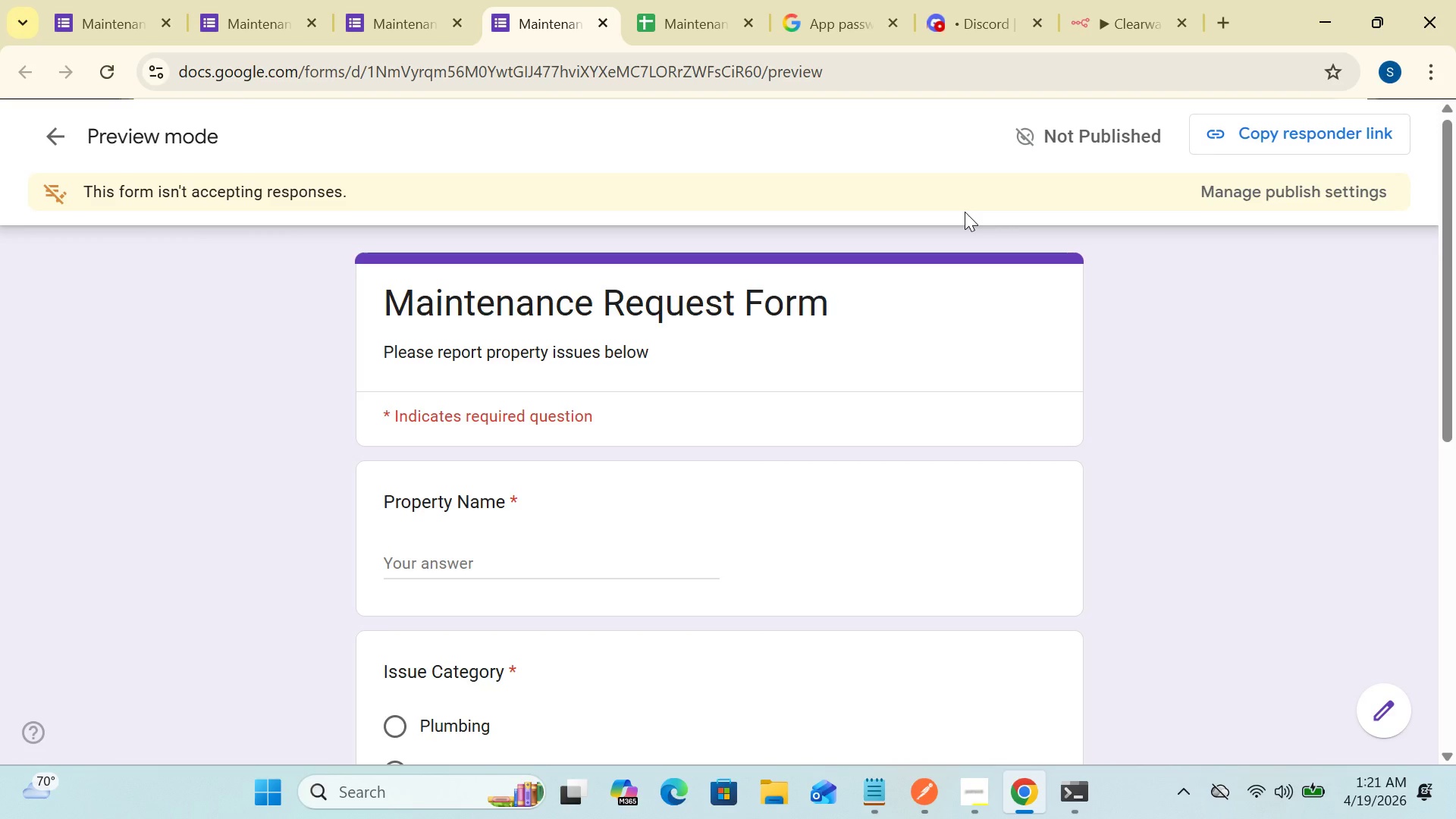 
wait(9.88)
 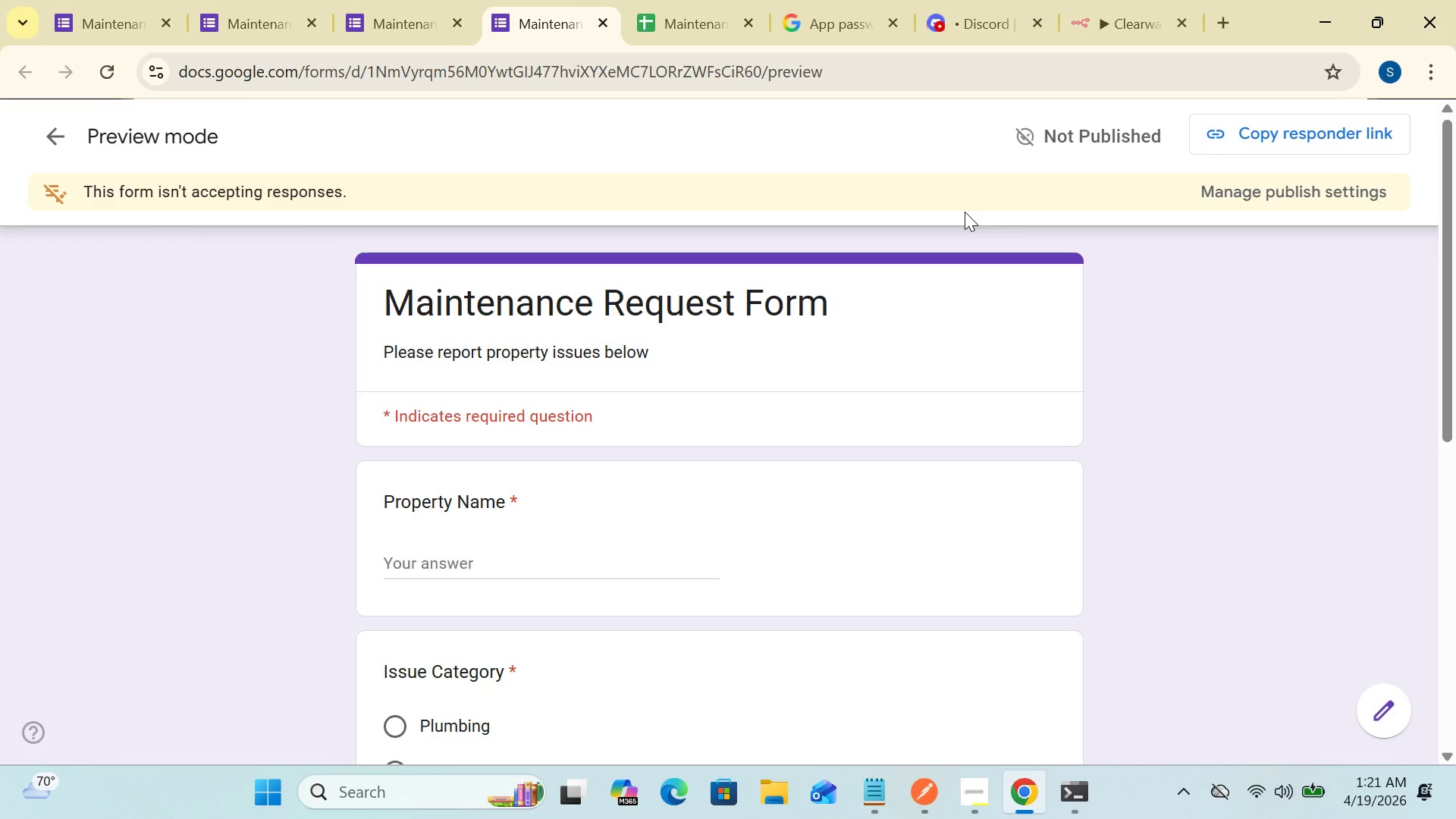 
left_click([61, 135])
 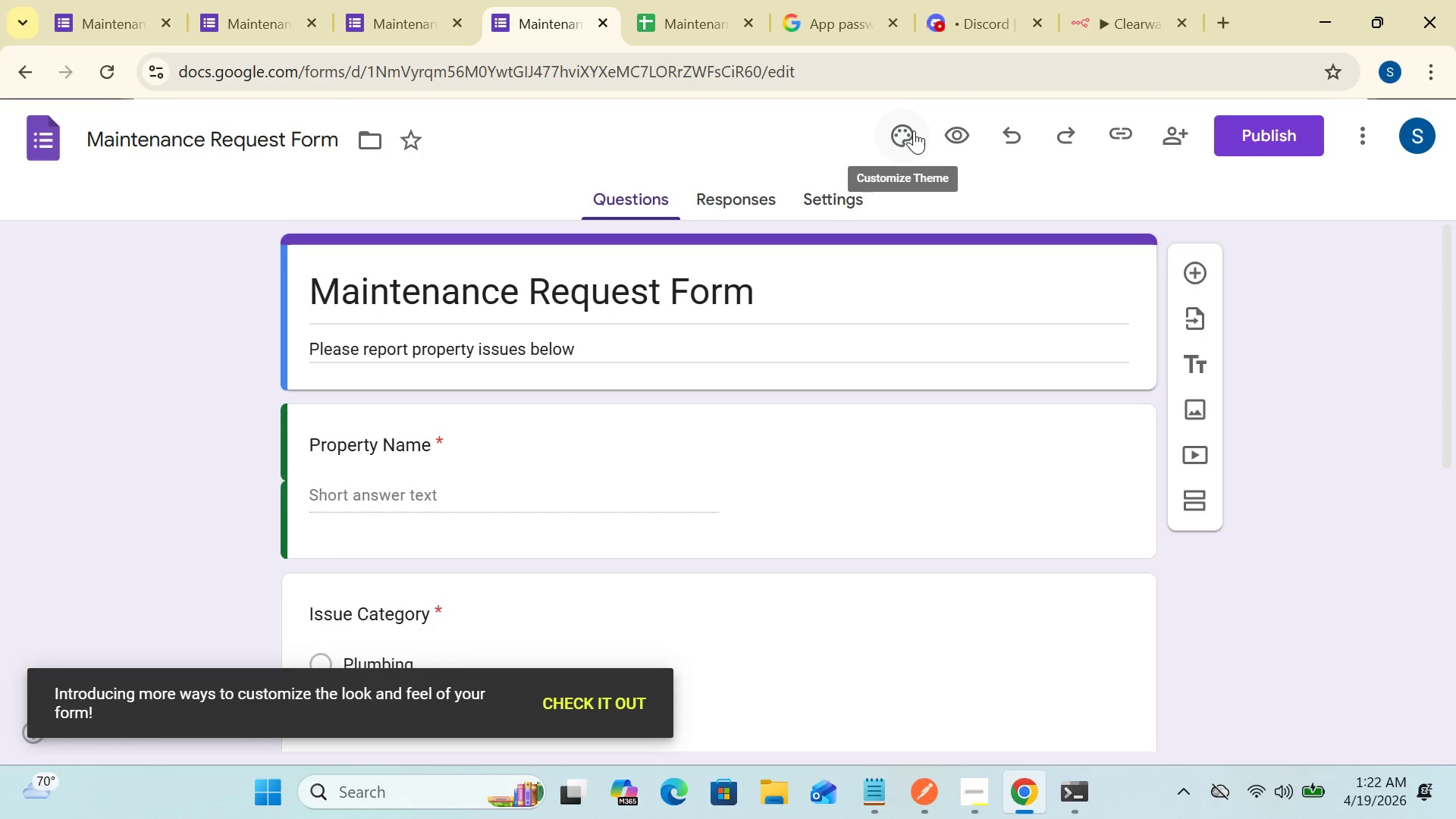 
wait(10.38)
 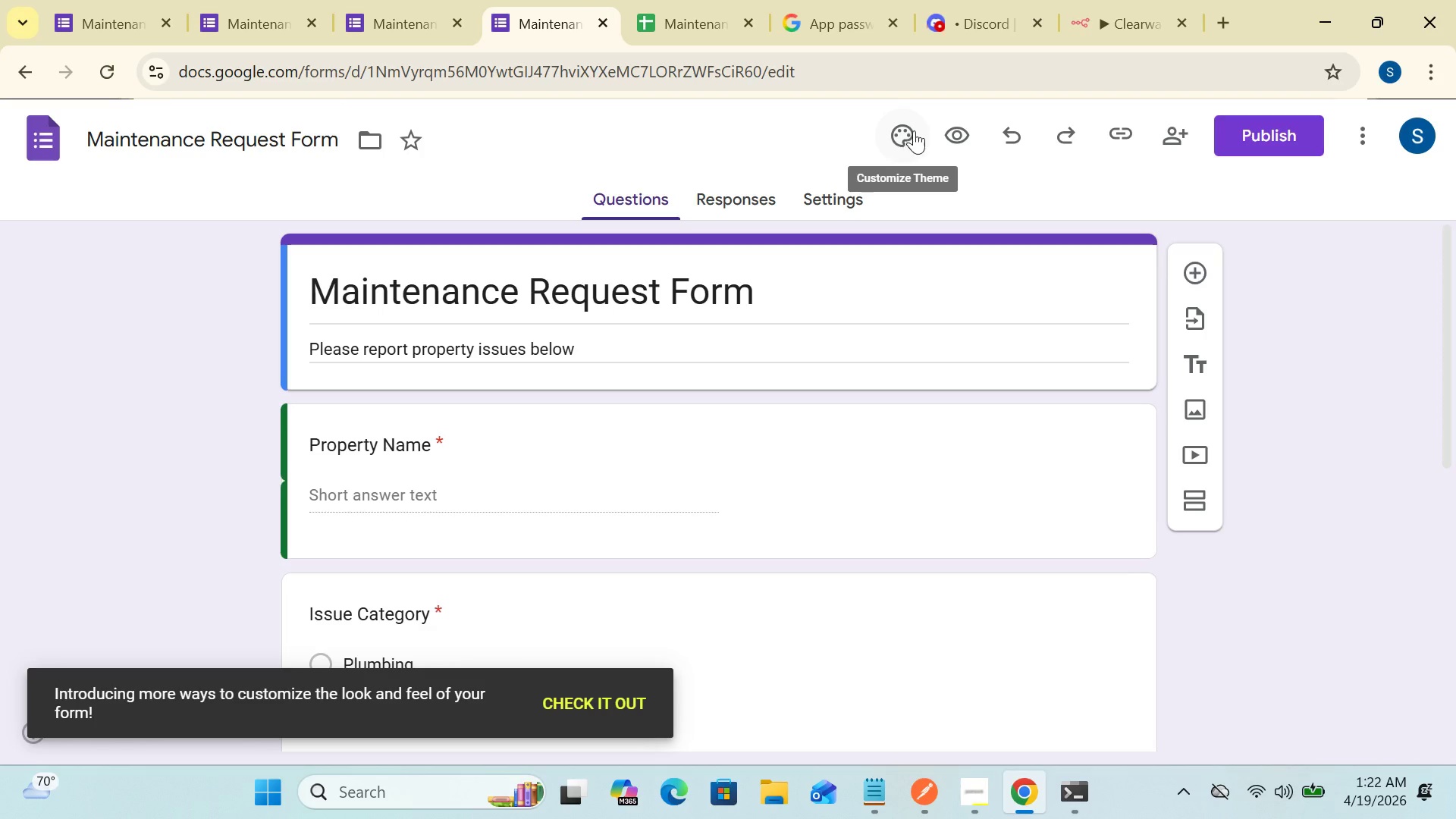 
mouse_move([1168, 125])
 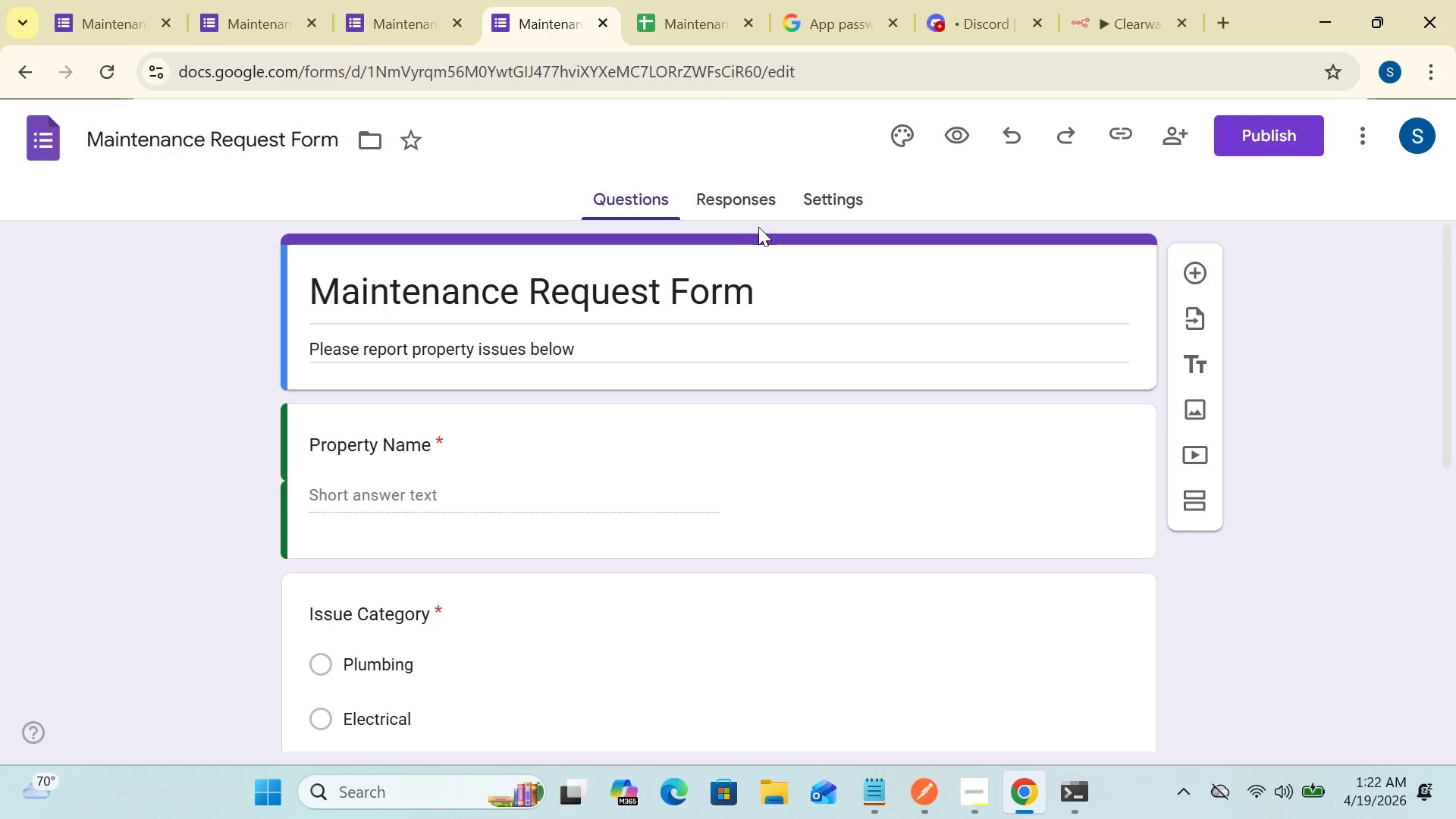 
wait(8.68)
 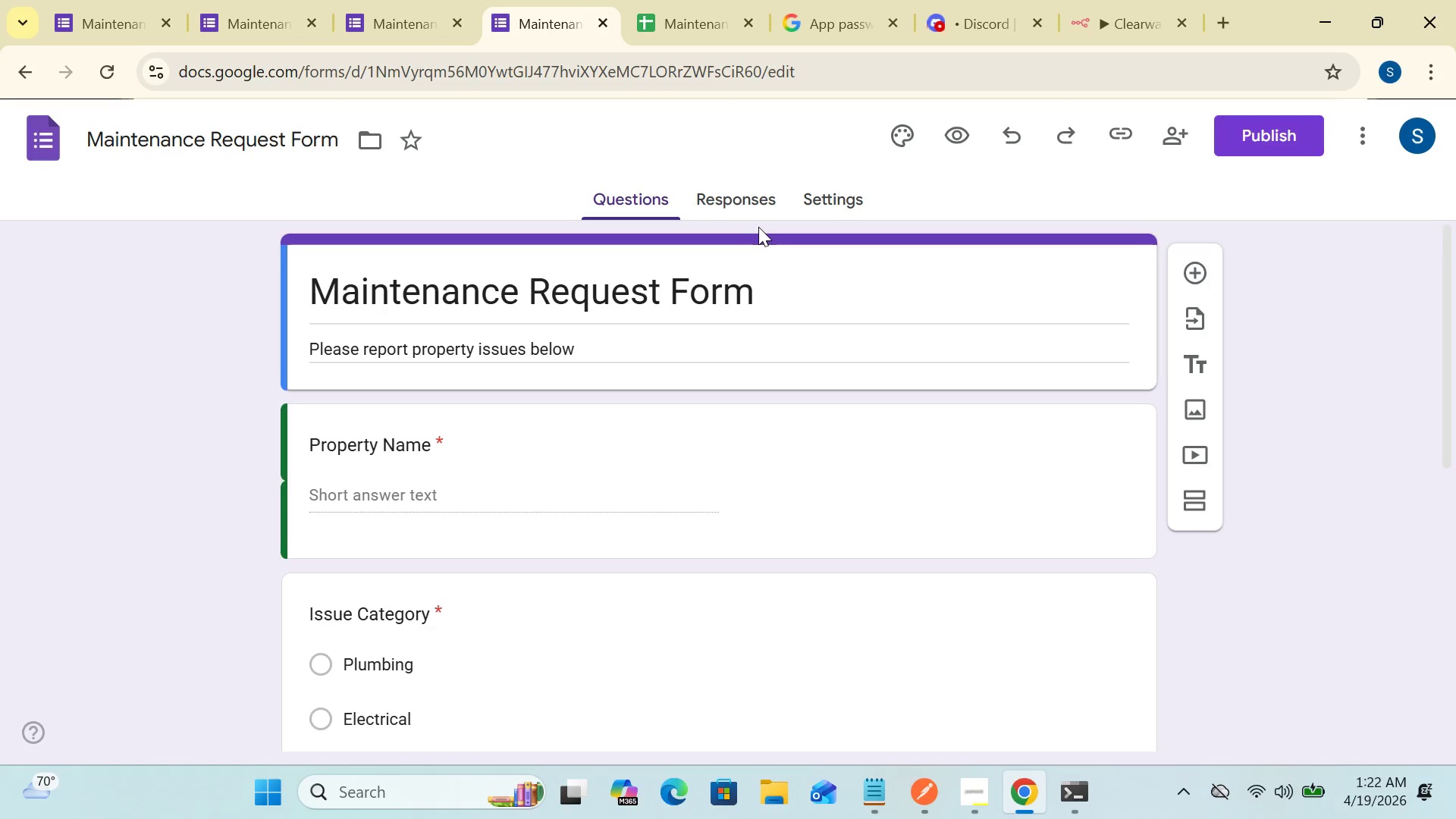 
left_click([1116, 133])
 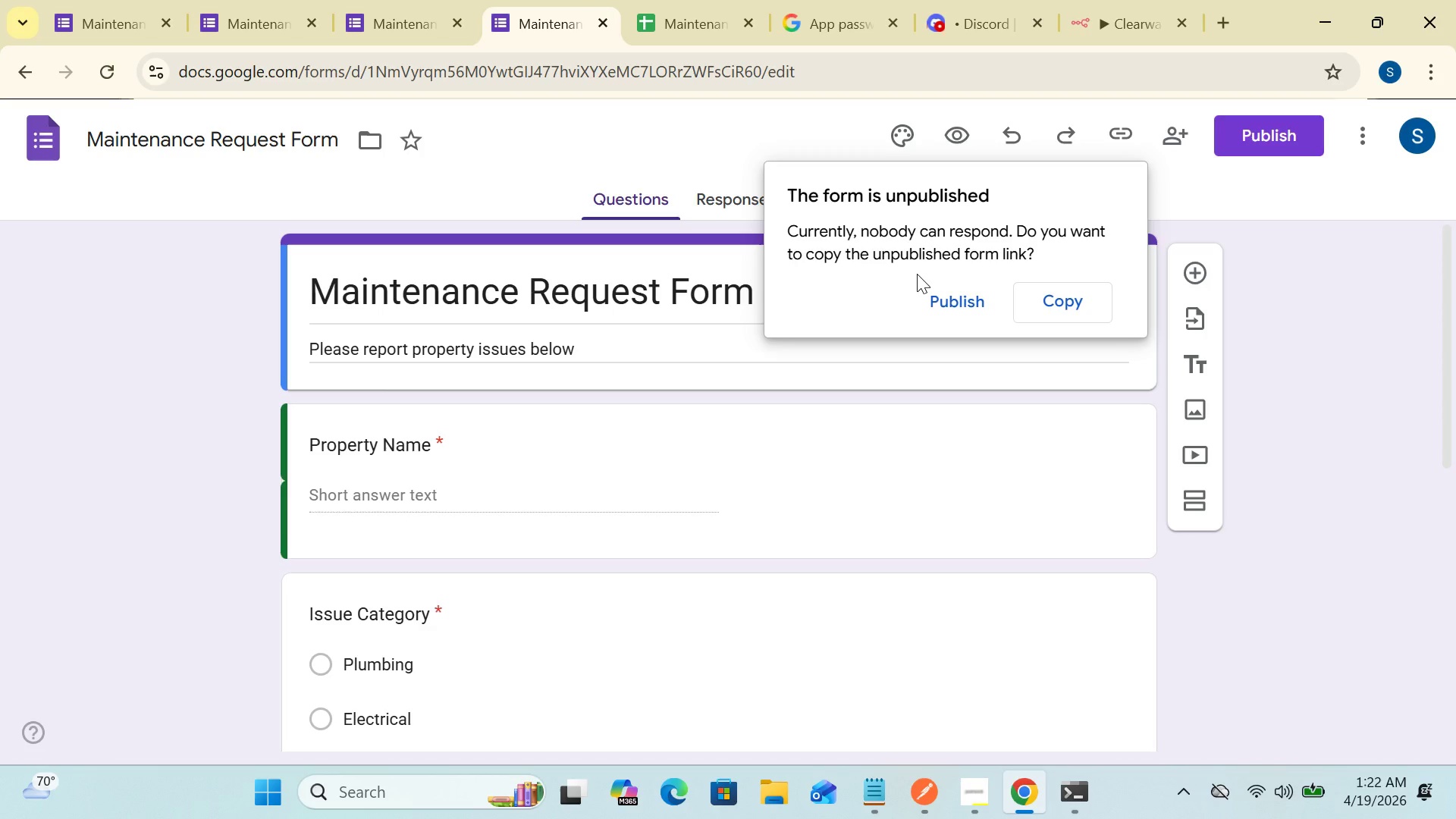 
wait(10.7)
 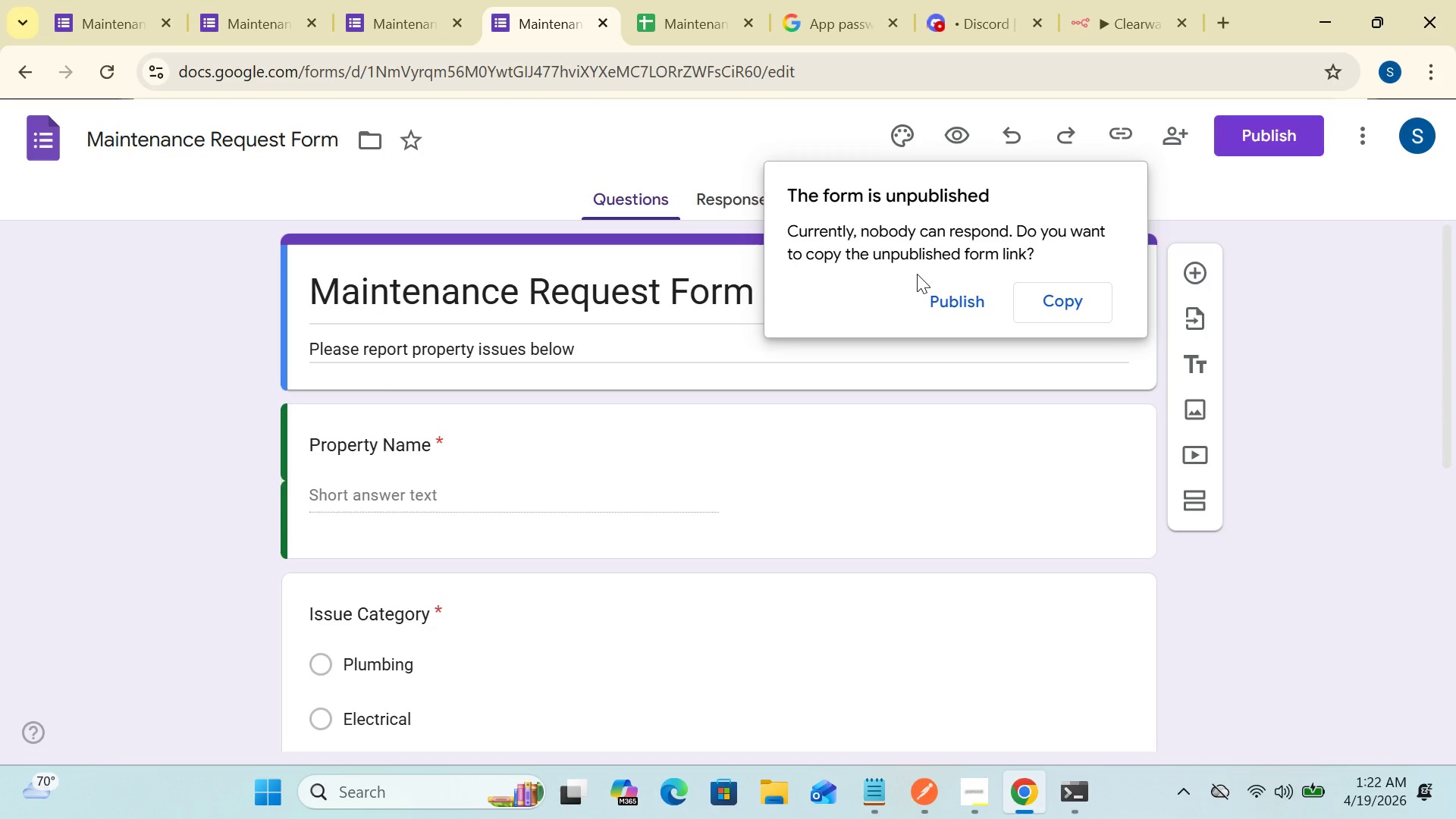 
left_click([1230, 220])
 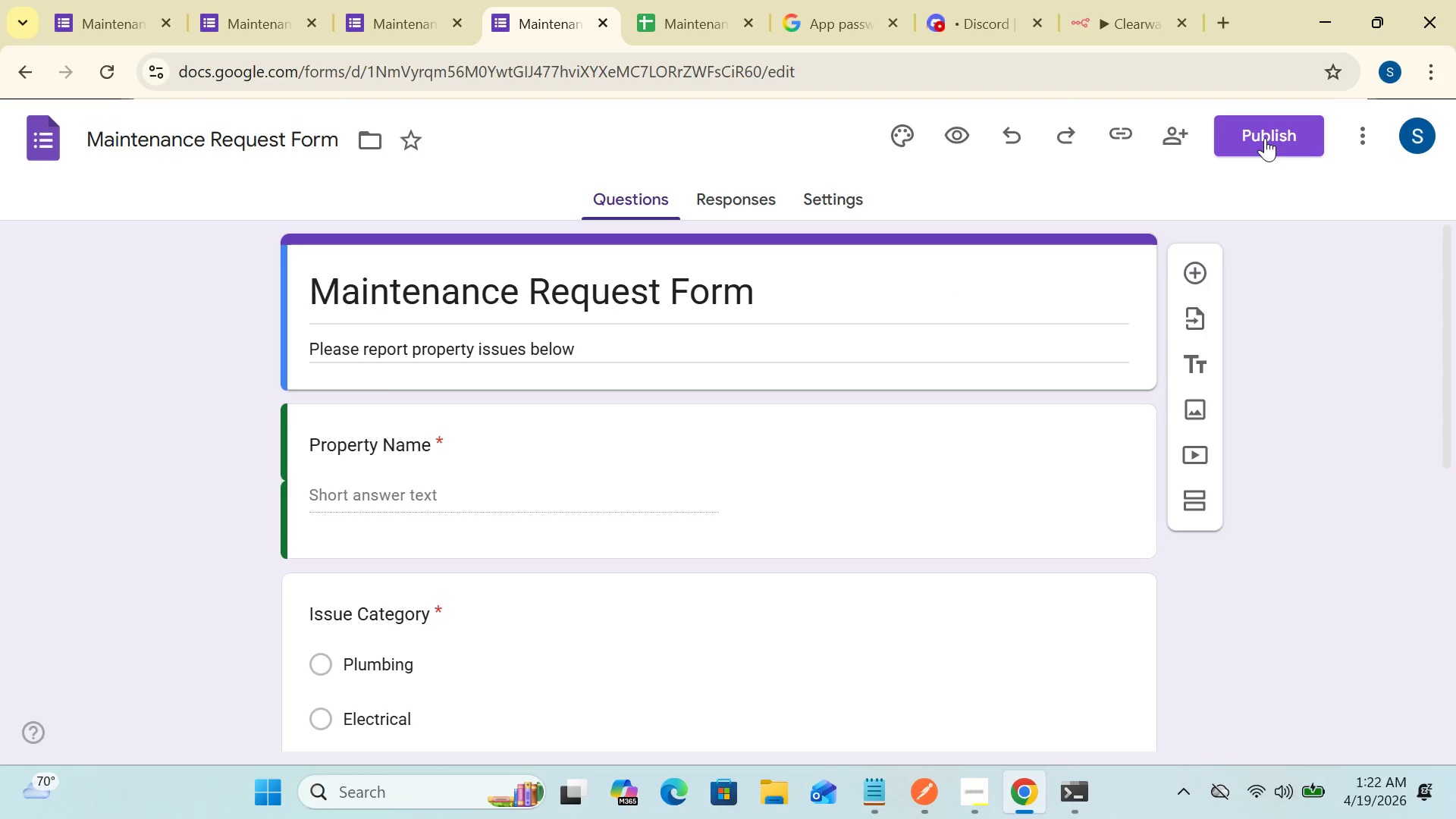 
left_click([1265, 138])
 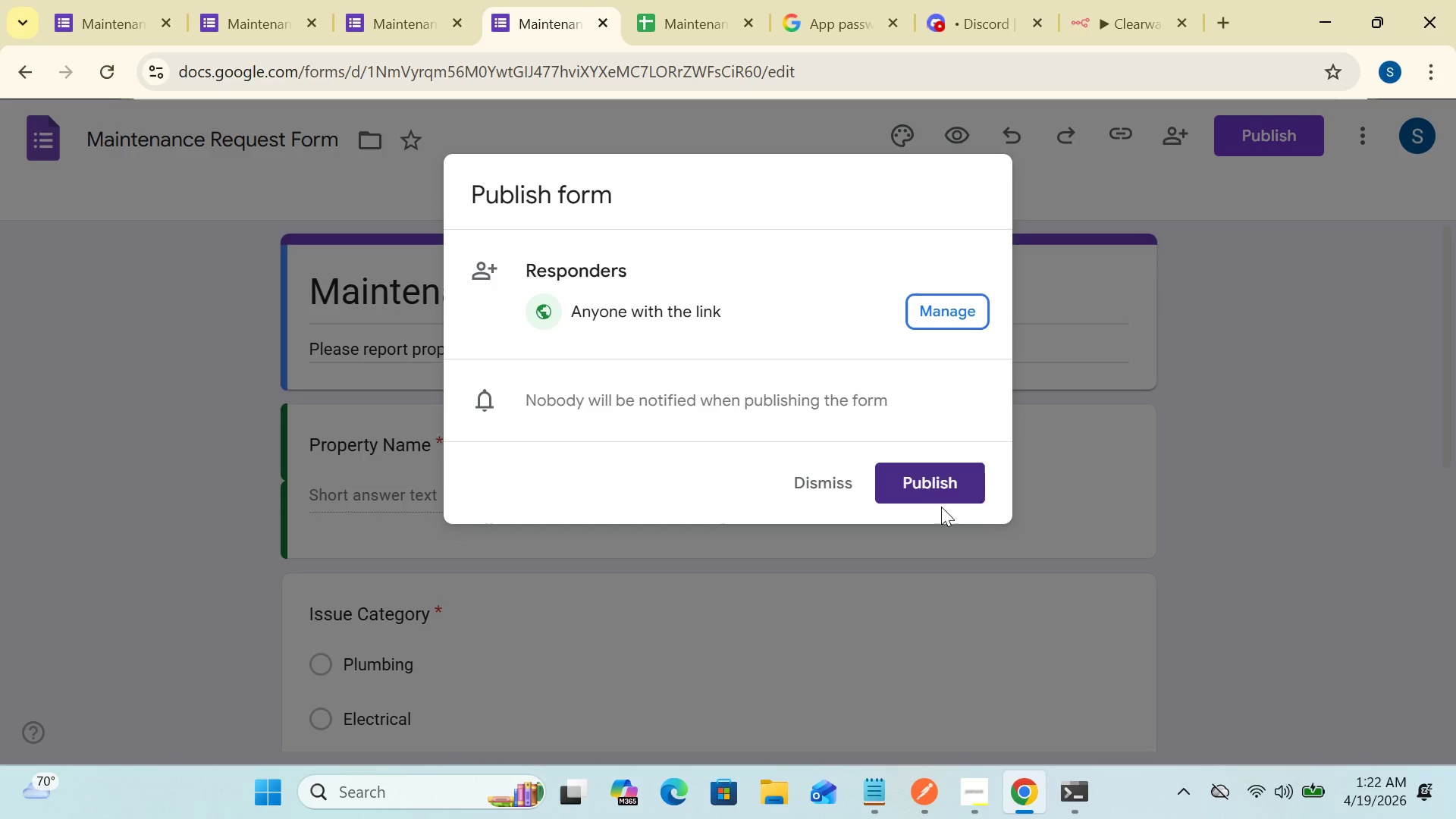 
wait(24.92)
 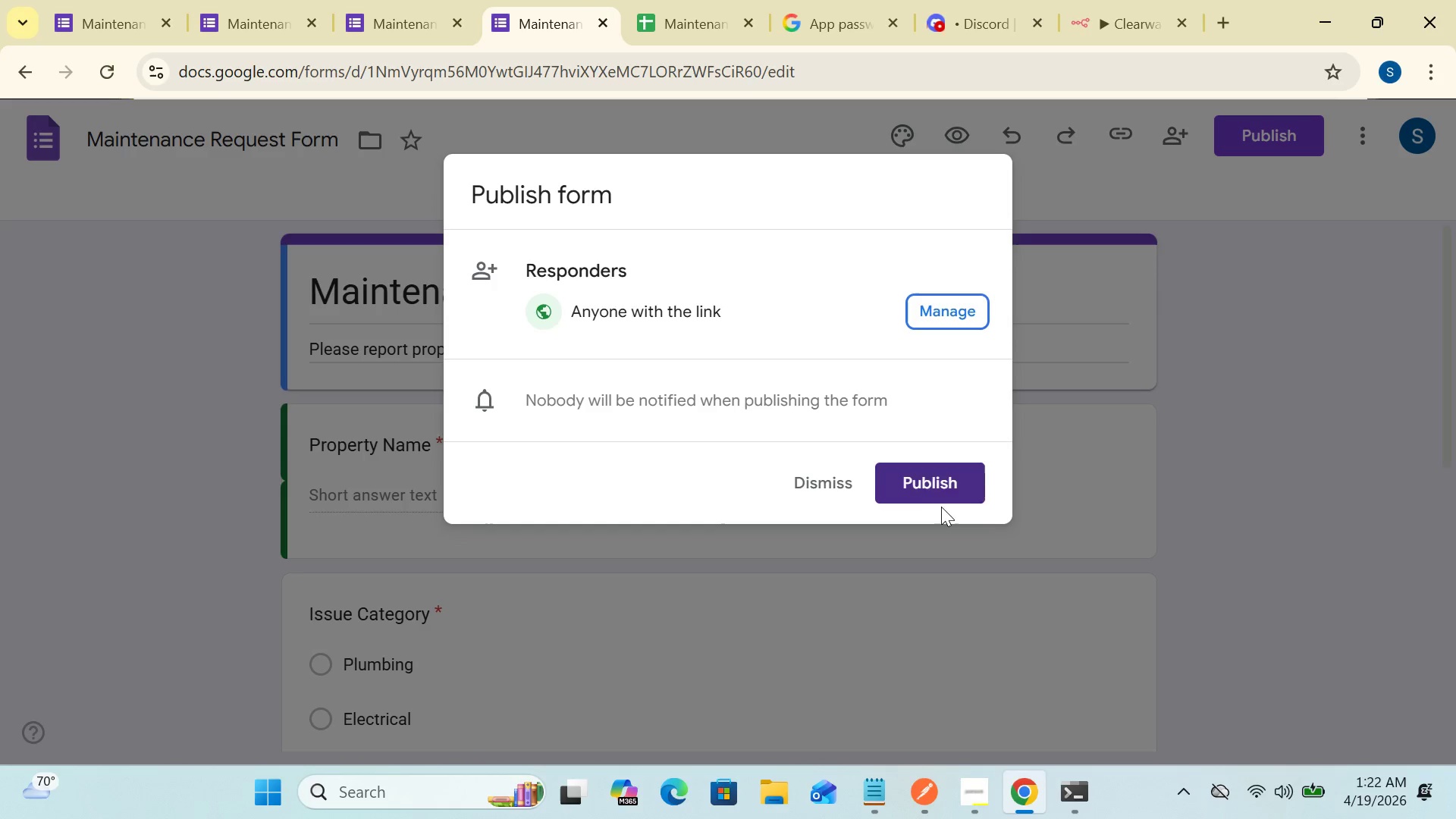 
left_click([924, 480])
 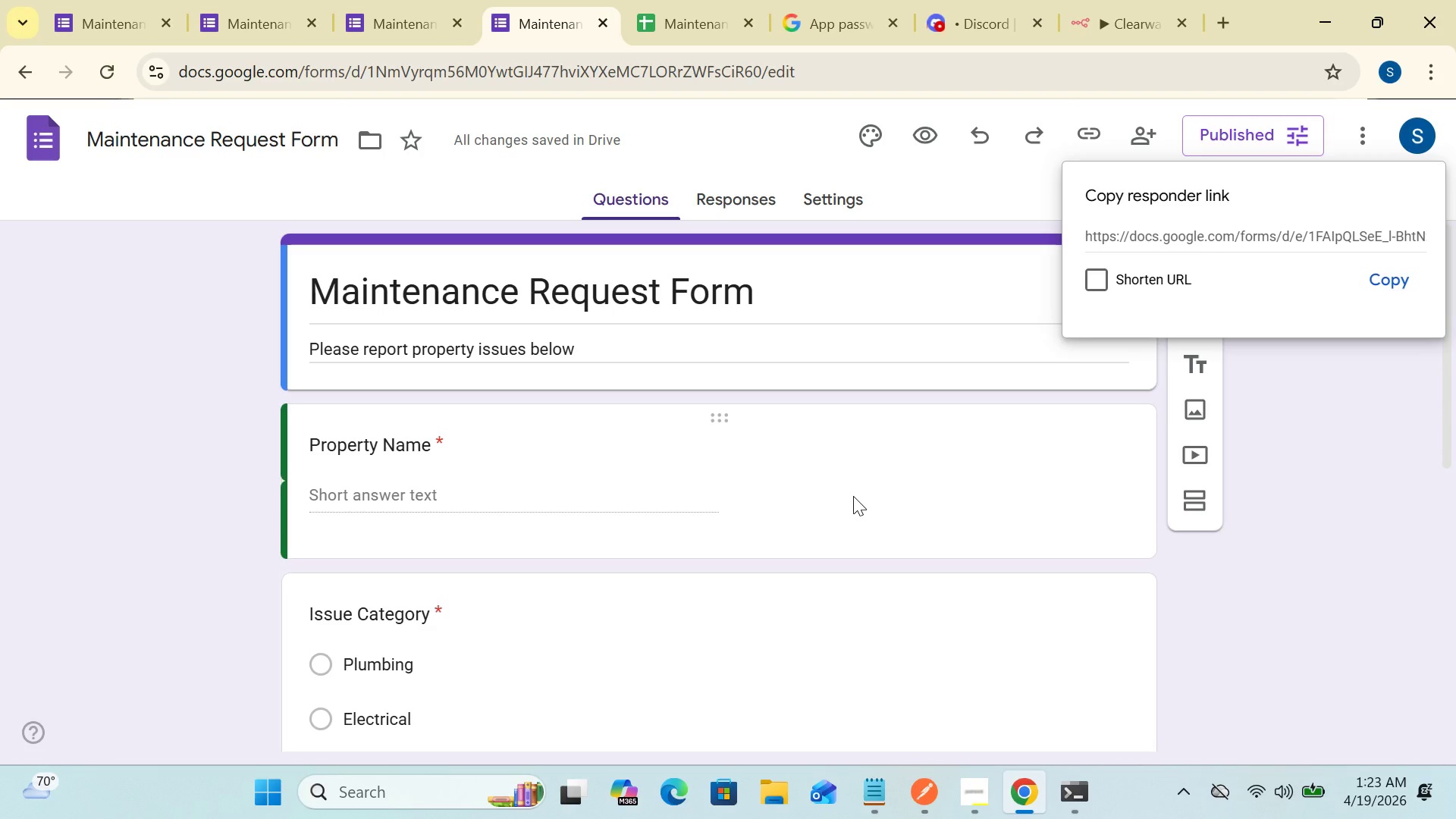 
wait(8.75)
 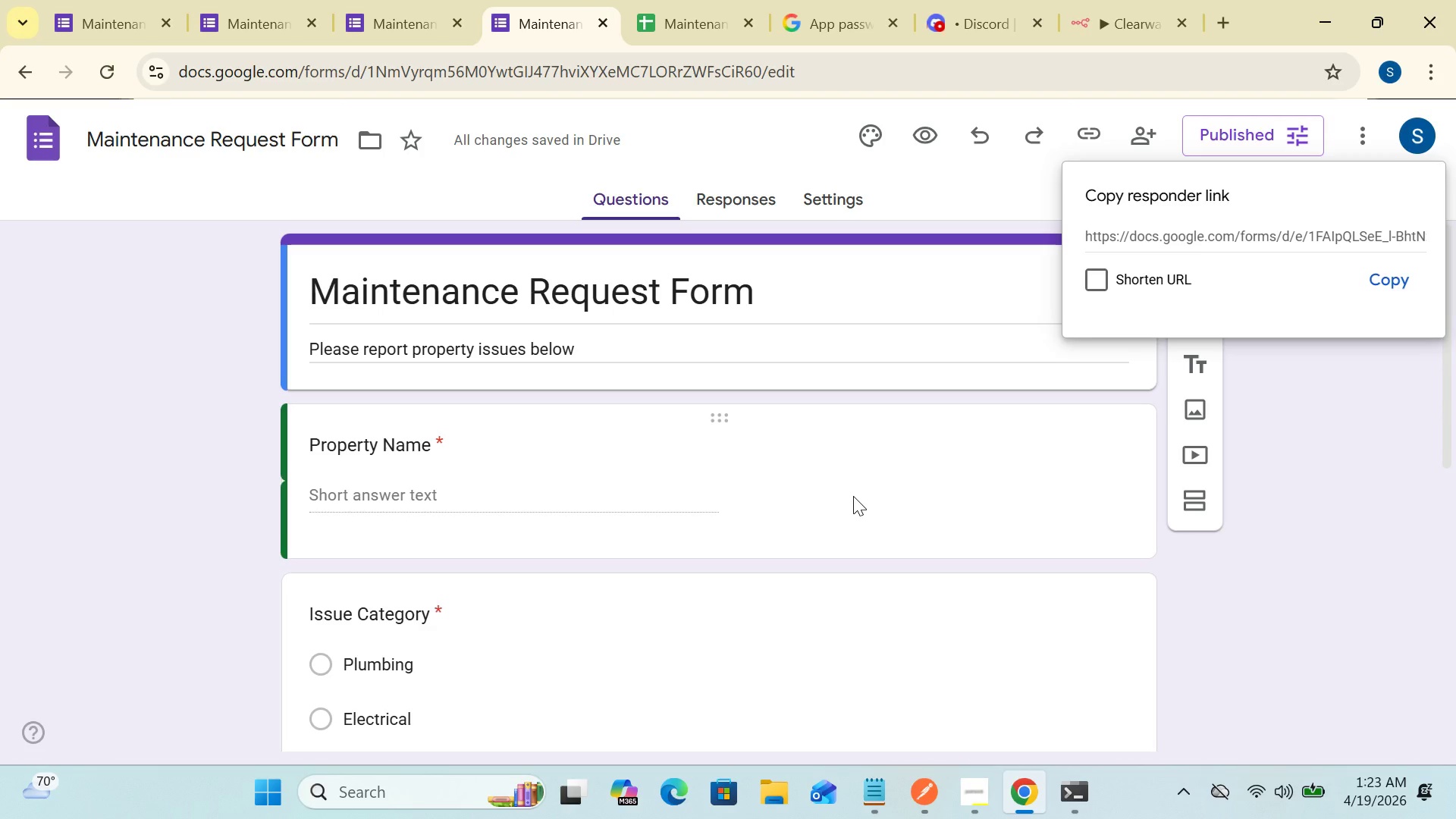 
left_click([1372, 277])
 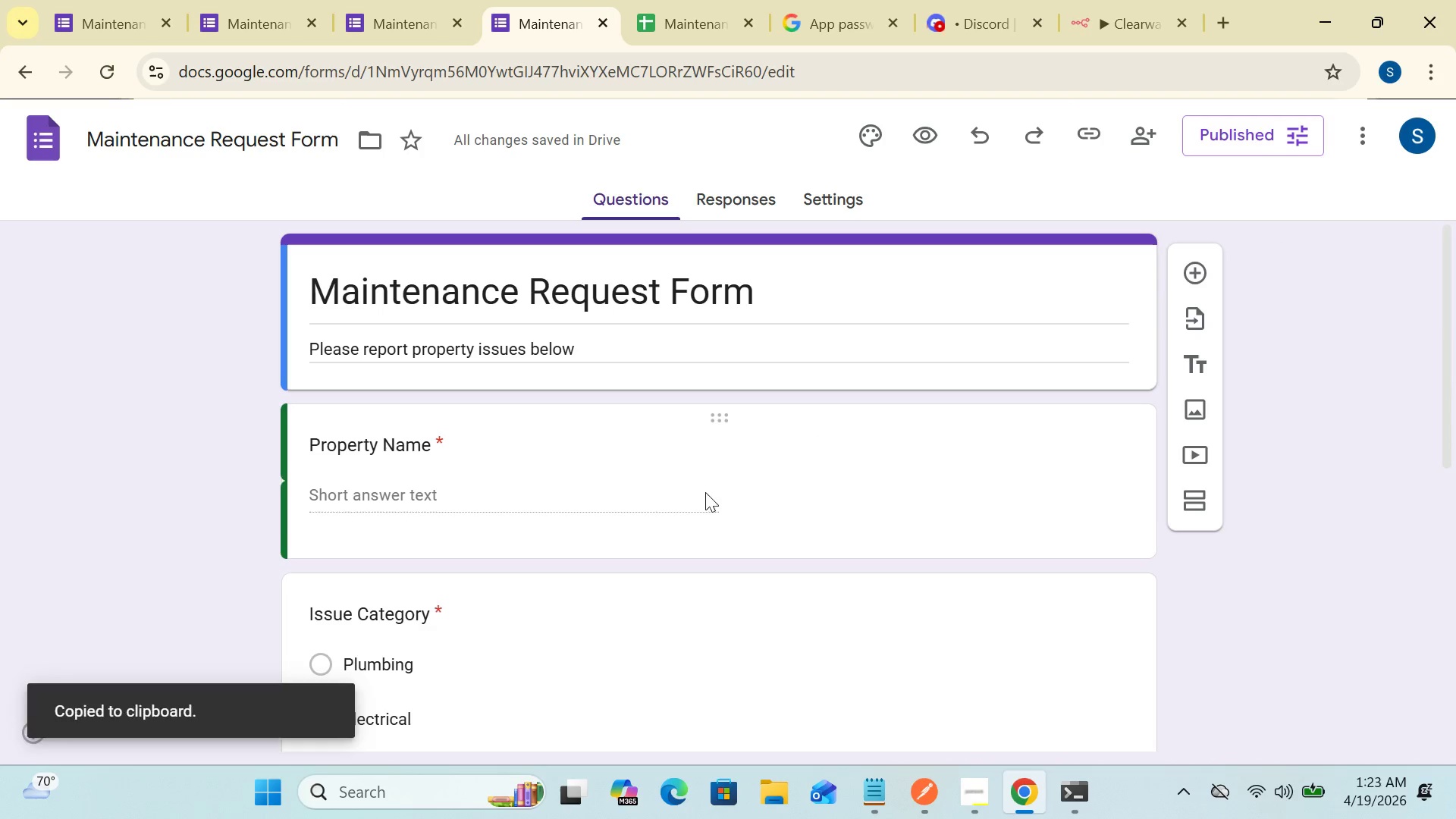 
left_click([617, 482])
 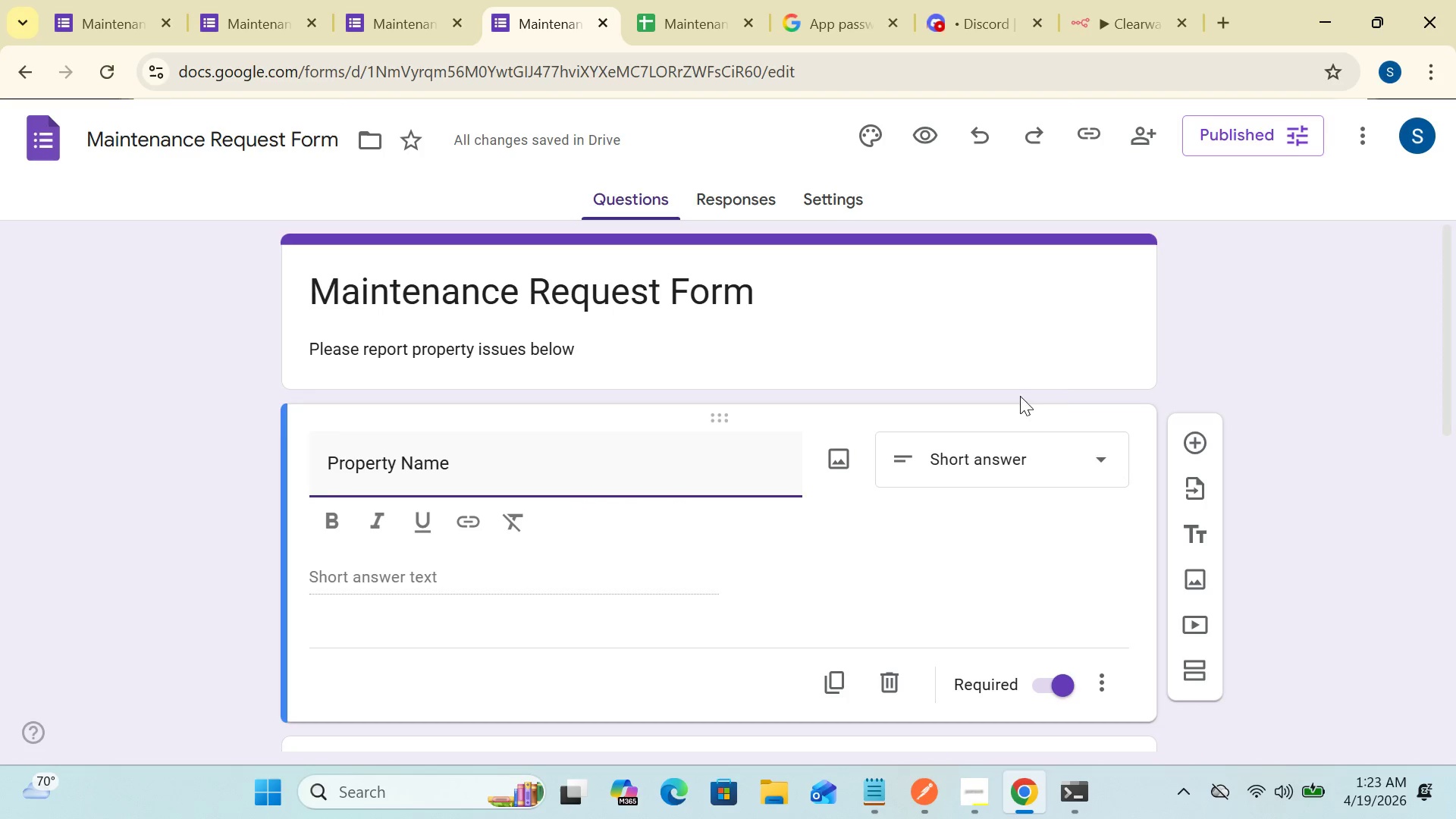 
left_click([1195, 369])
 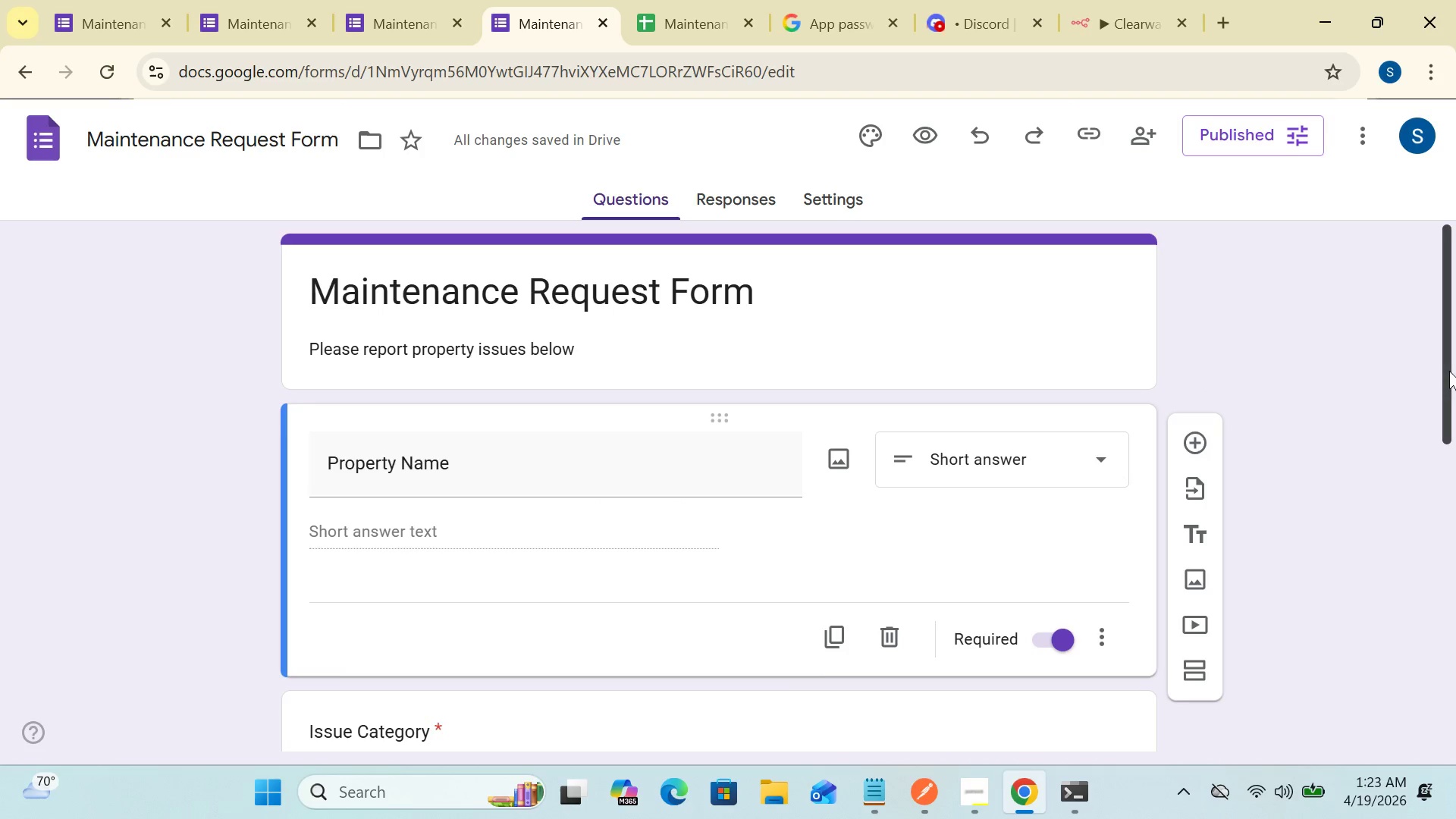 
left_click_drag(start_coordinate=[1448, 373], to_coordinate=[1418, 523])
 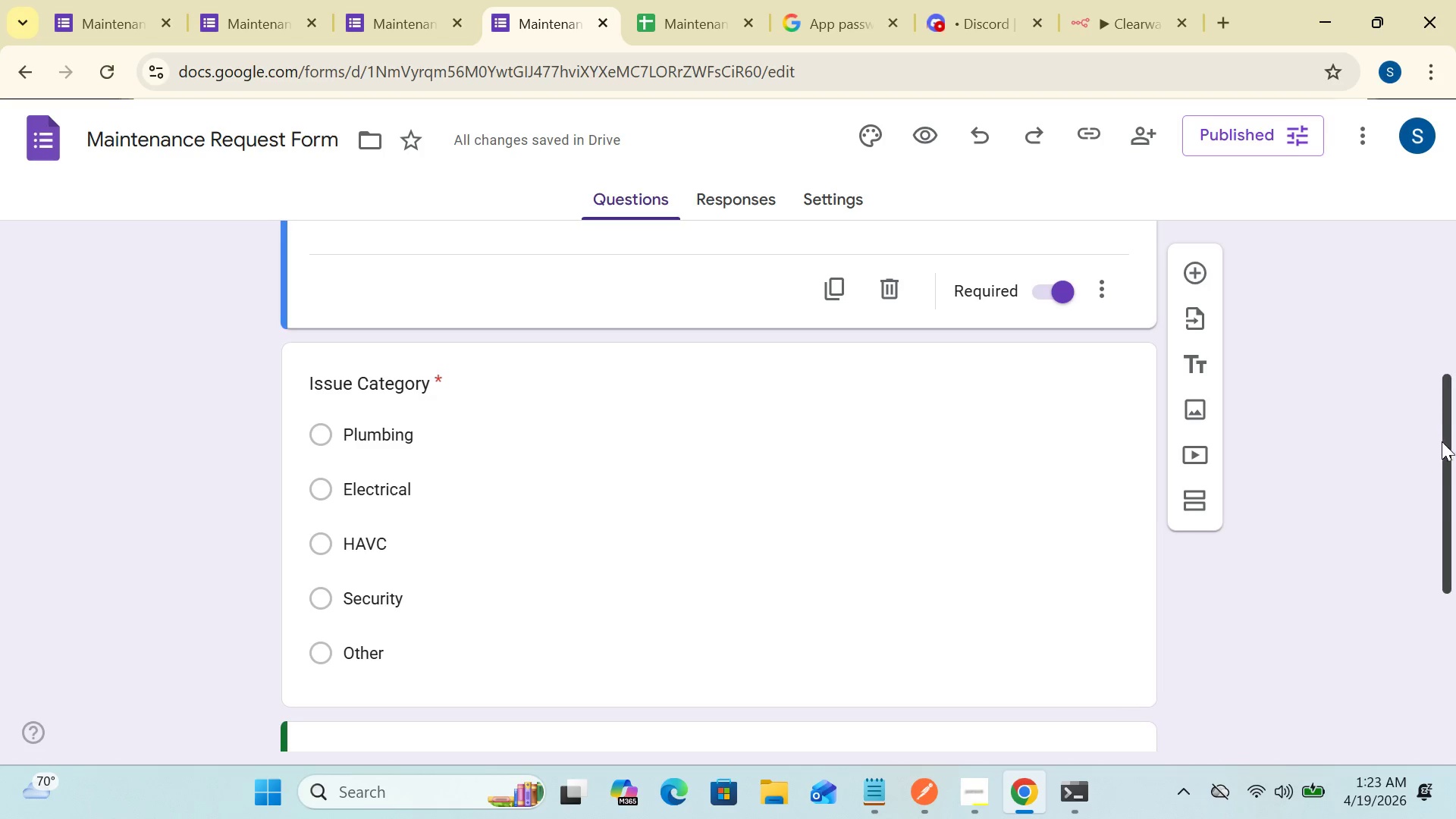 
left_click_drag(start_coordinate=[1442, 442], to_coordinate=[1436, 245])
 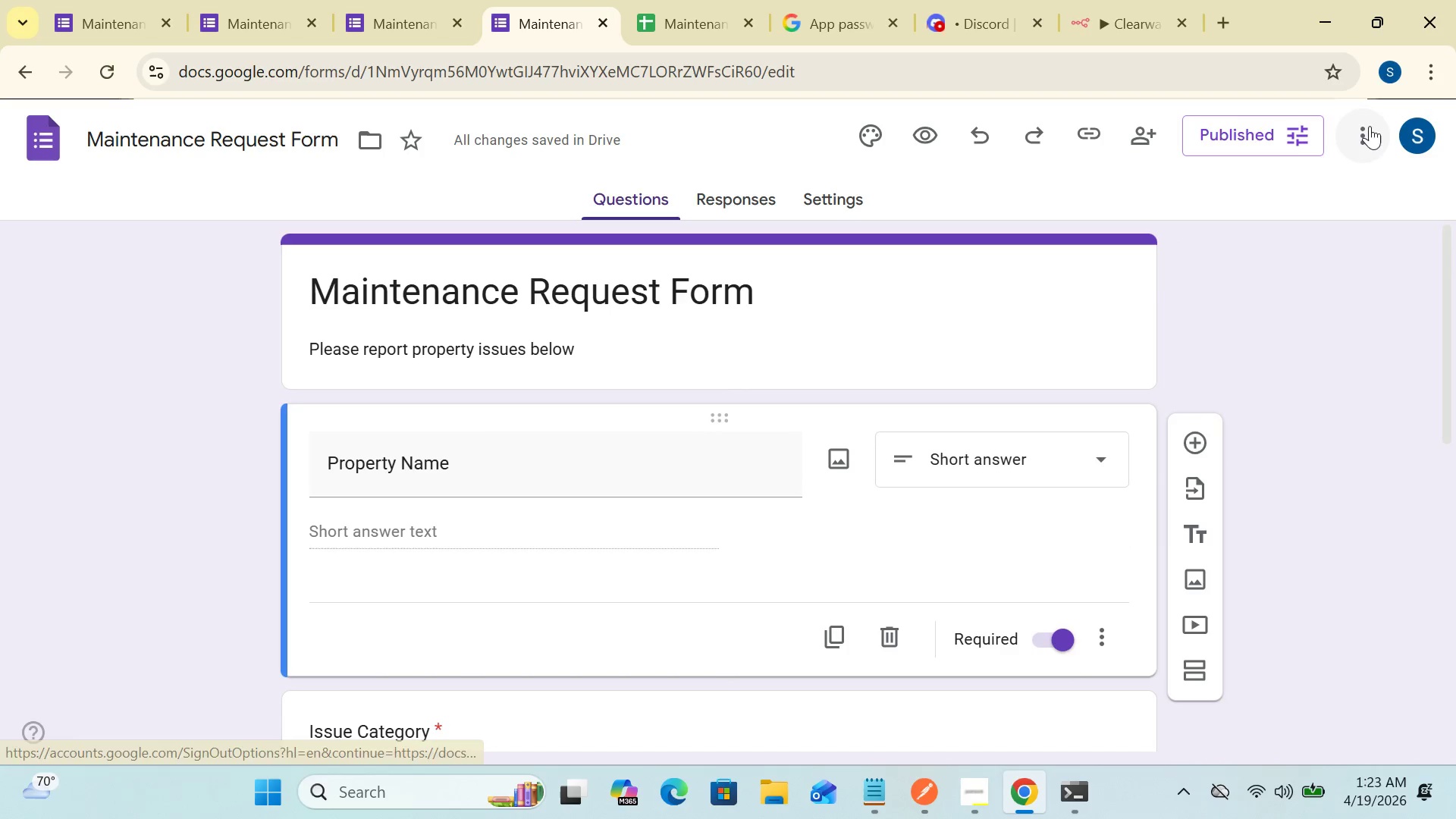 
left_click([1370, 126])
 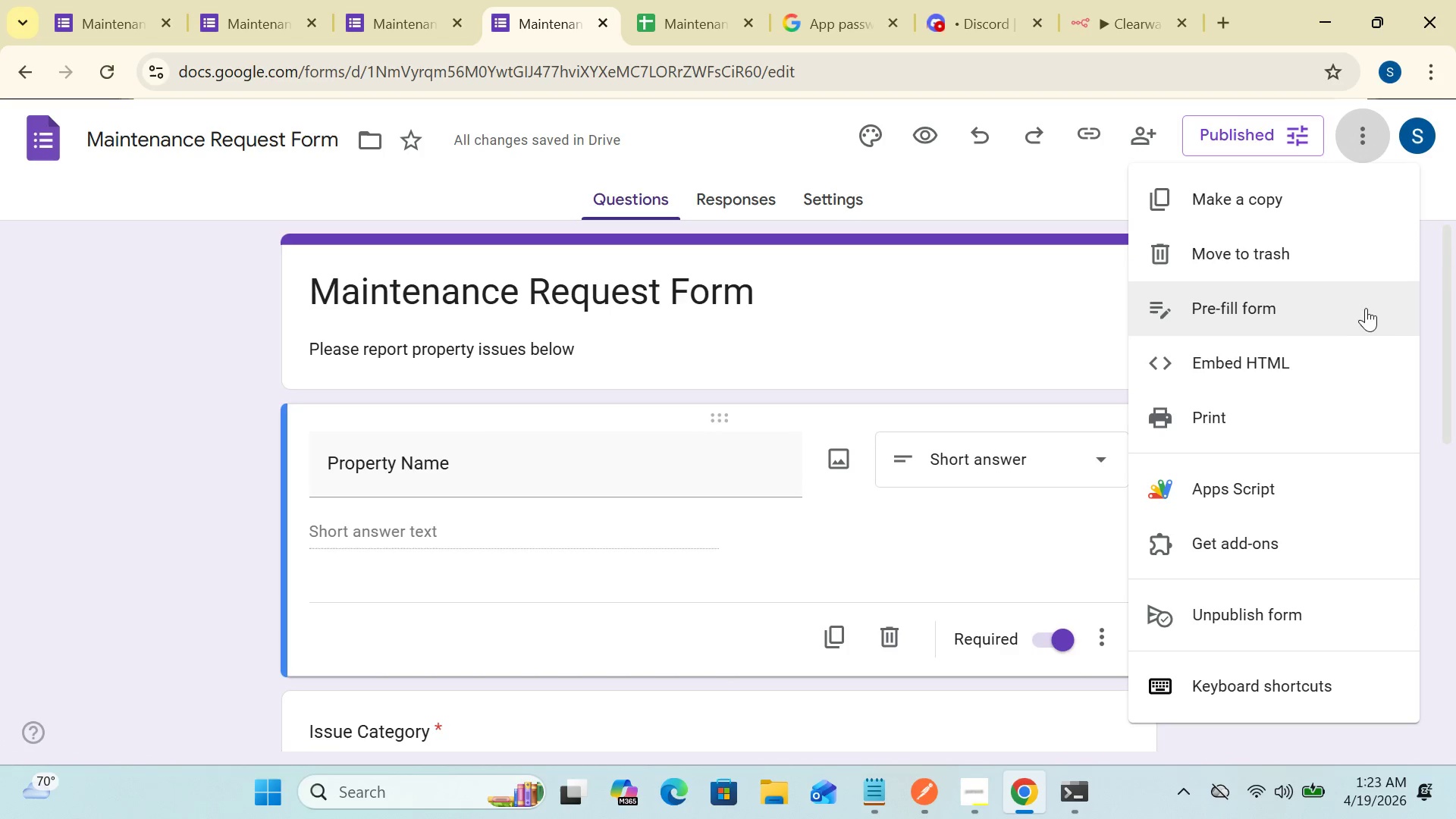 
left_click([1432, 315])
 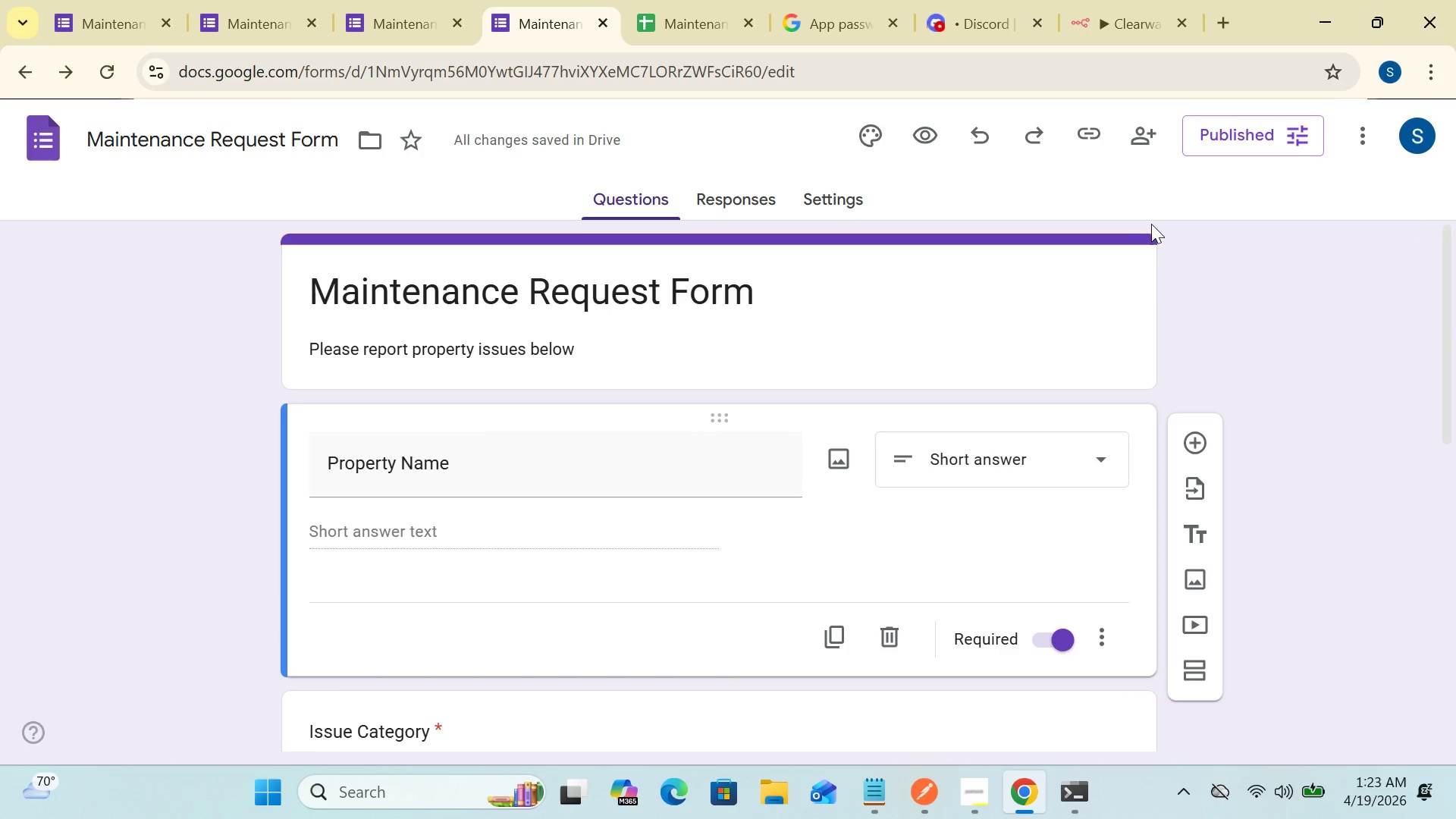 
mouse_move([1144, 131])
 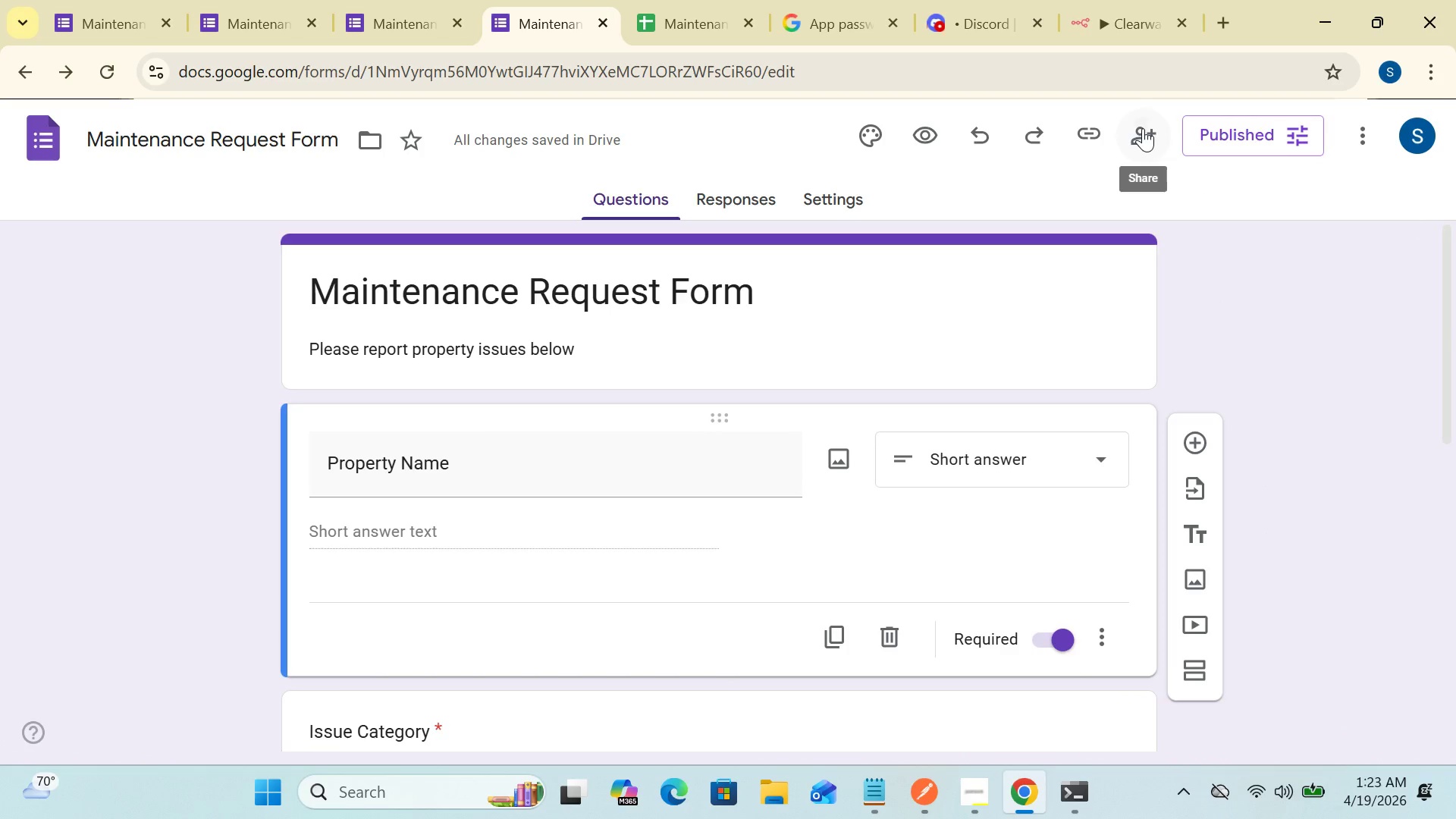 
left_click([1143, 128])
 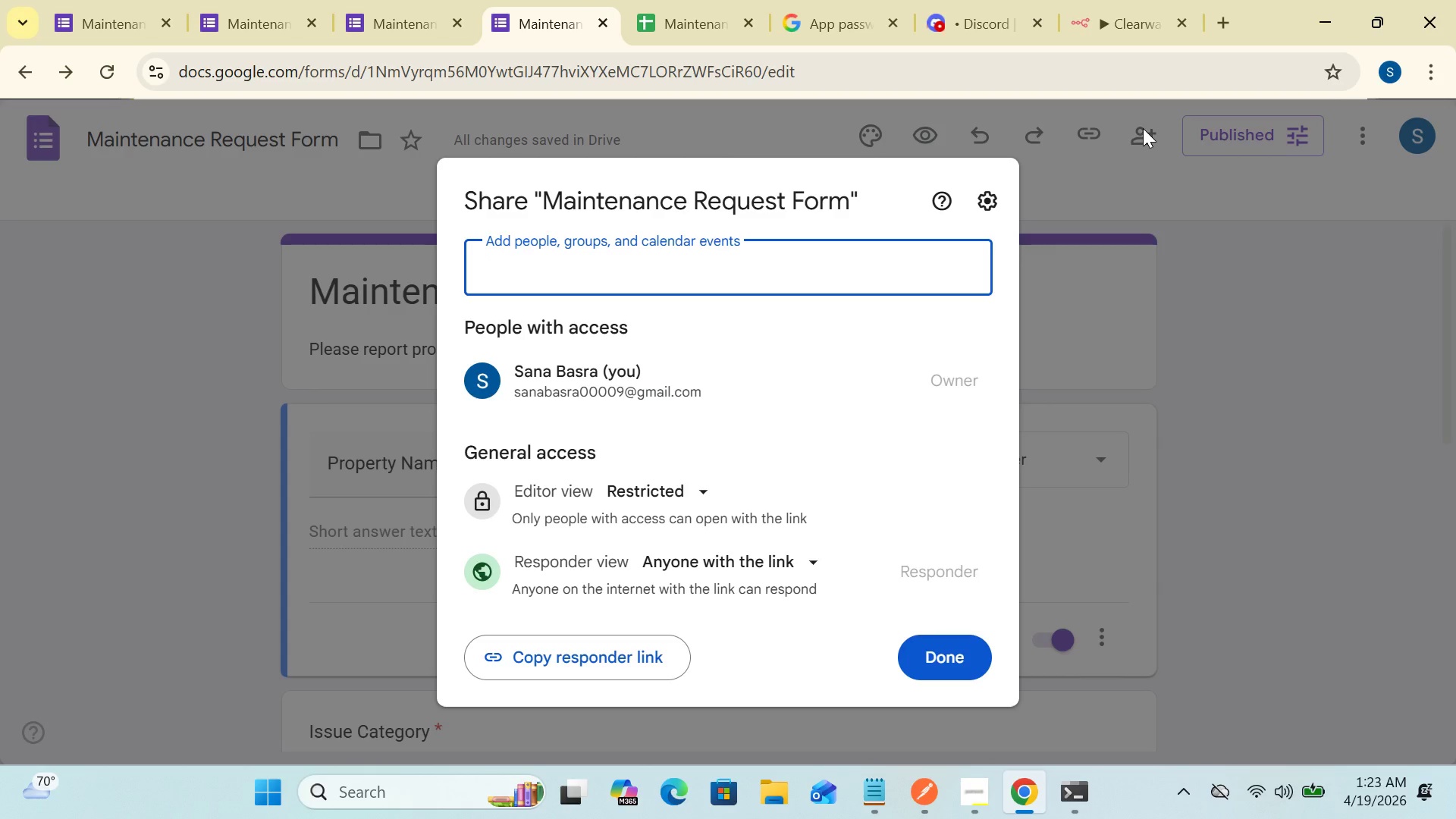 
wait(17.69)
 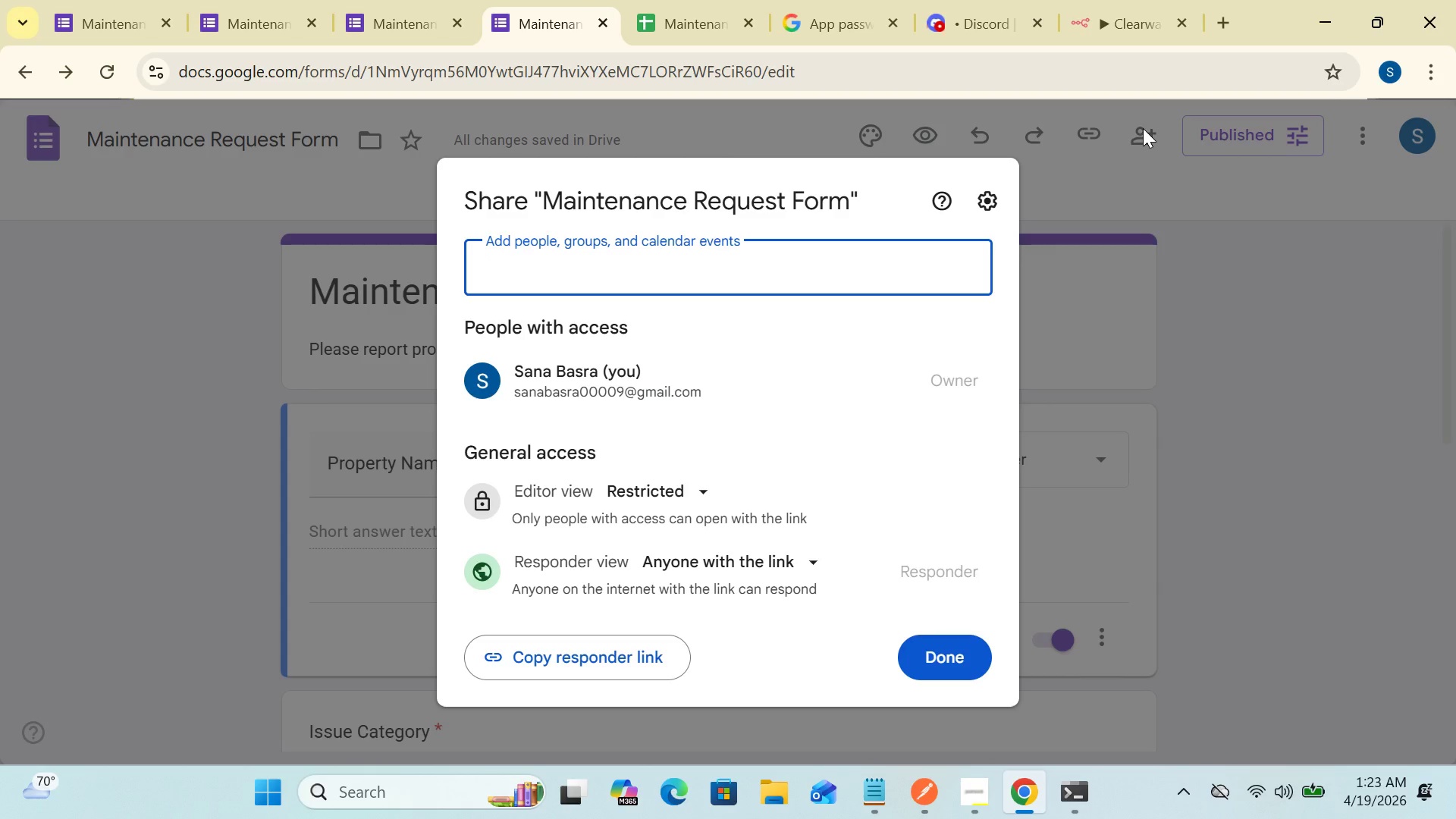 
left_click([1121, 34])
 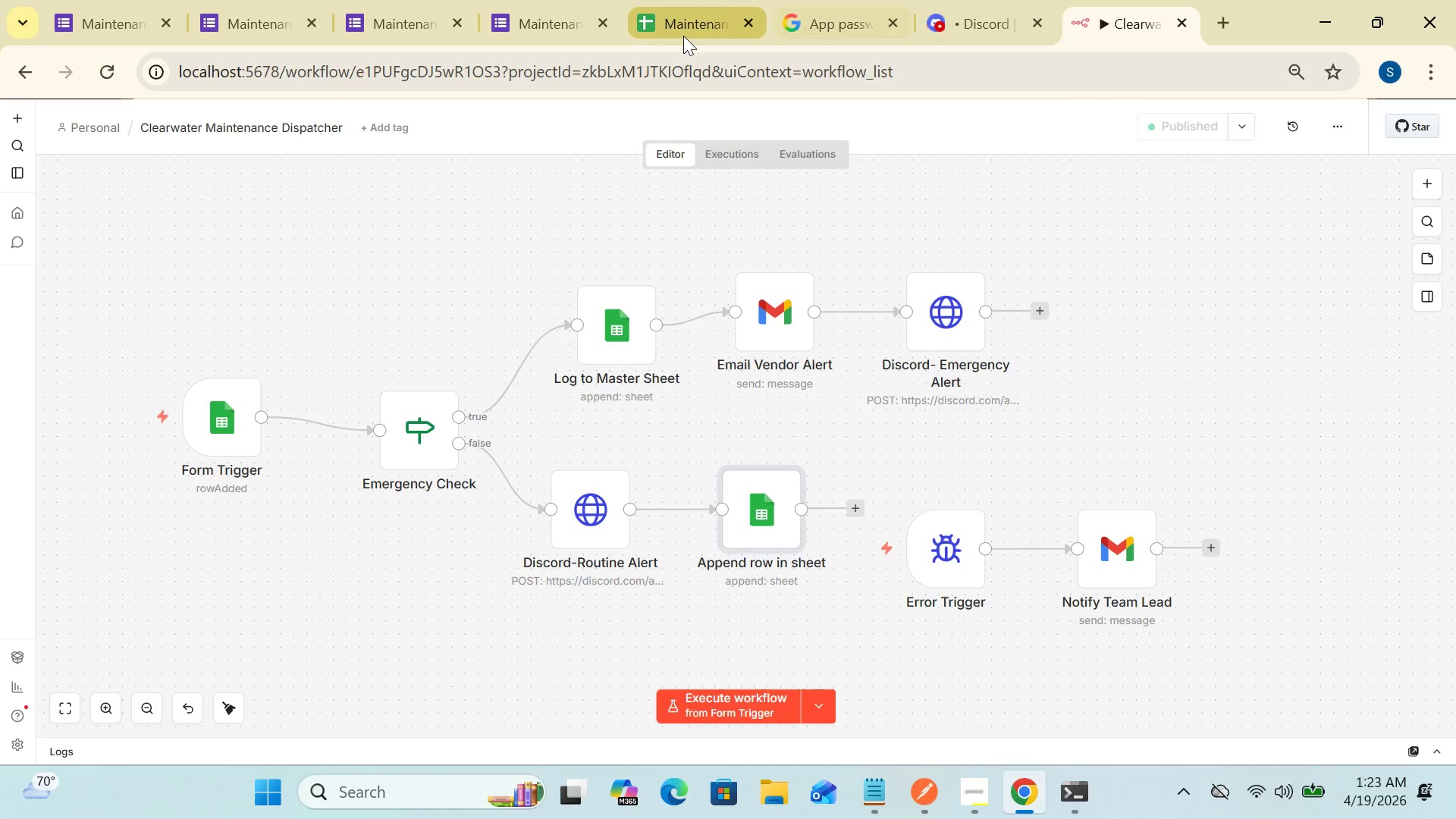 
left_click([562, 22])
 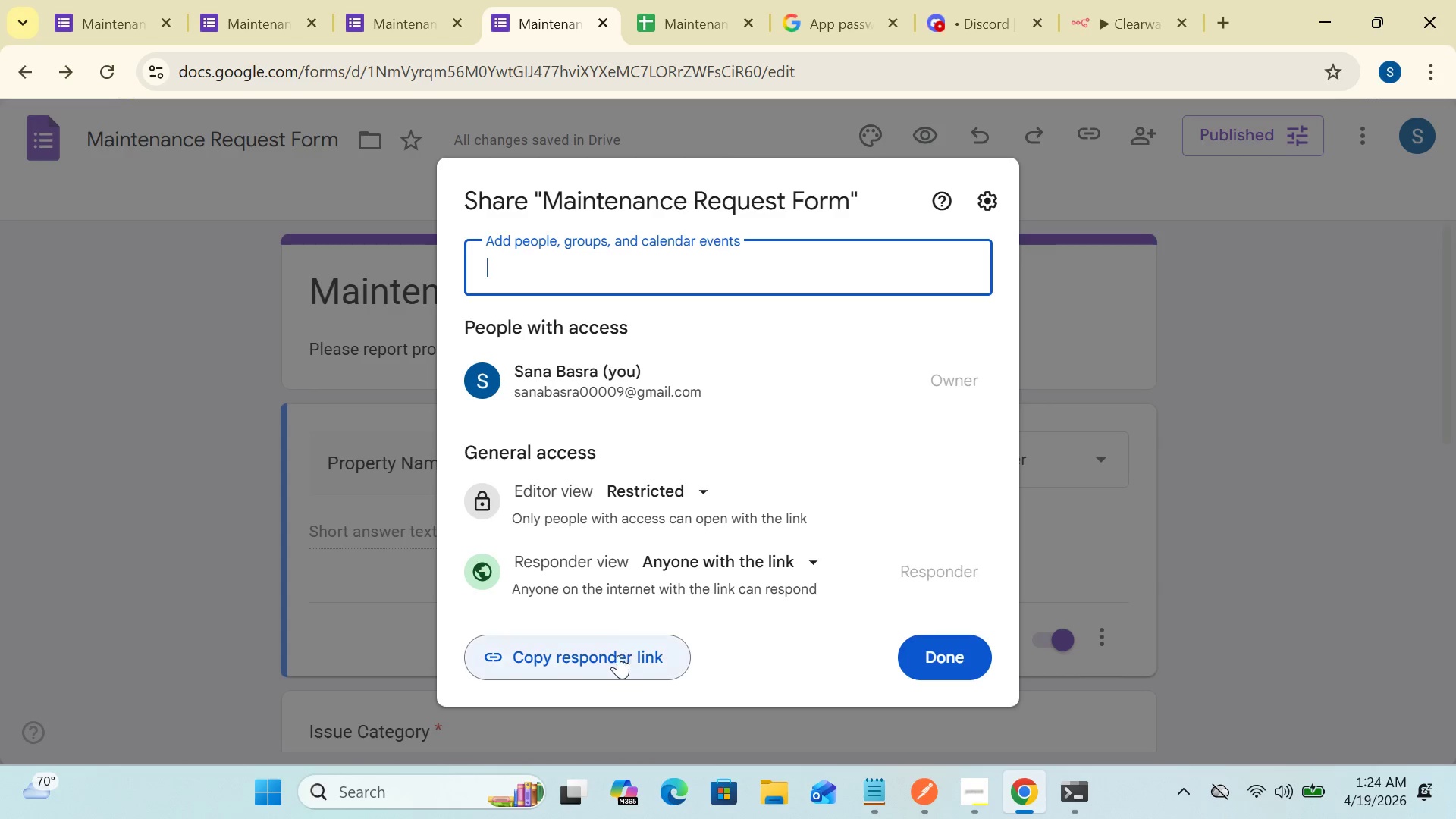 
wait(6.41)
 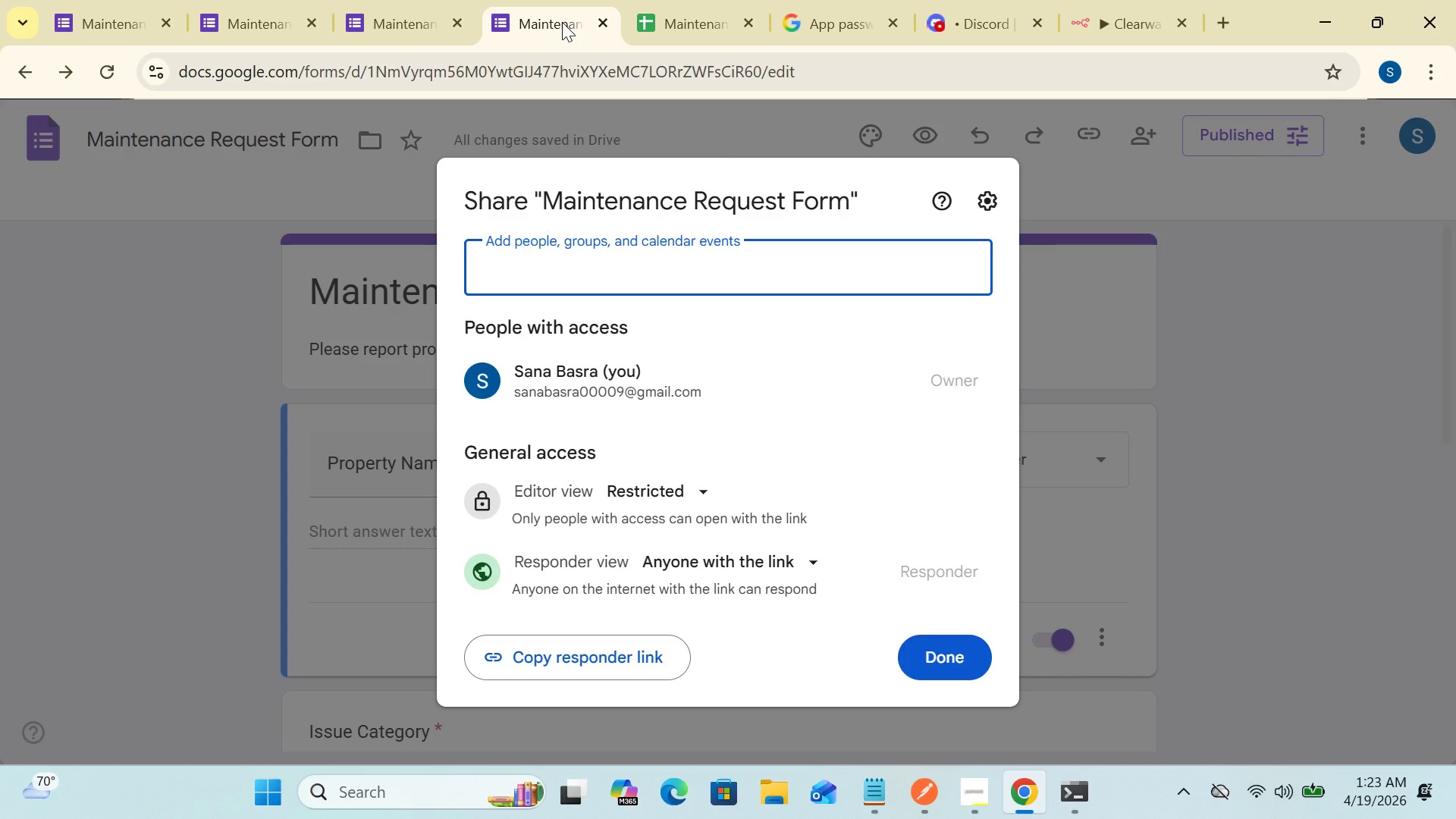 
left_click([616, 657])
 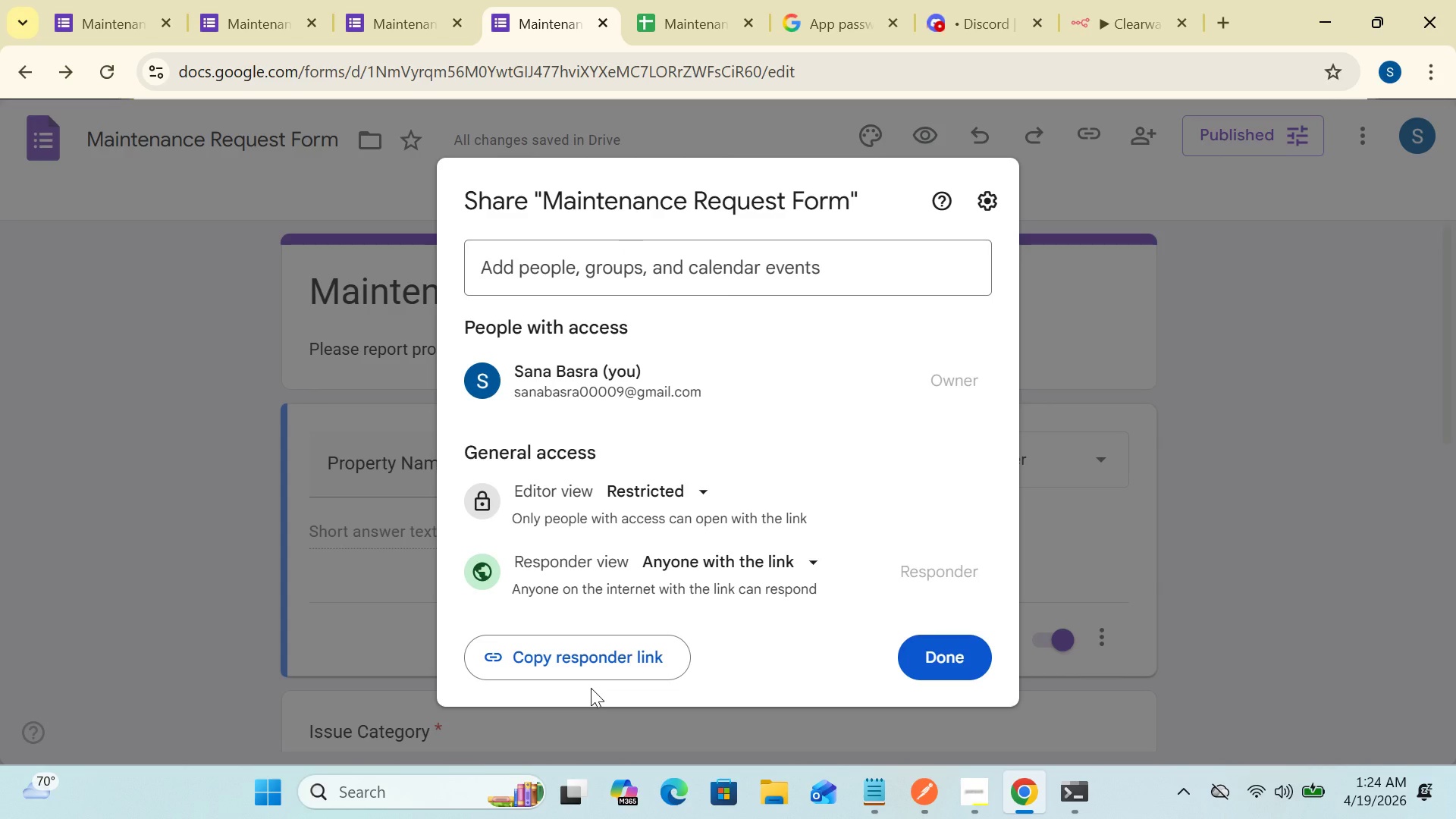 
wait(6.28)
 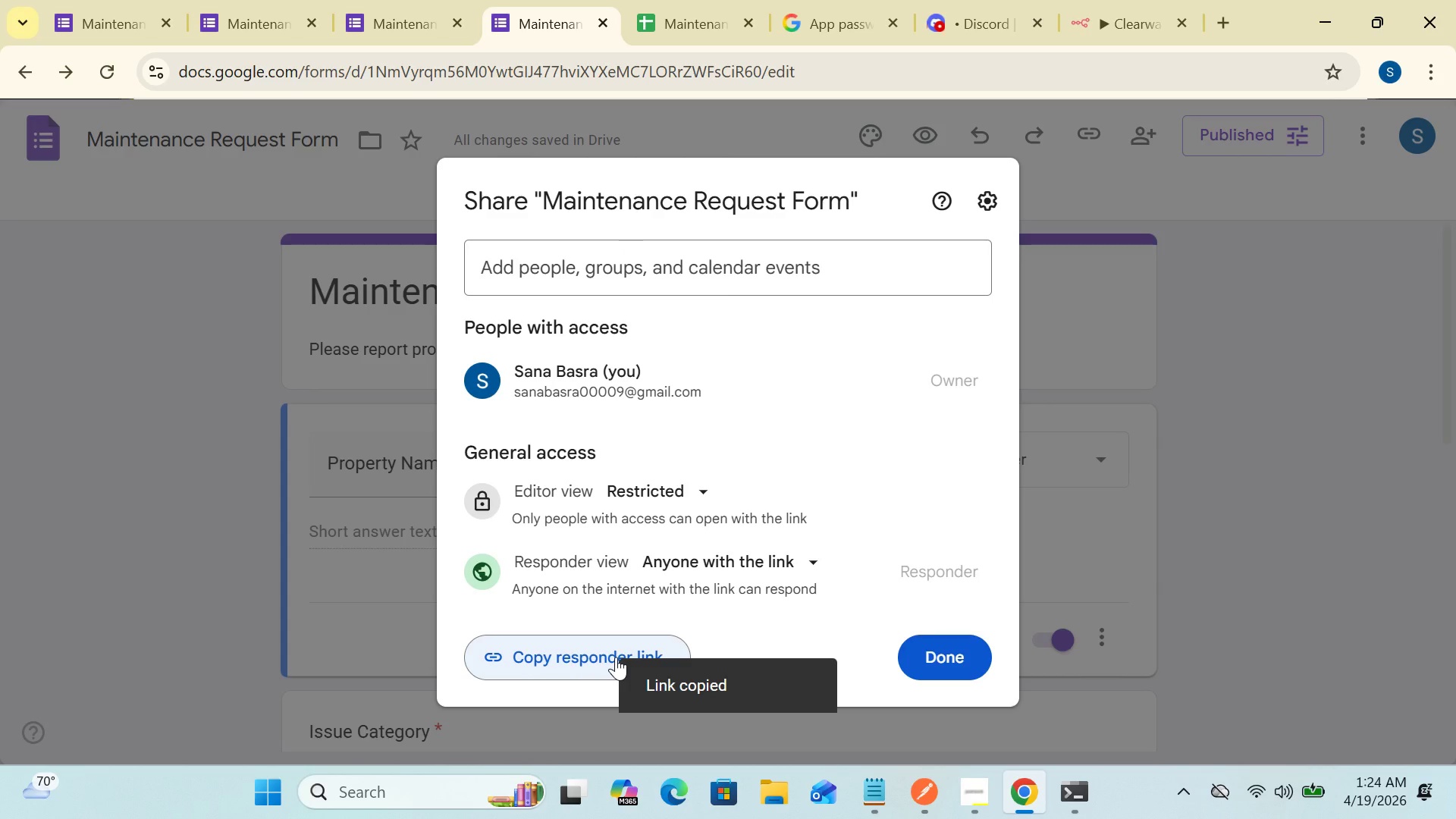 
left_click([928, 665])
 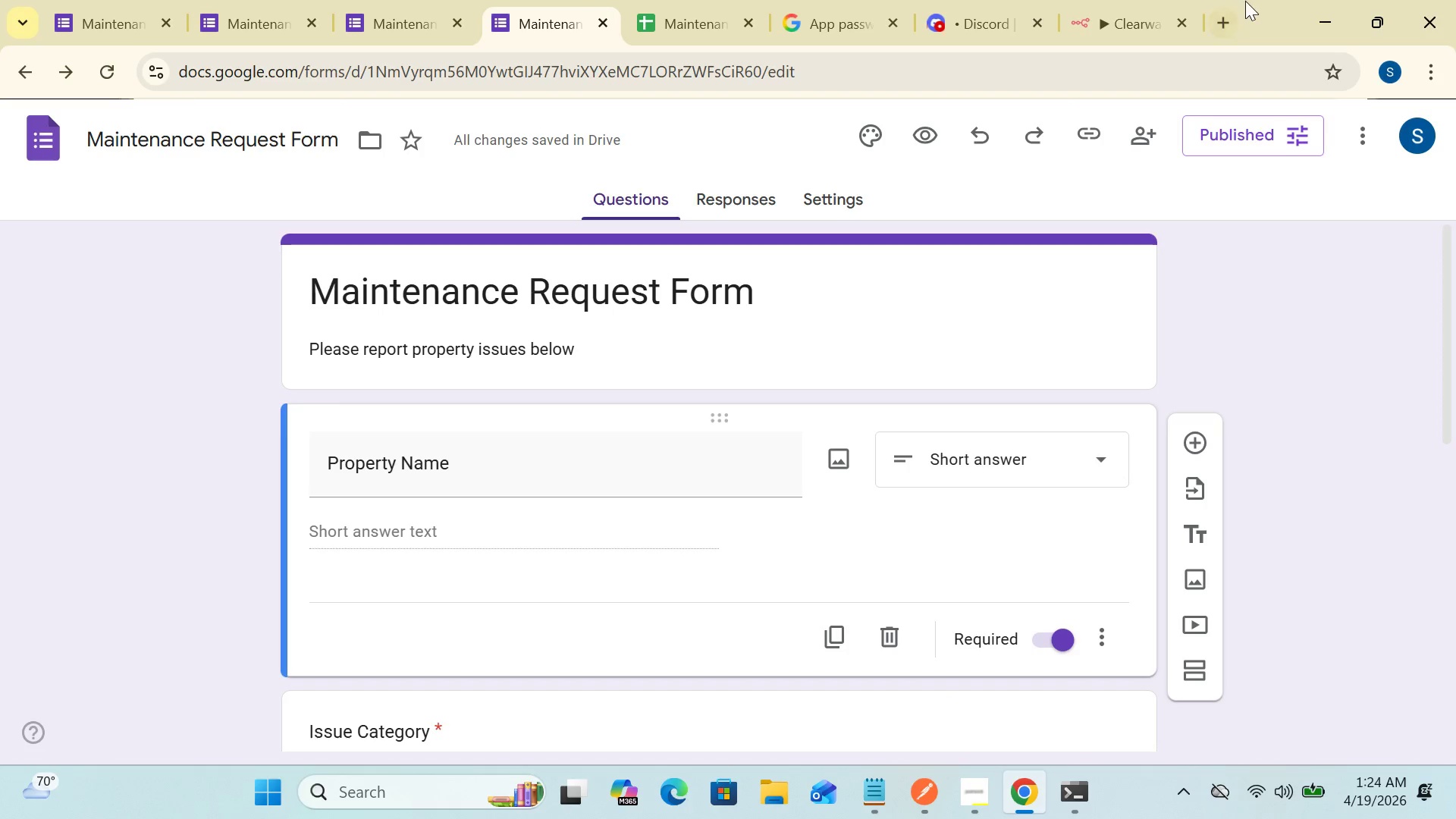 
left_click([1219, 24])
 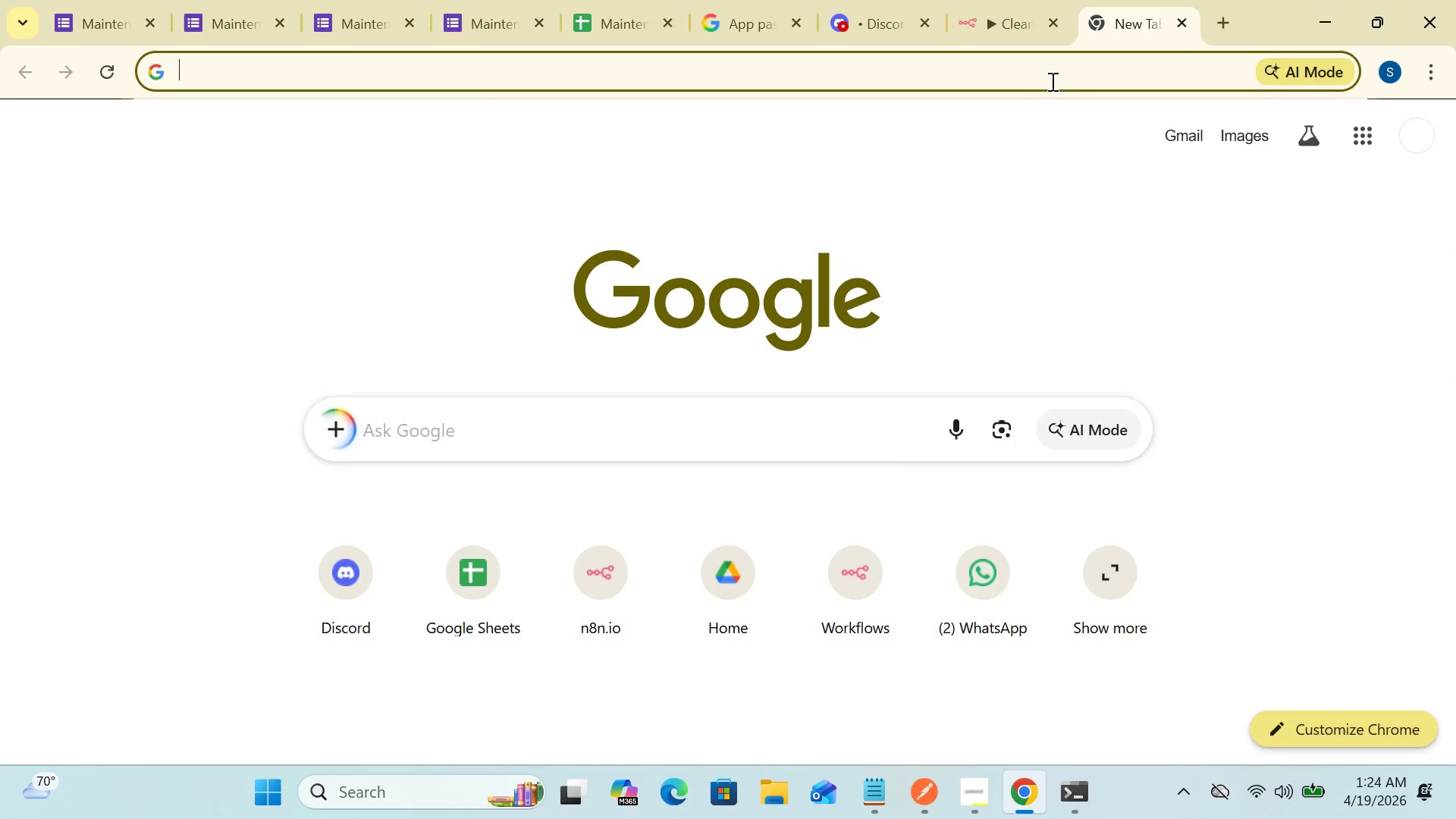 
left_click([1043, 71])
 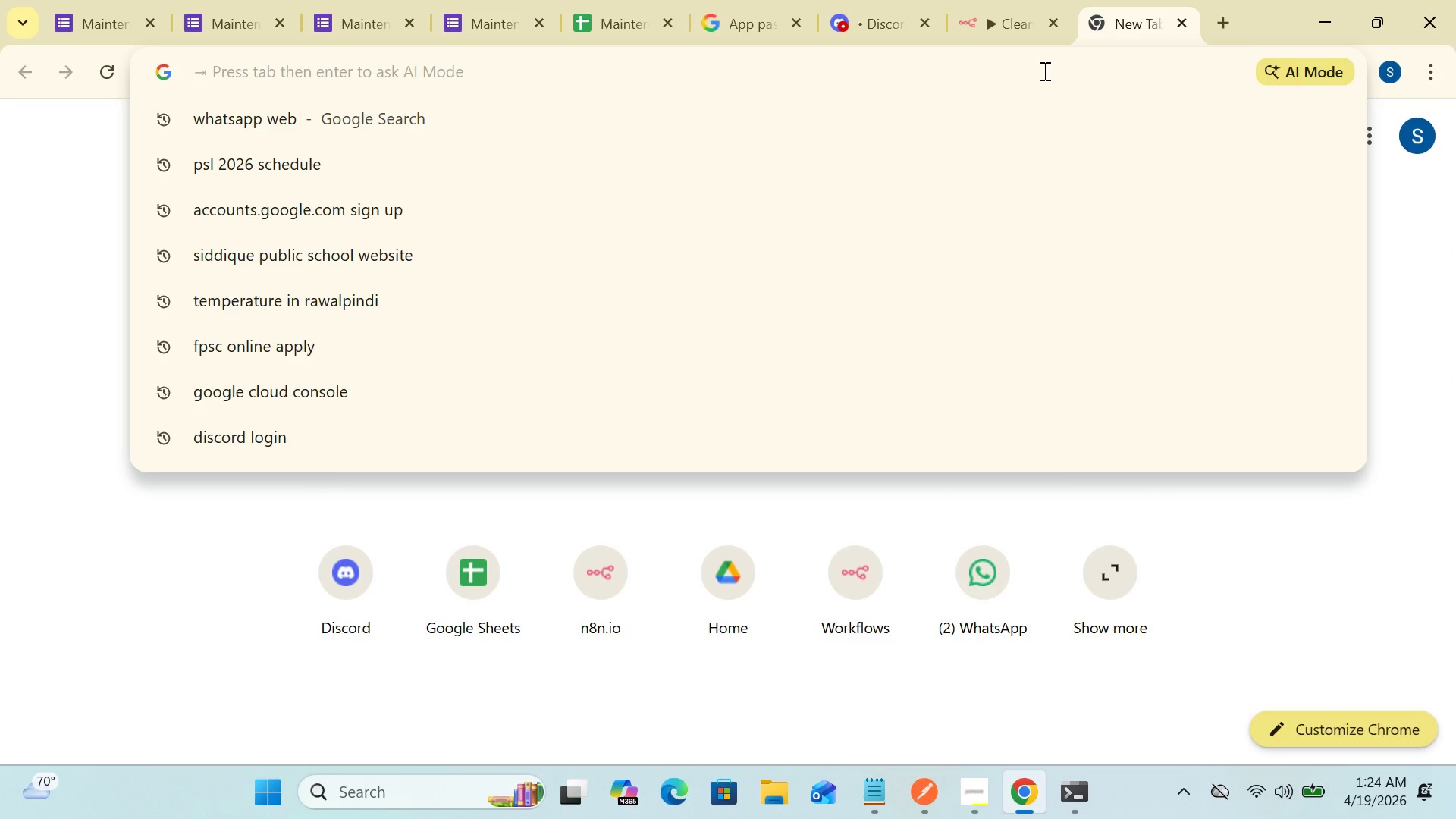 
key(Control+V)
 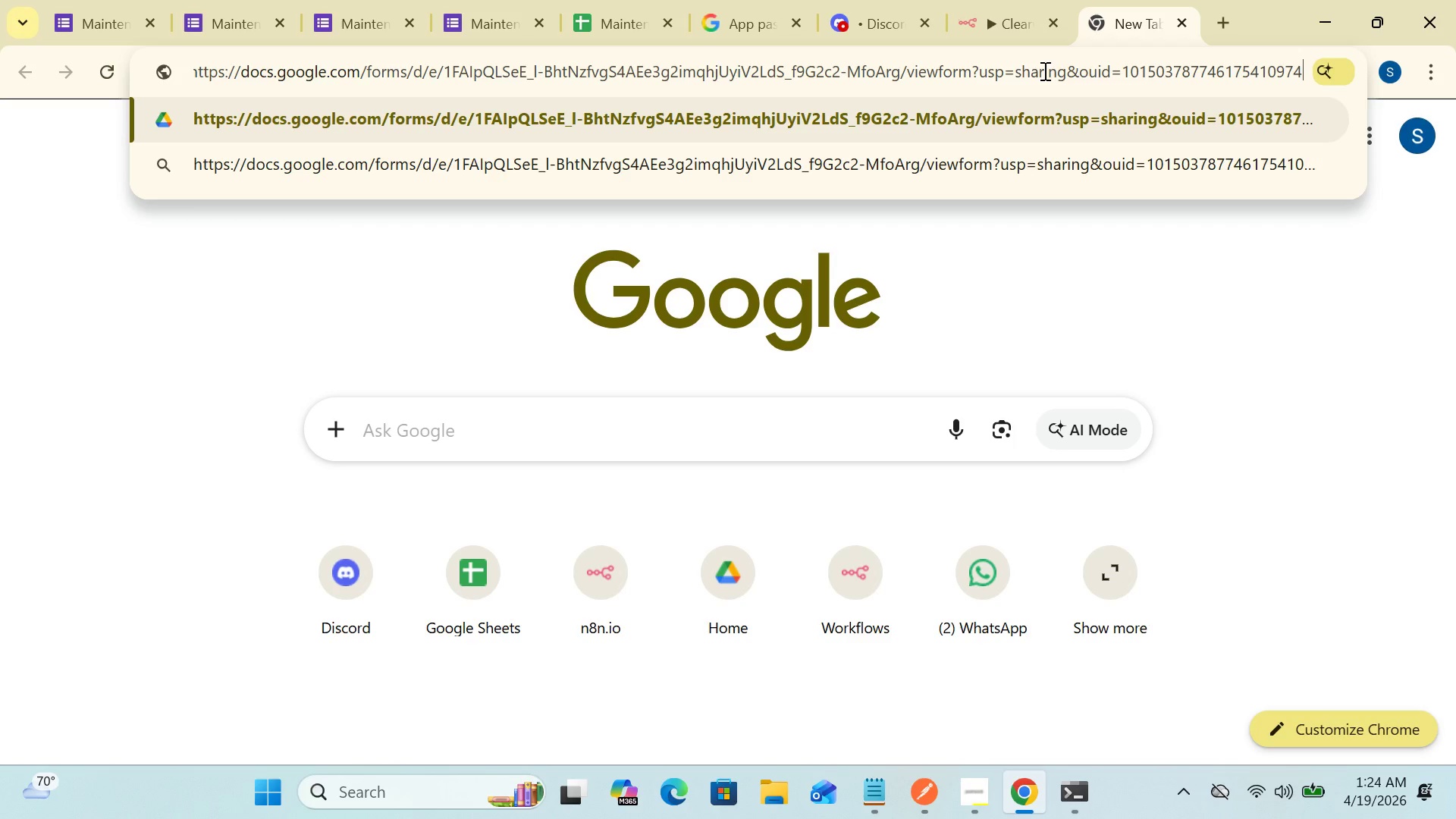 
key(Enter)
 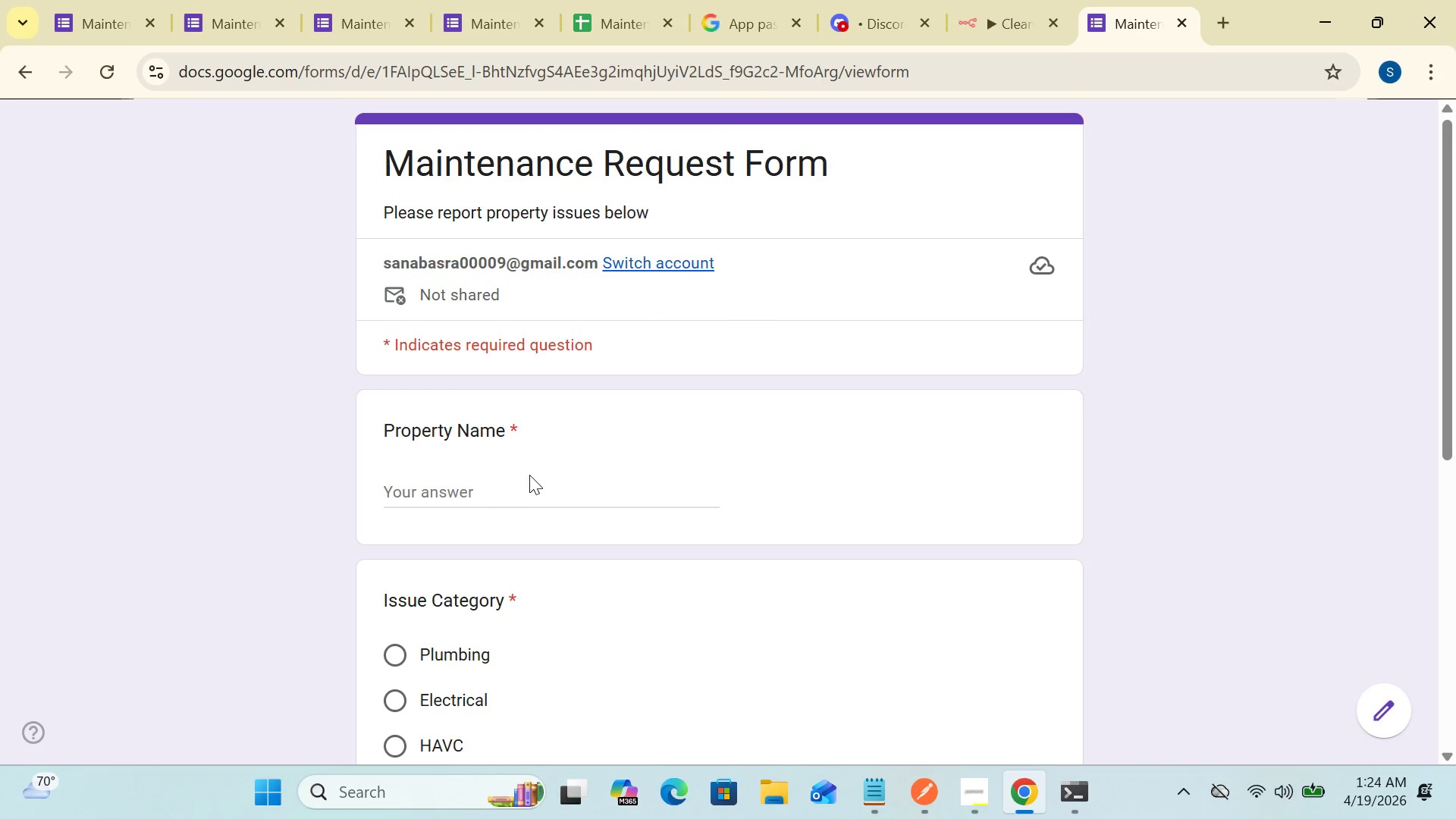 
left_click([511, 485])
 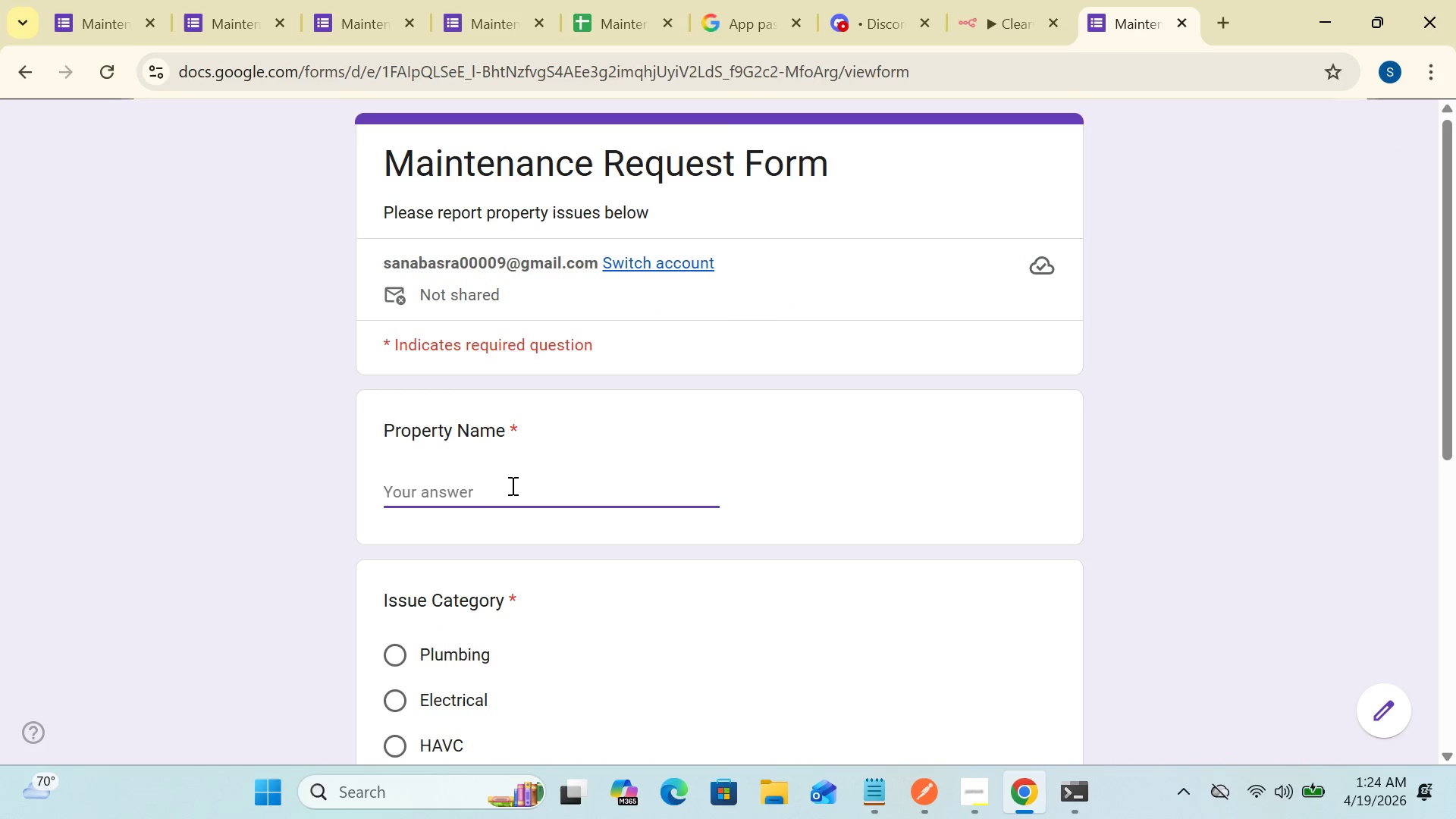 
left_click([511, 485])
 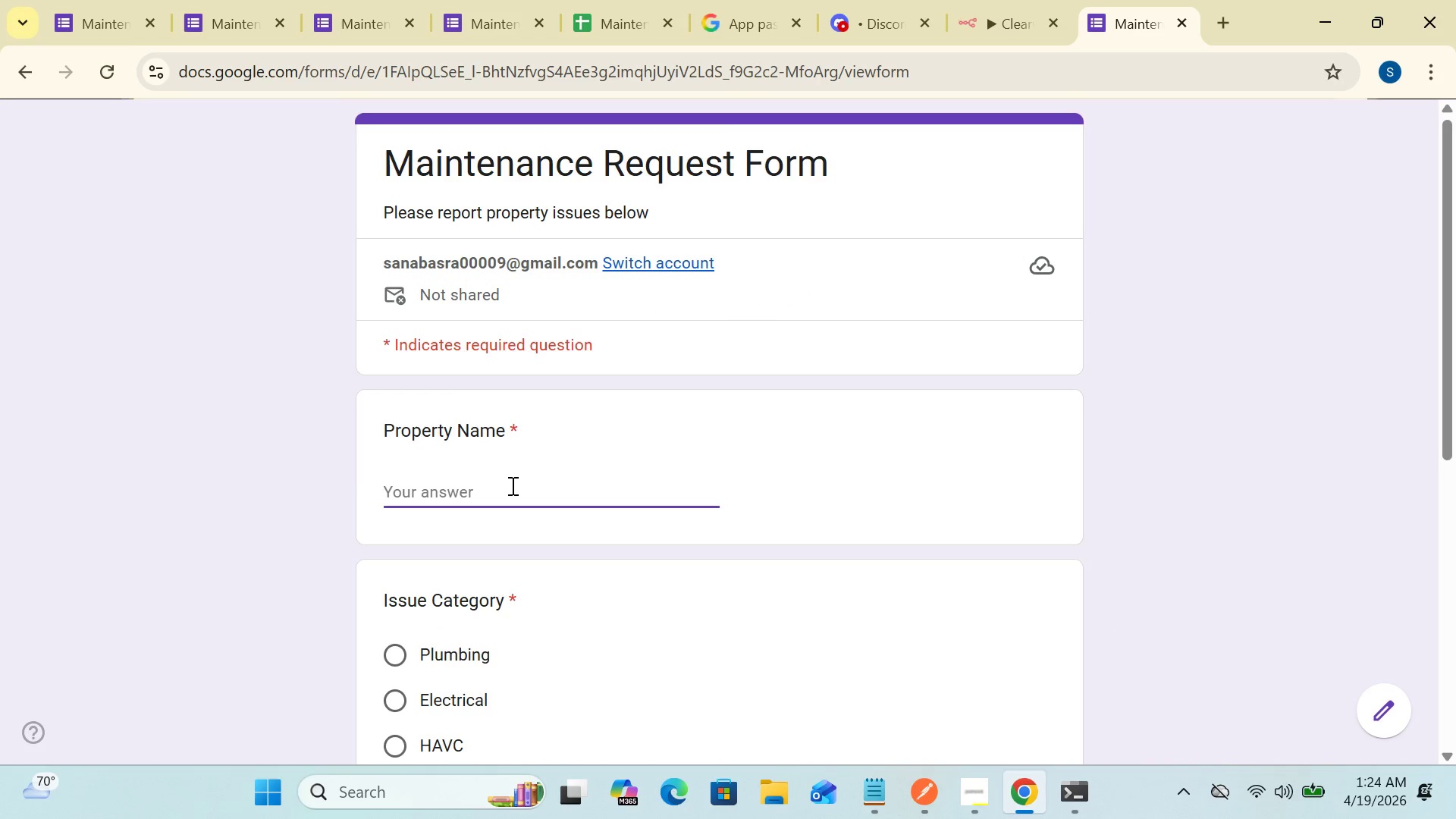 
type(Beachfront Villa 12)
 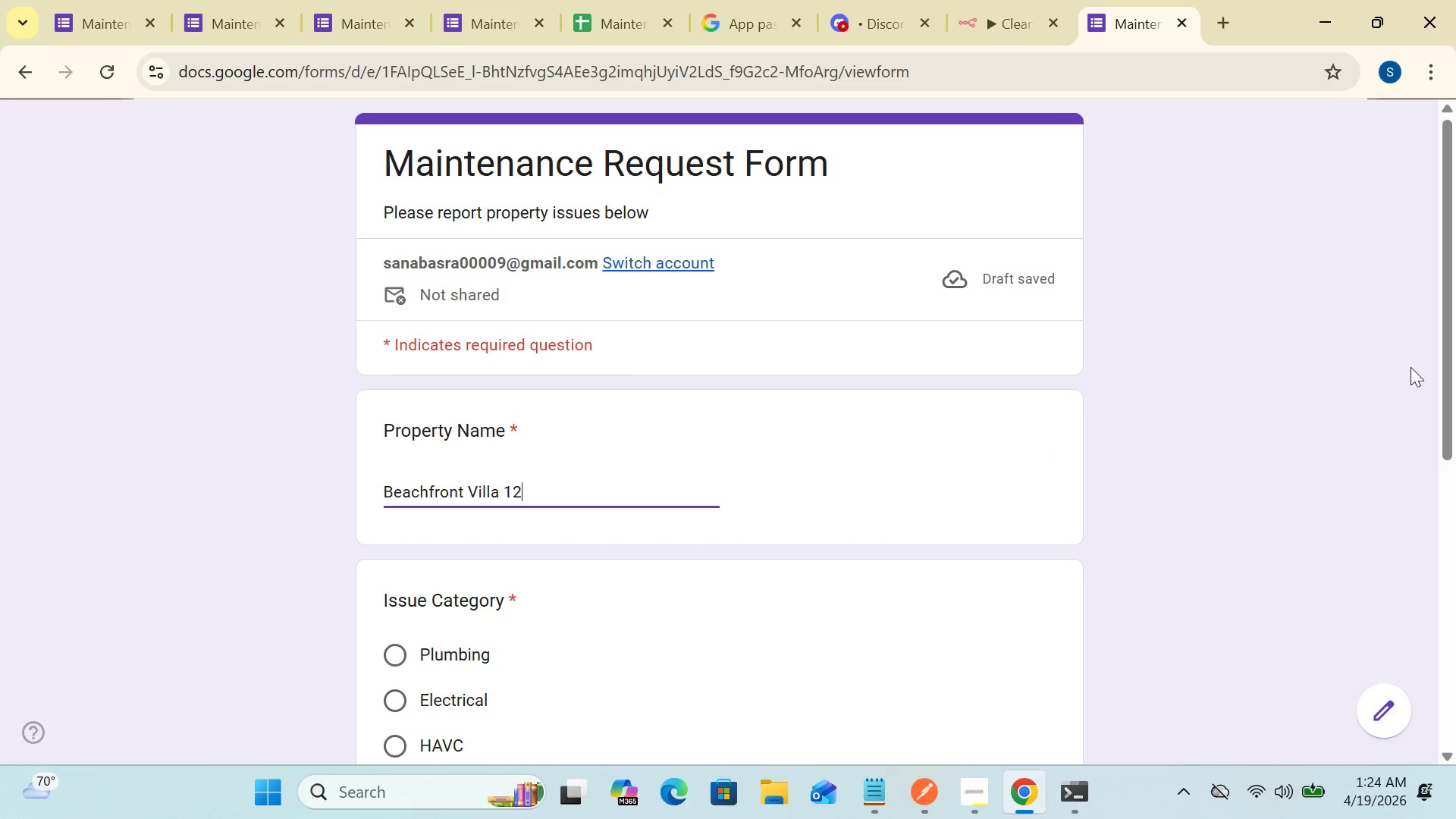 
left_click_drag(start_coordinate=[1450, 376], to_coordinate=[1455, 513])
 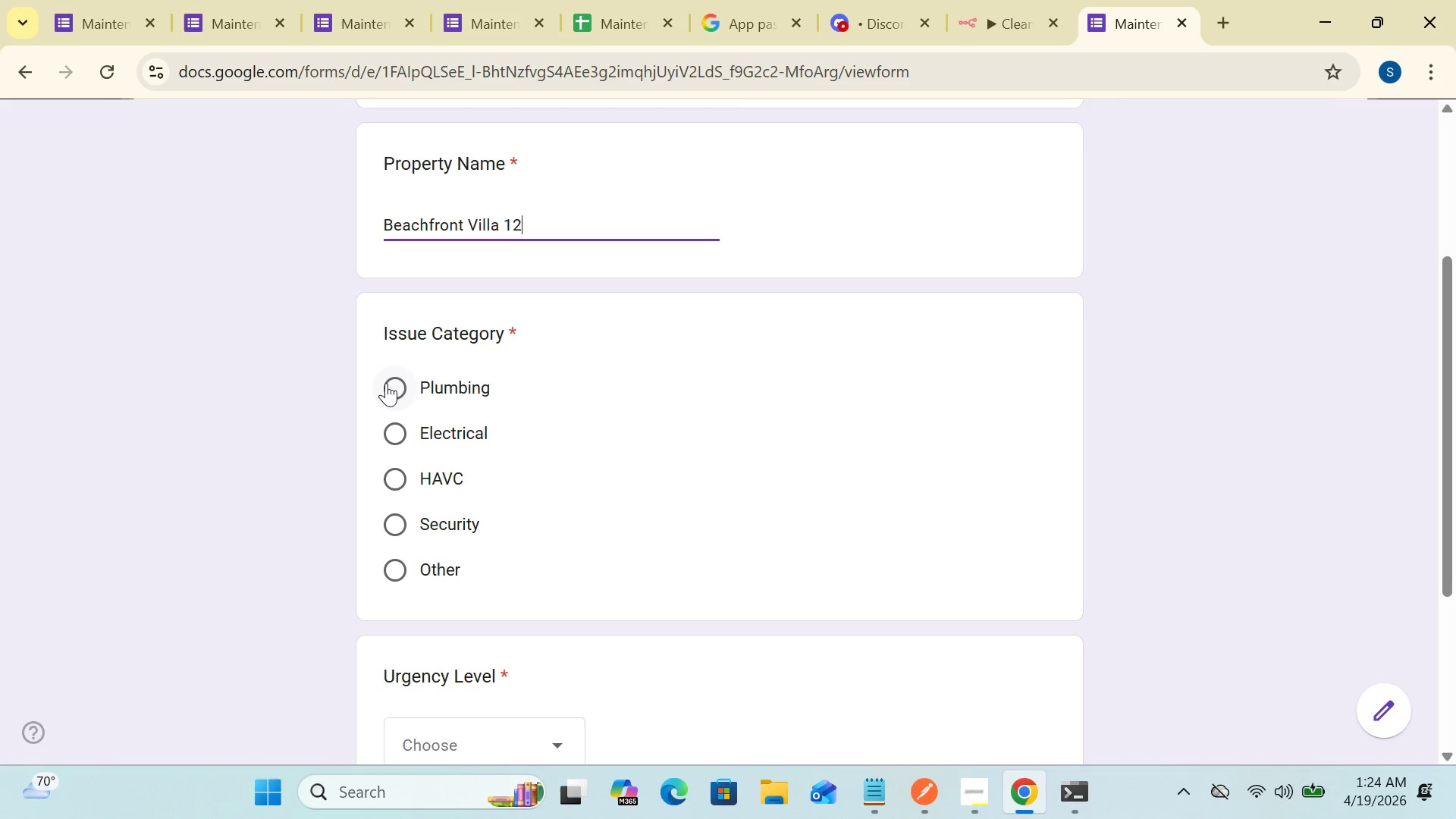 
left_click([397, 382])
 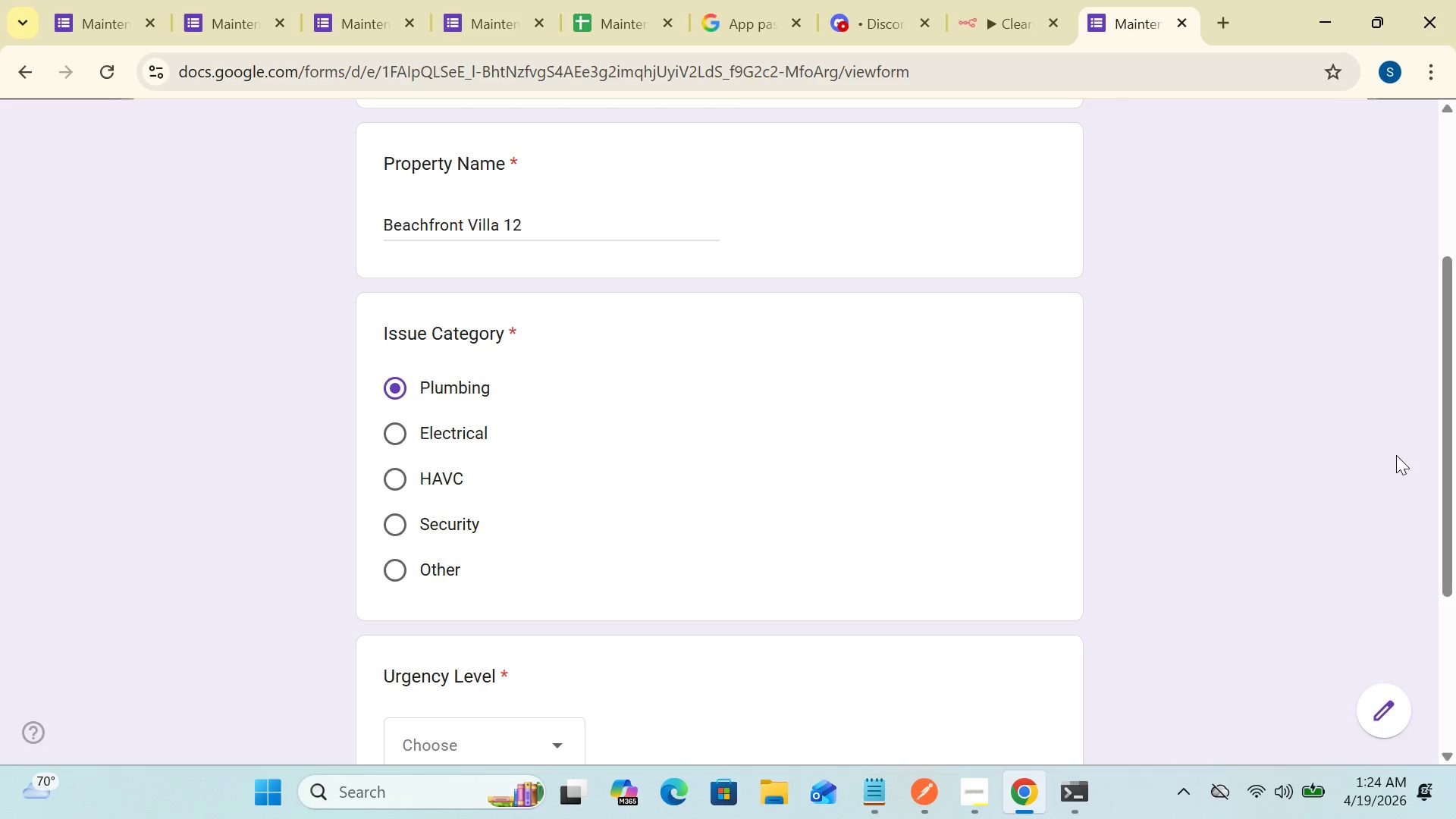 
left_click_drag(start_coordinate=[1448, 456], to_coordinate=[1455, 620])
 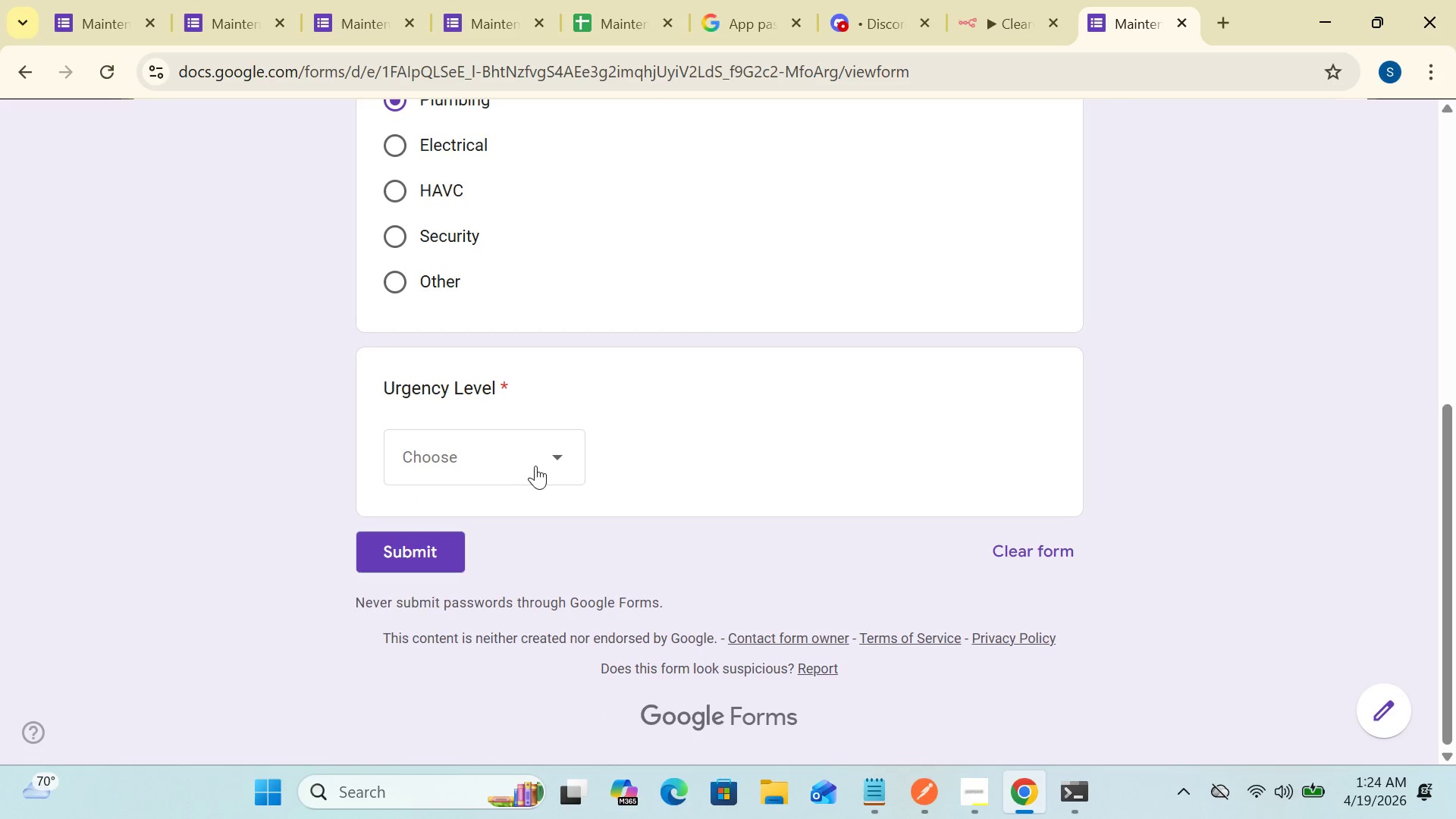 
left_click([564, 460])
 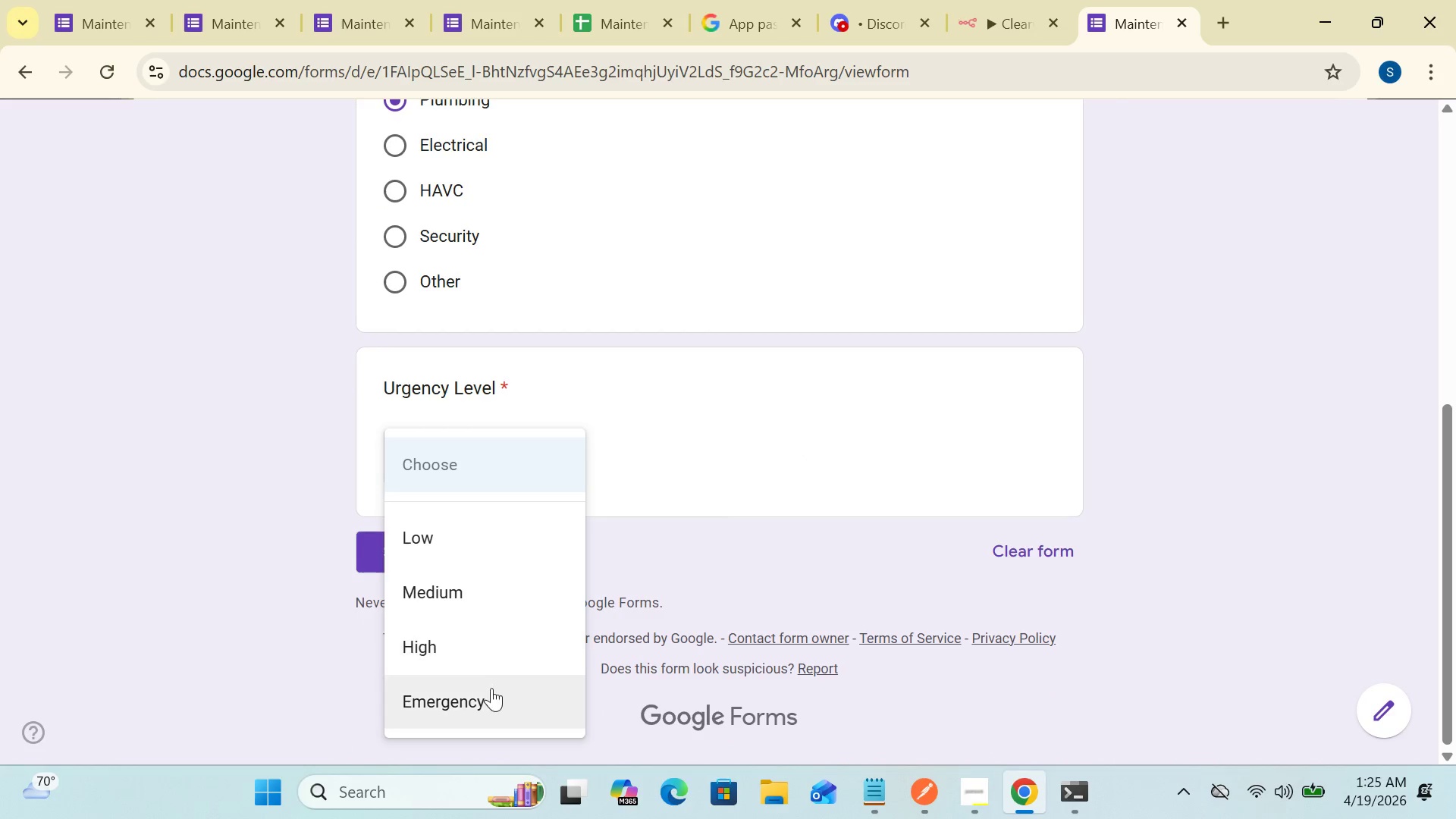 
left_click([490, 692])
 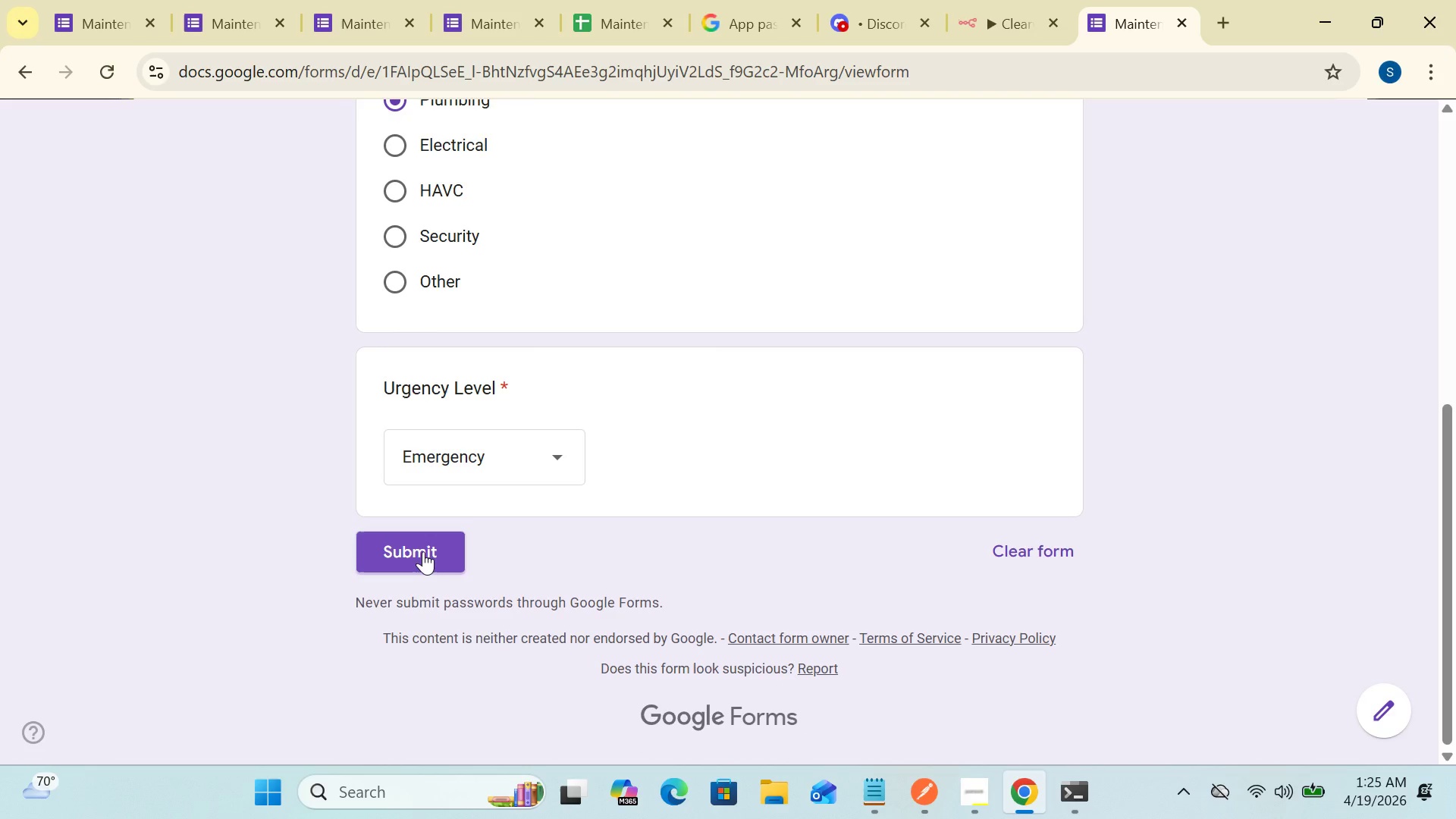 
left_click([423, 551])
 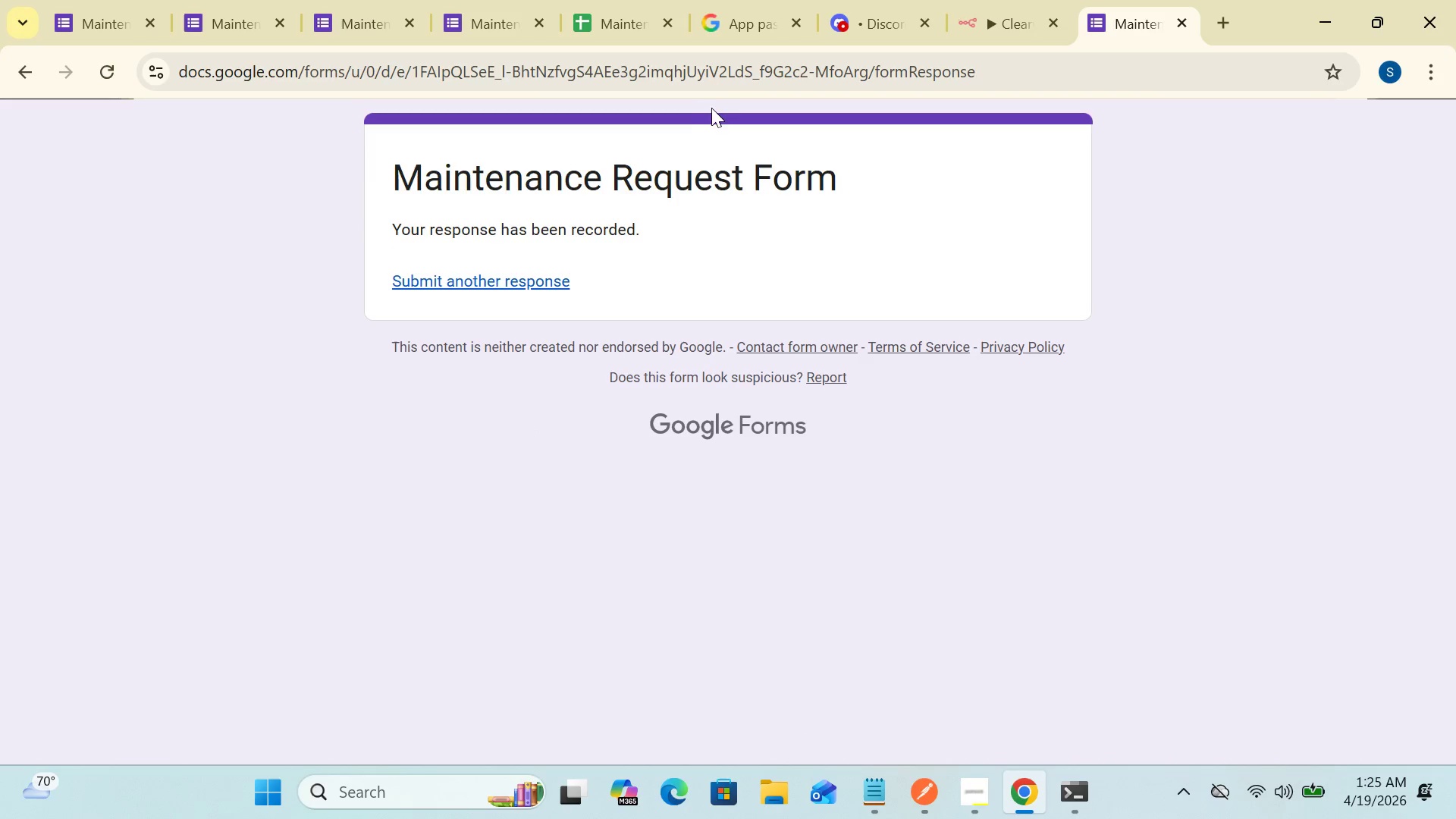 
wait(5.56)
 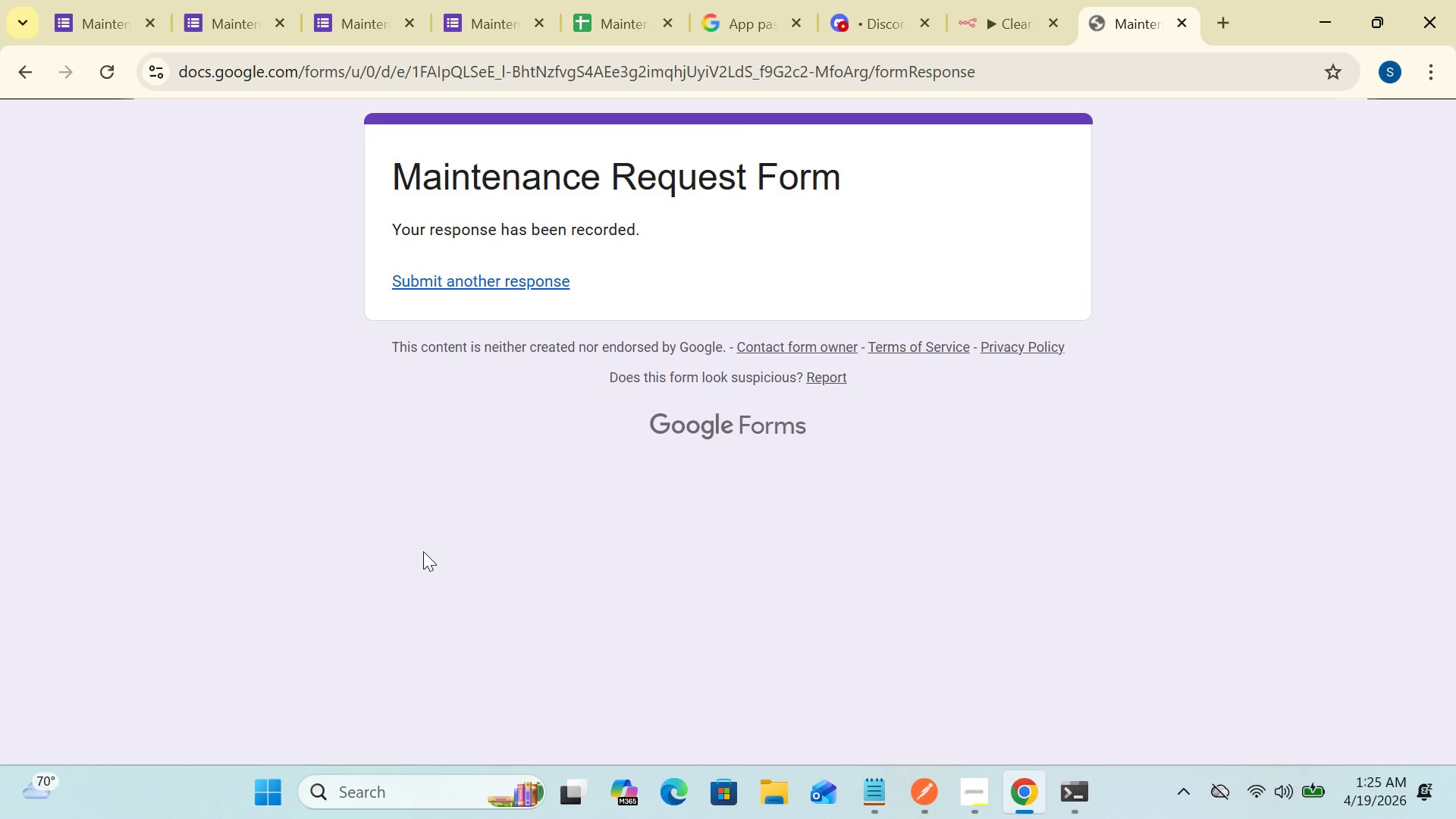 
left_click([1006, 30])
 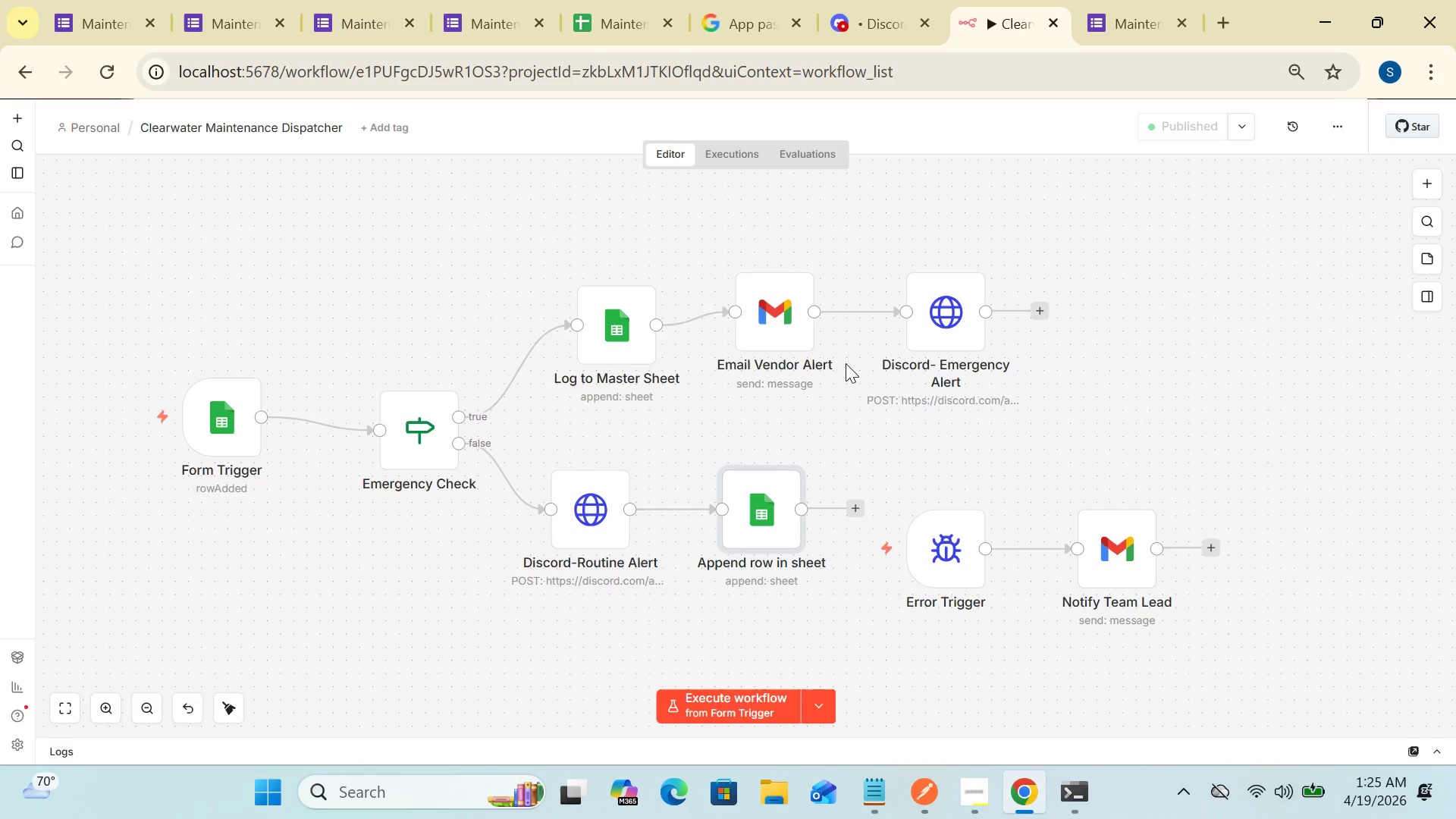 
wait(7.98)
 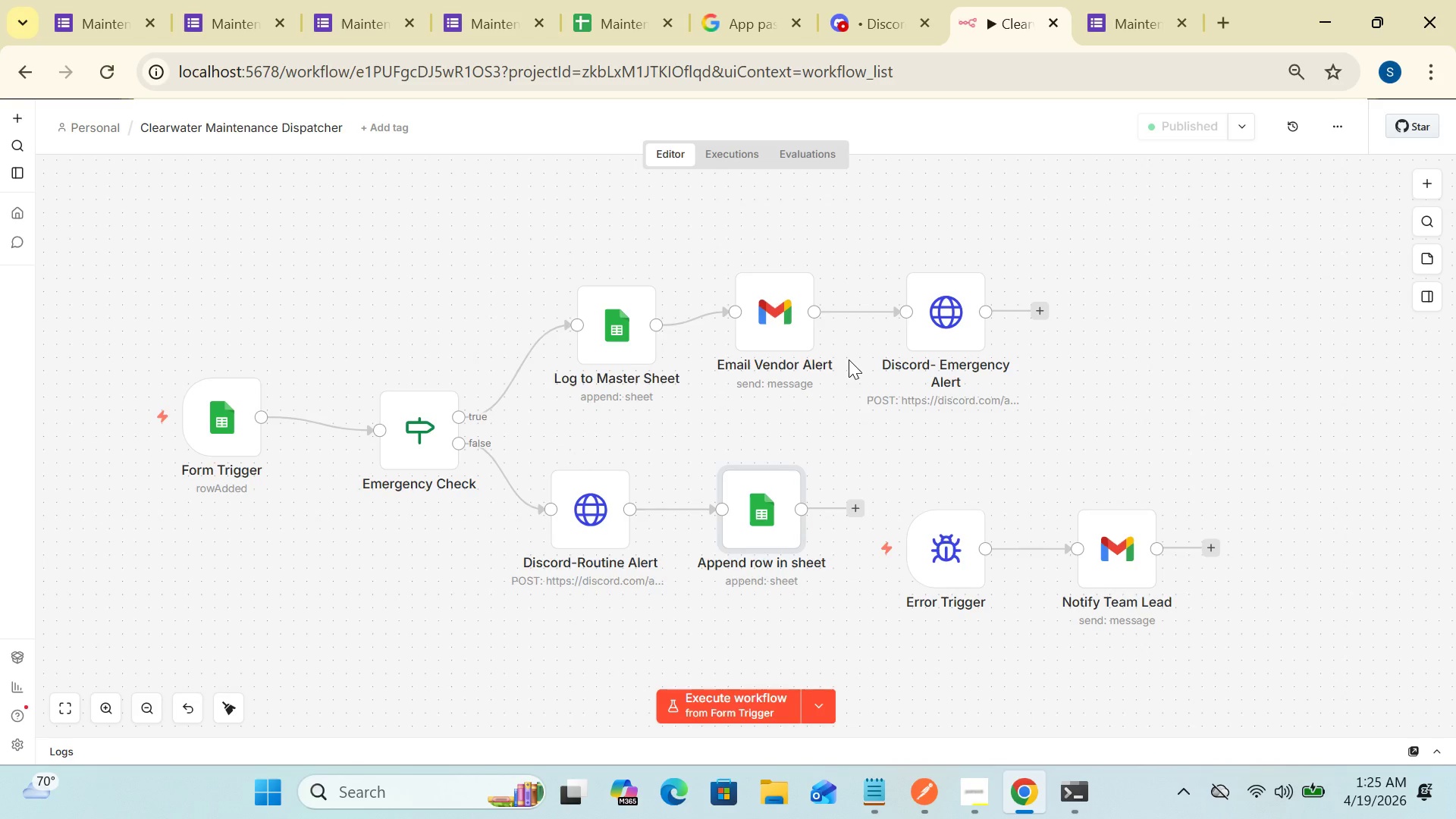 
left_click([740, 705])
 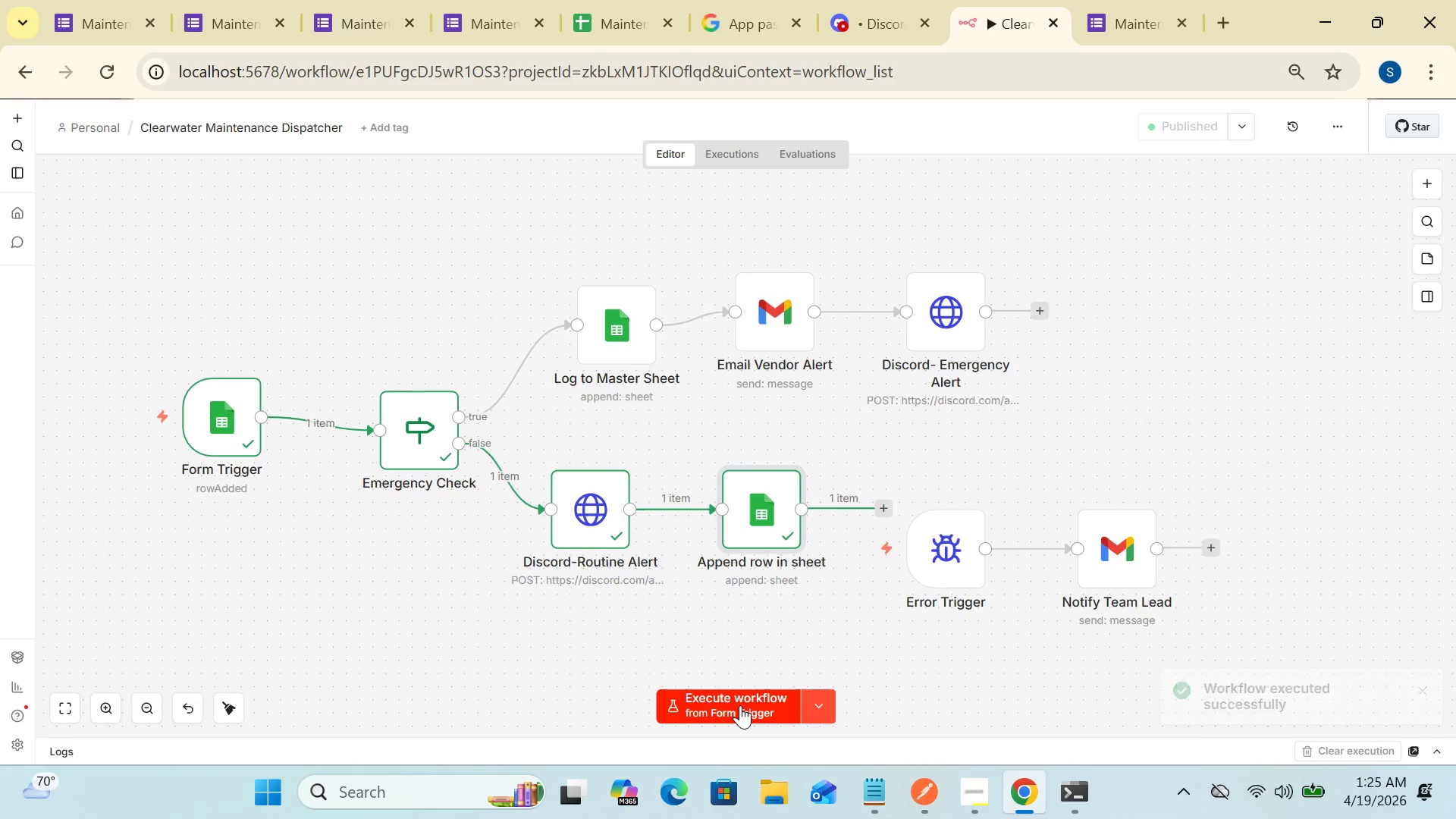 
wait(14.91)
 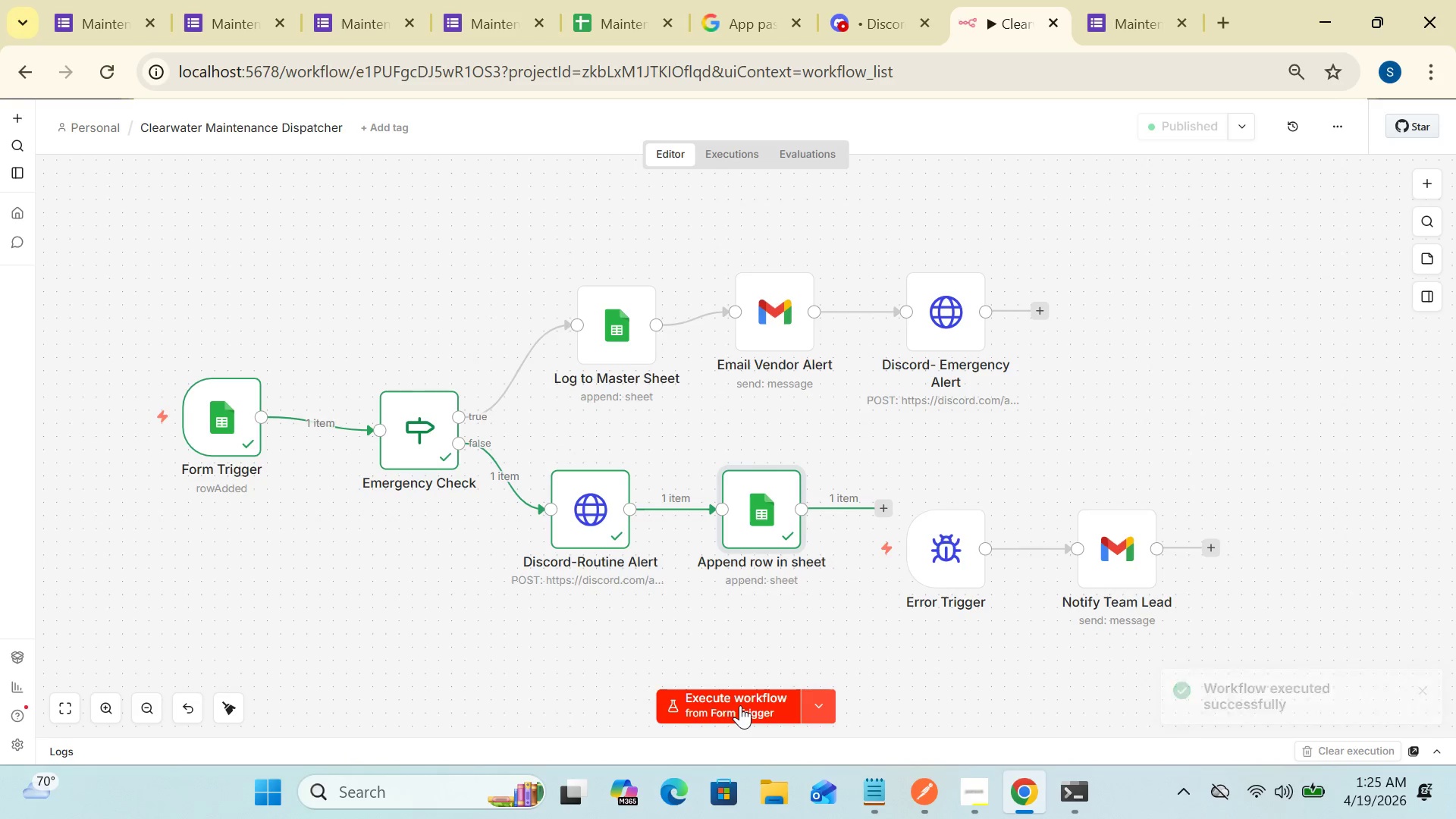 
left_click([591, 38])
 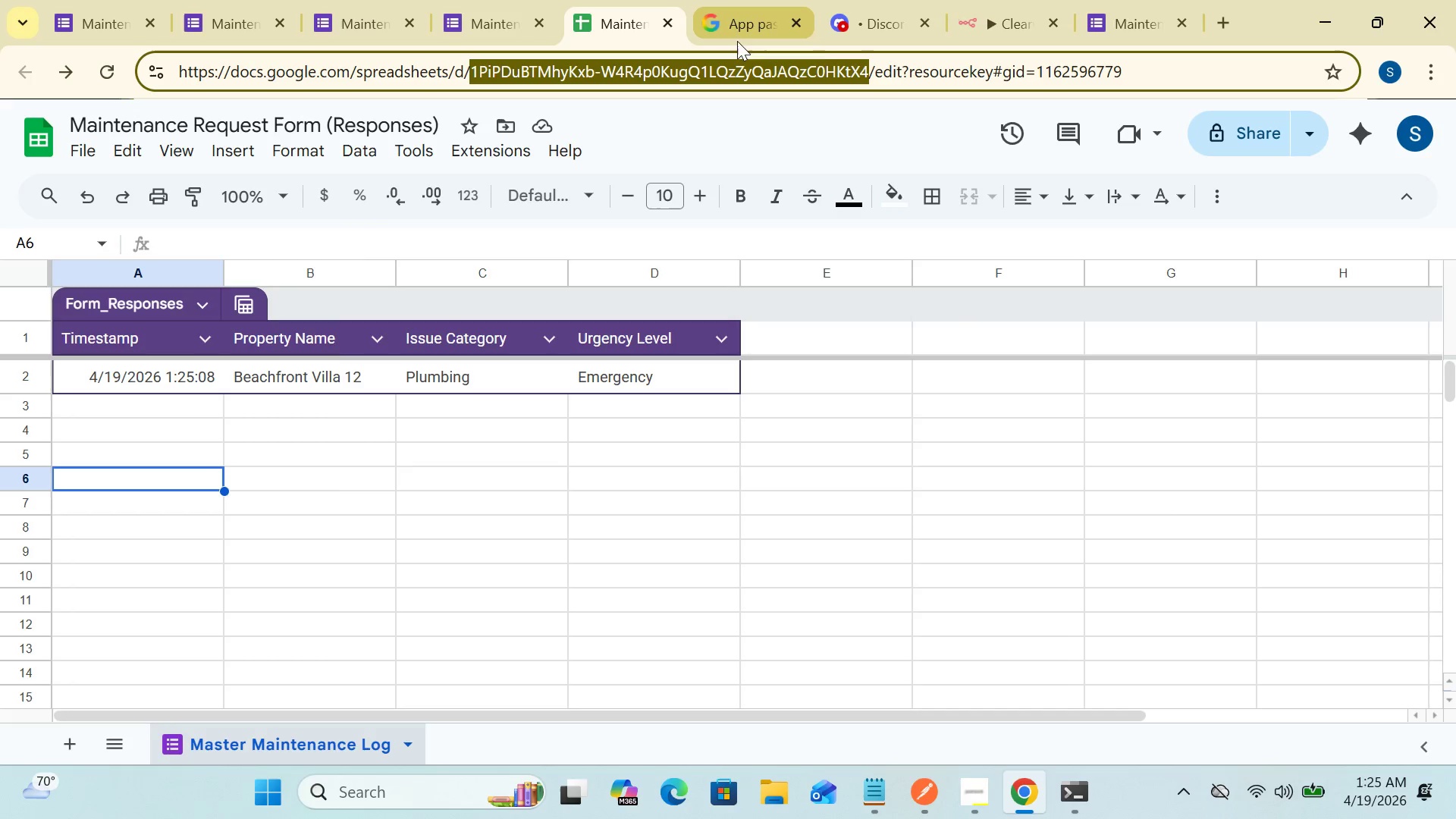 
wait(5.78)
 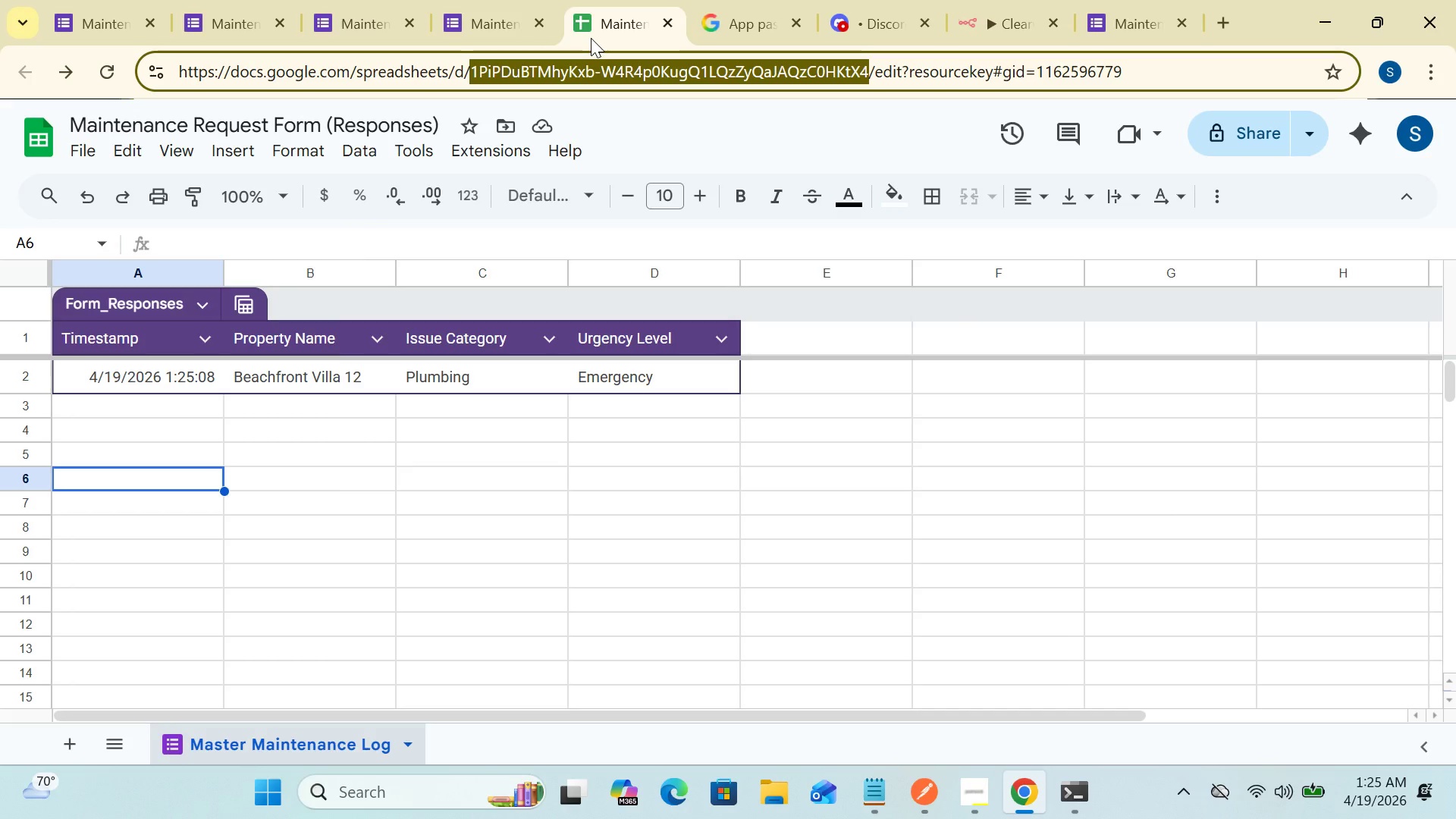 
left_click([987, 20])
 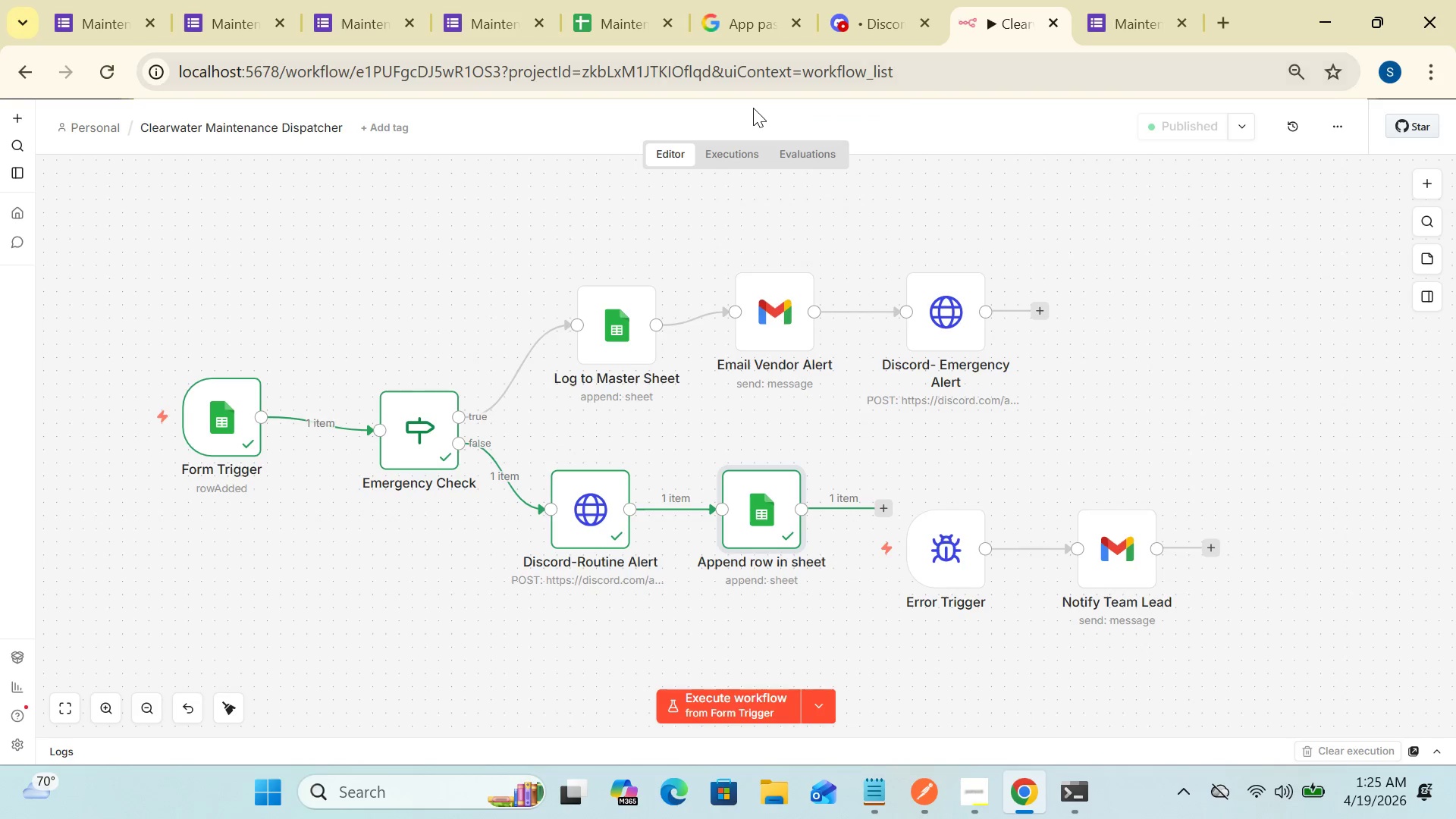 
wait(6.11)
 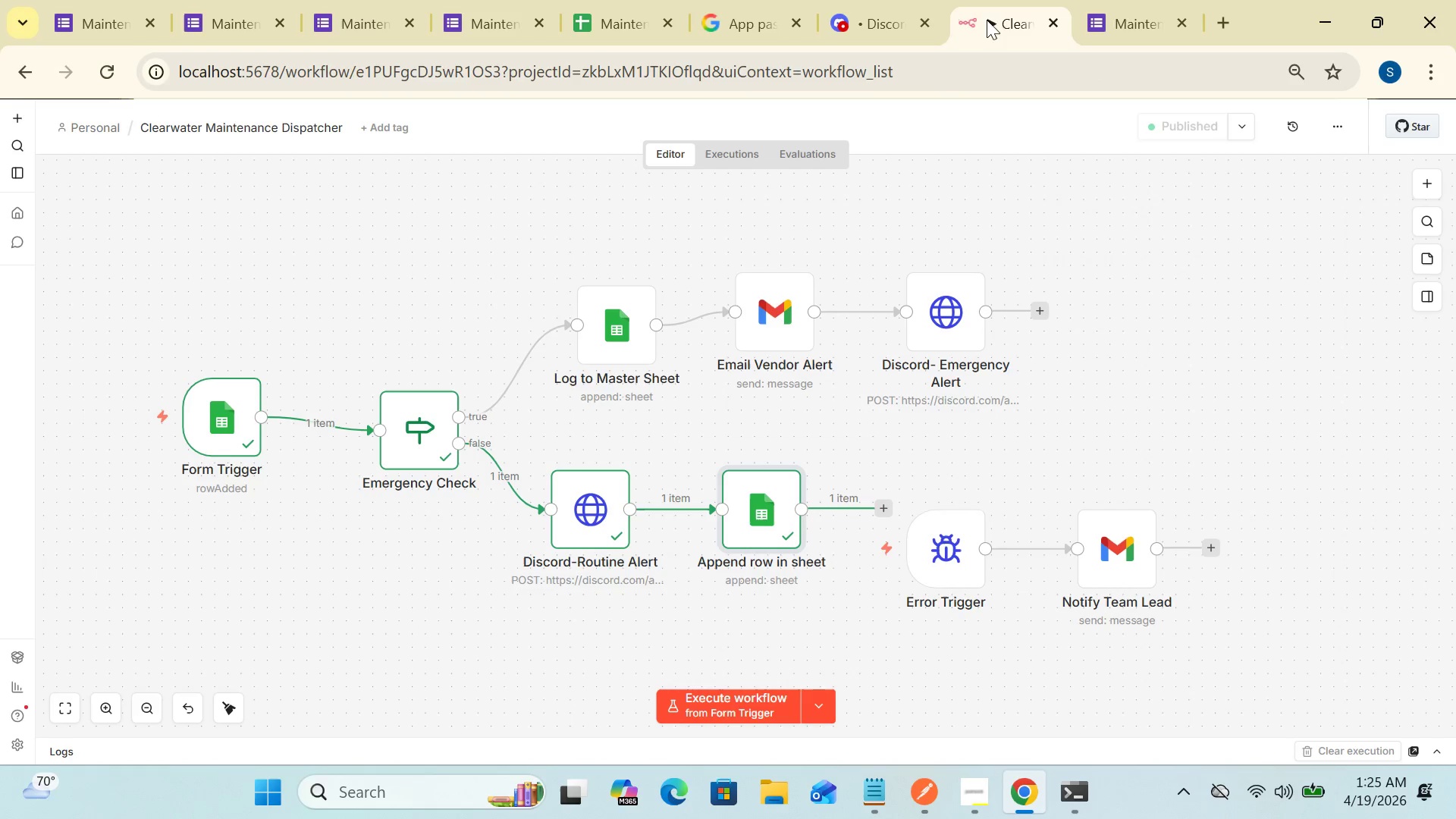 
left_click([620, 25])
 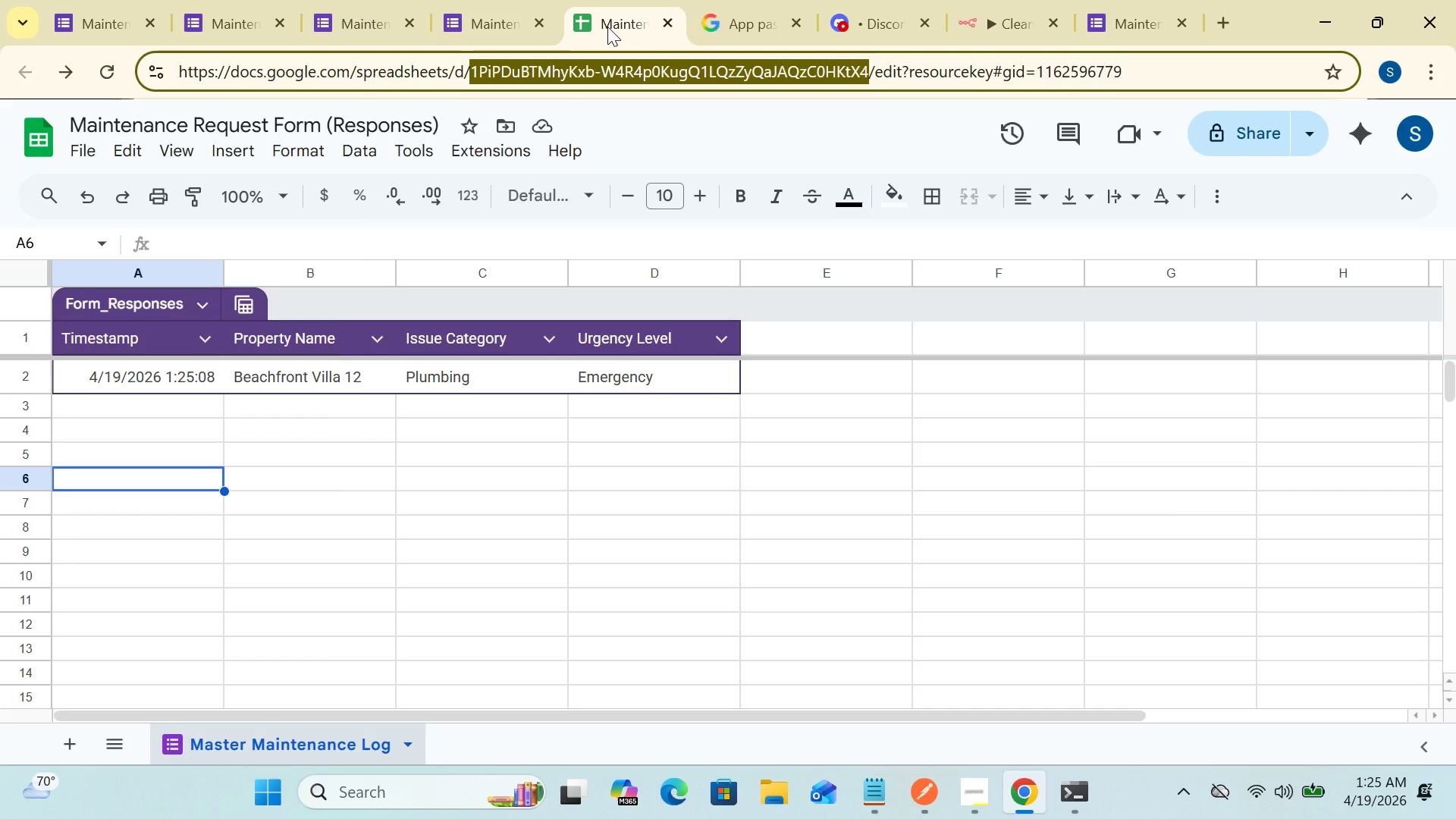 
key(PrintScreen)
 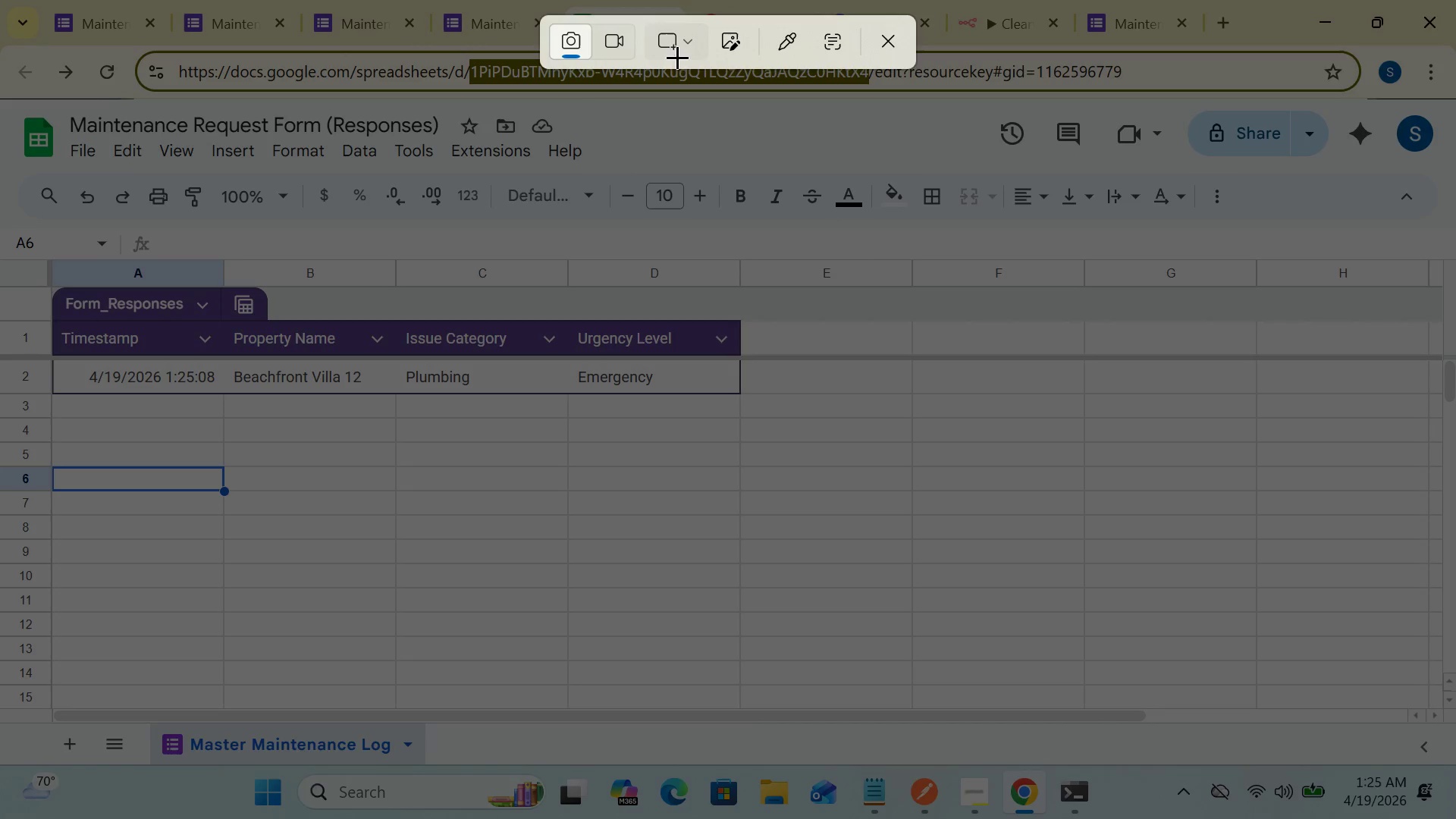 
left_click([687, 52])
 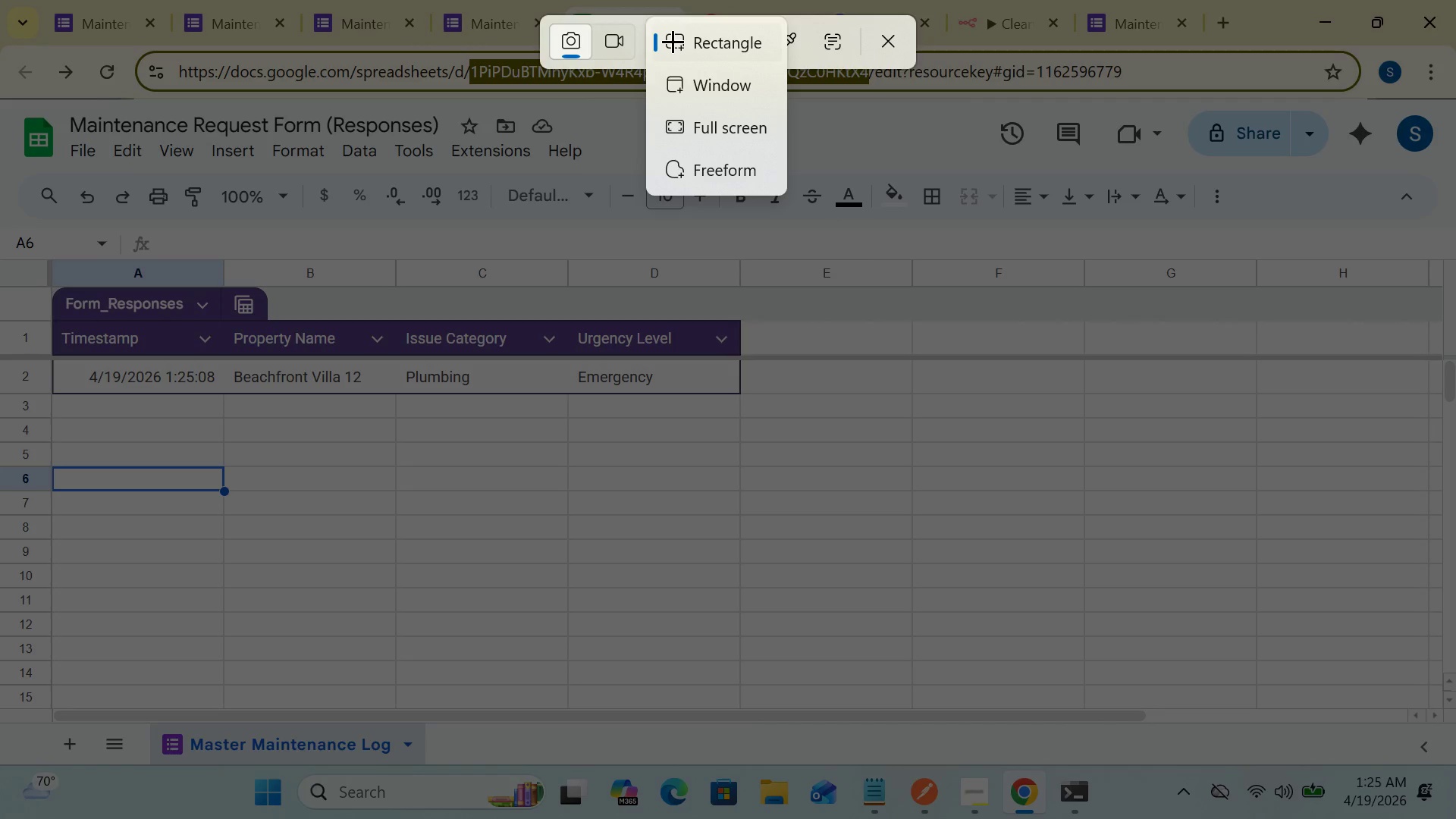 
left_click_drag(start_coordinate=[673, 41], to_coordinate=[691, 36])
 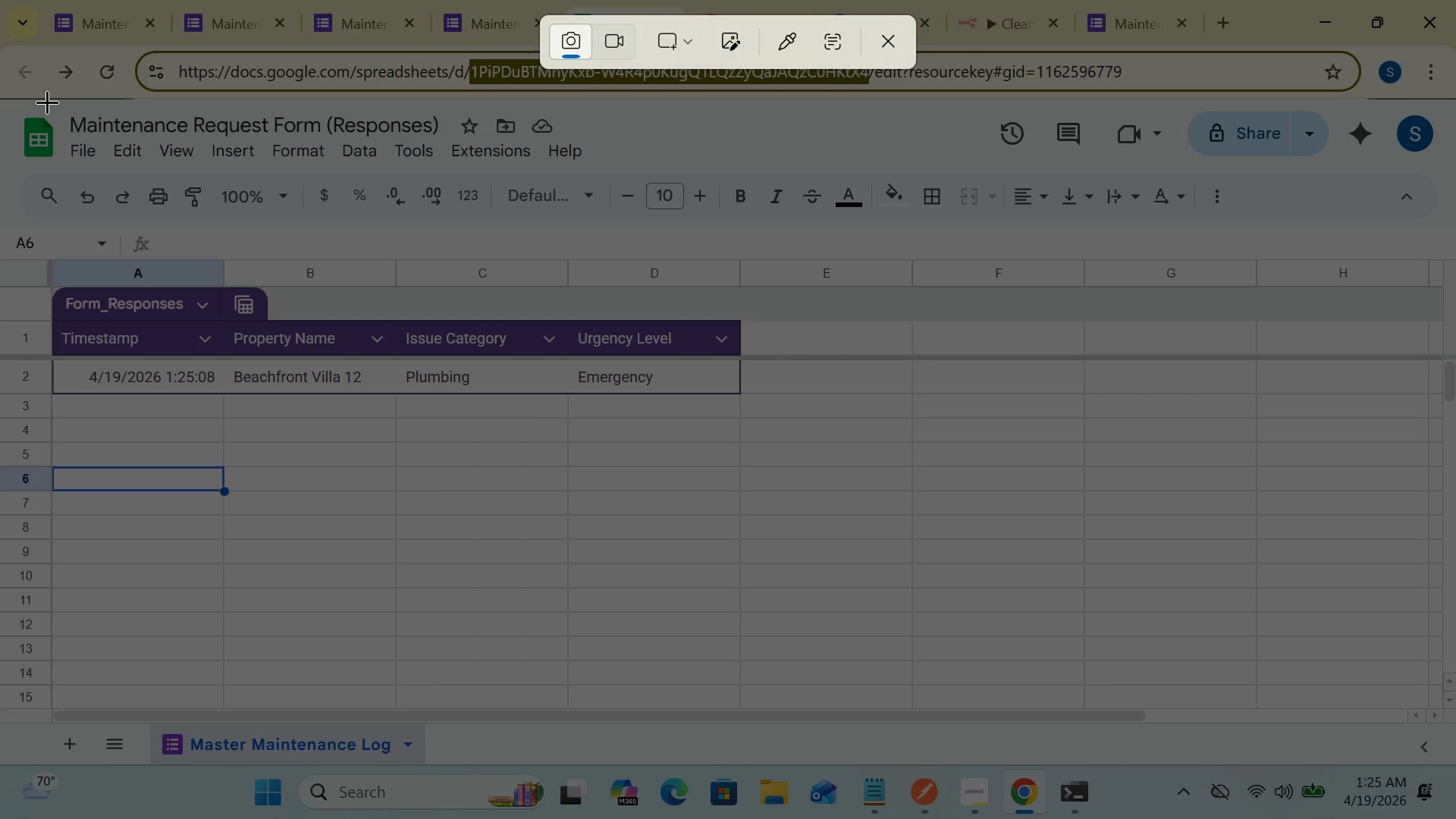 
left_click_drag(start_coordinate=[43, 95], to_coordinate=[1455, 774])
 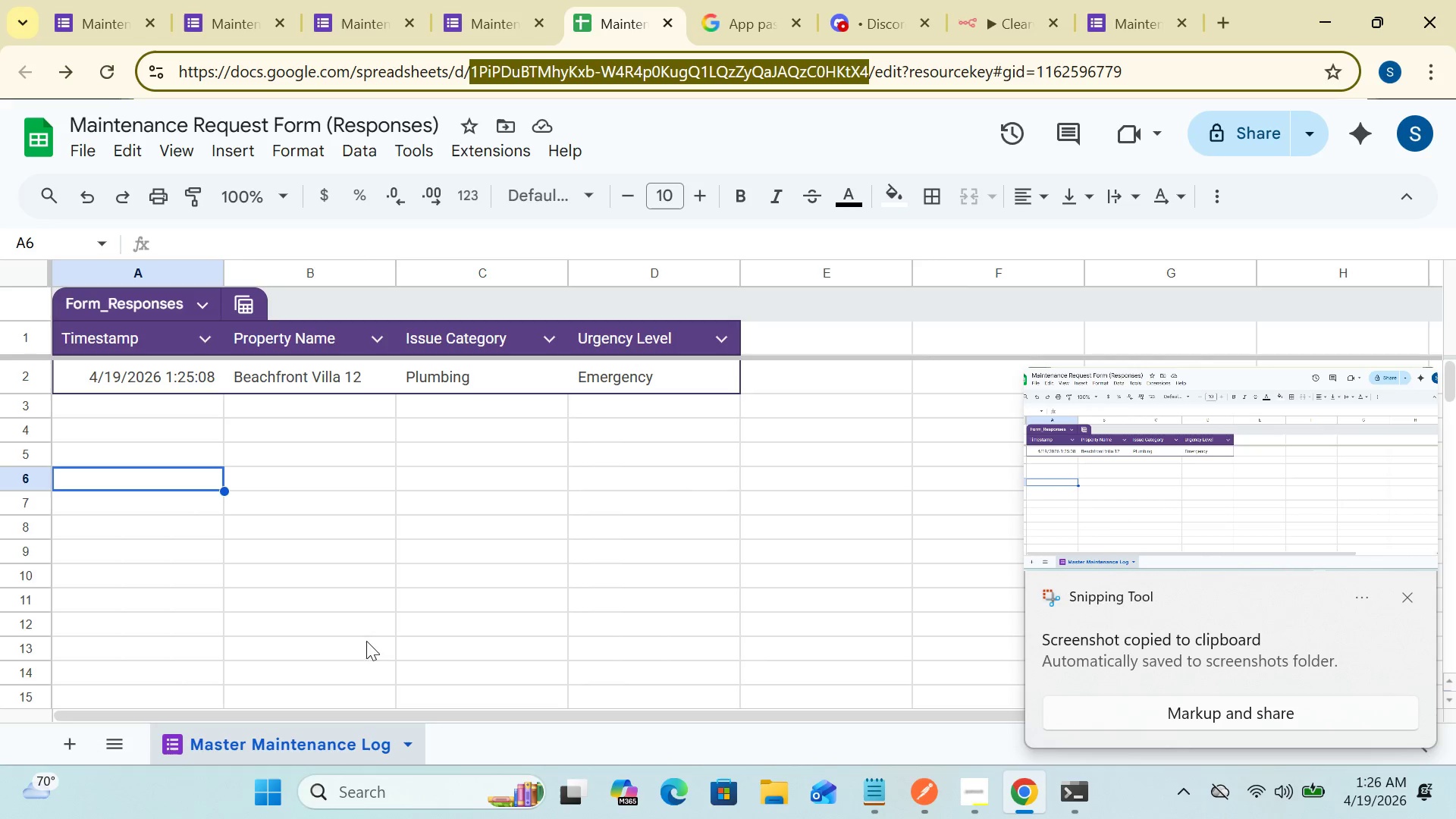 
left_click([428, 796])
 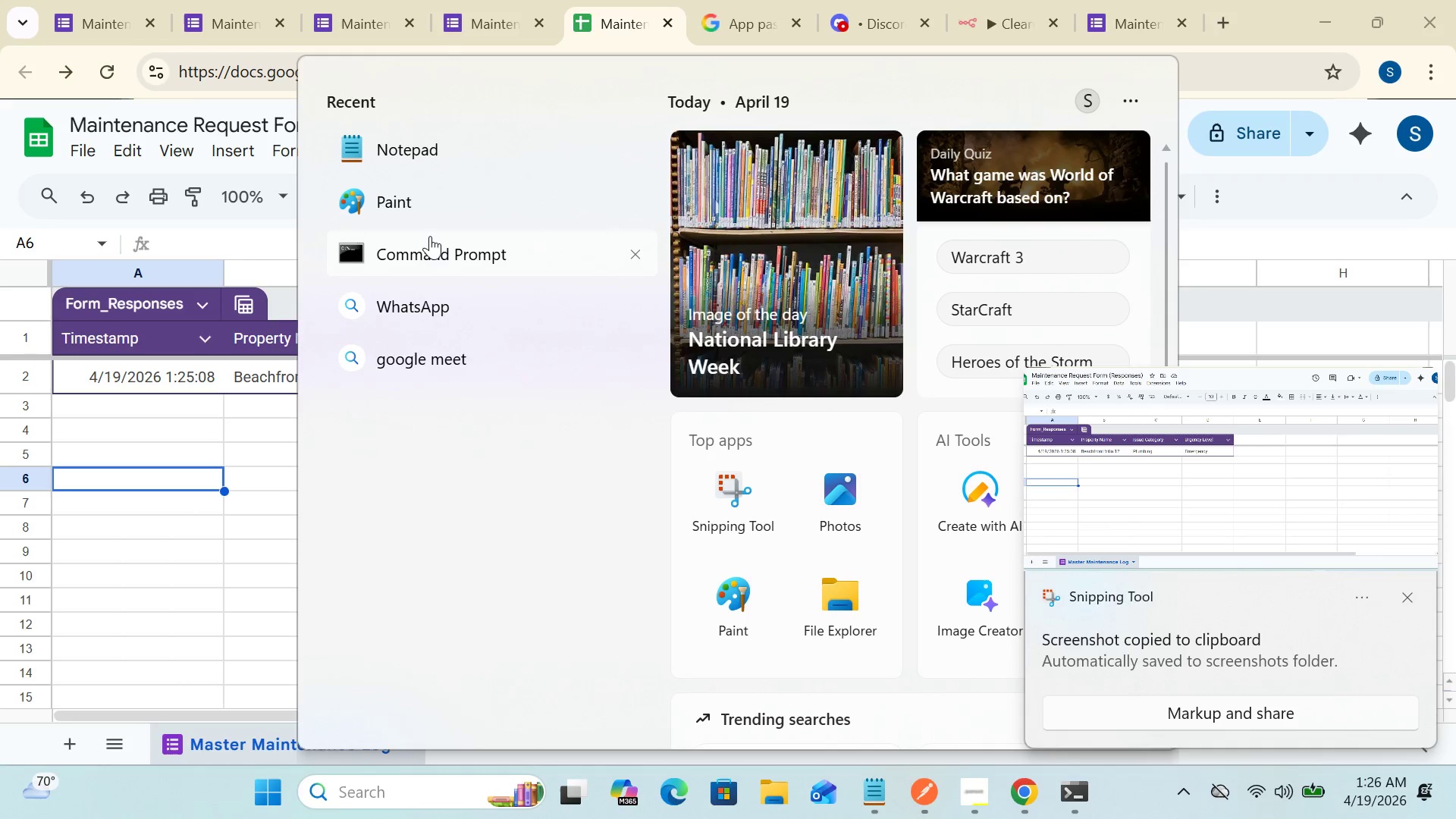 
left_click([415, 206])
 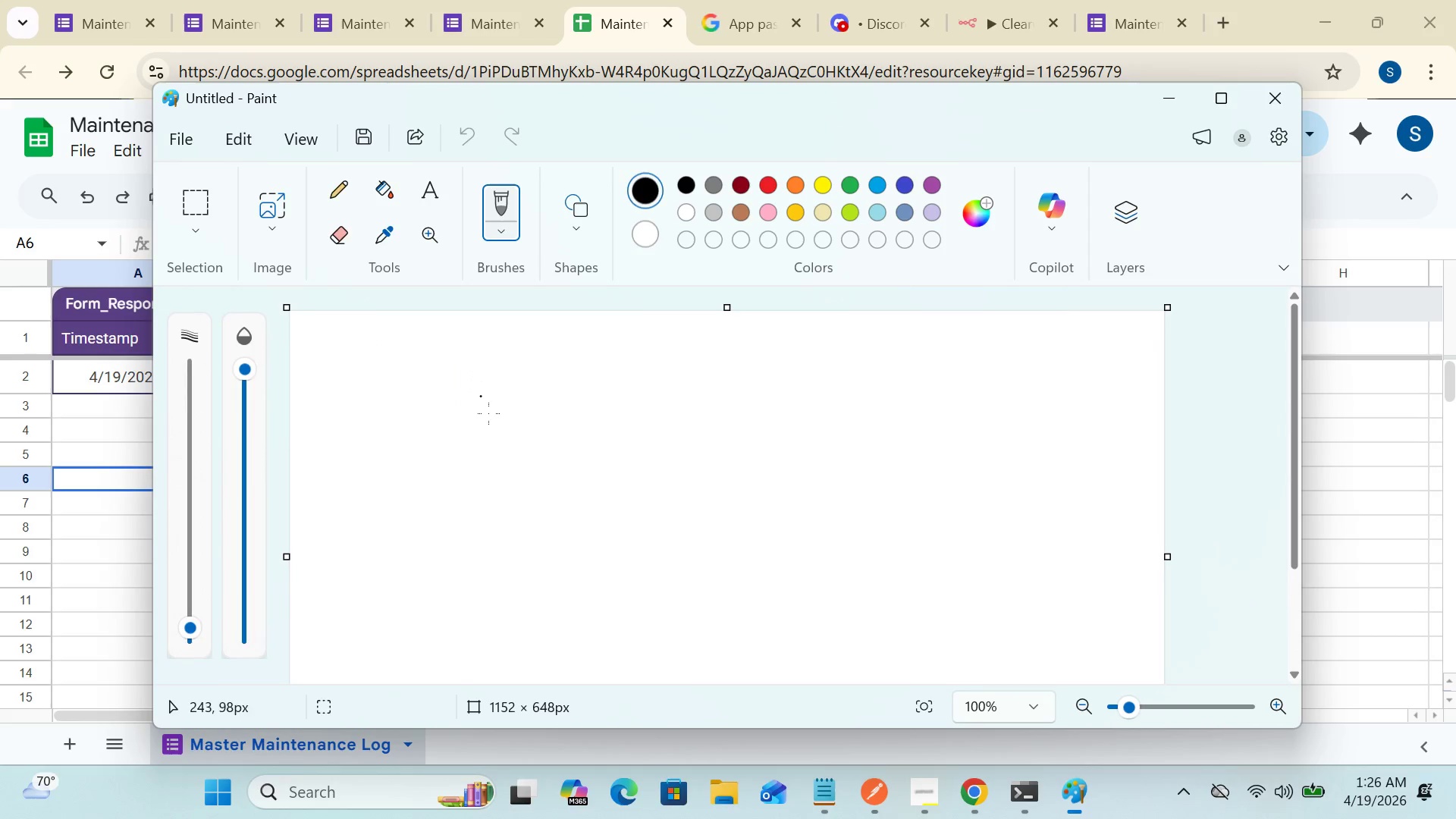 
left_click([488, 443])
 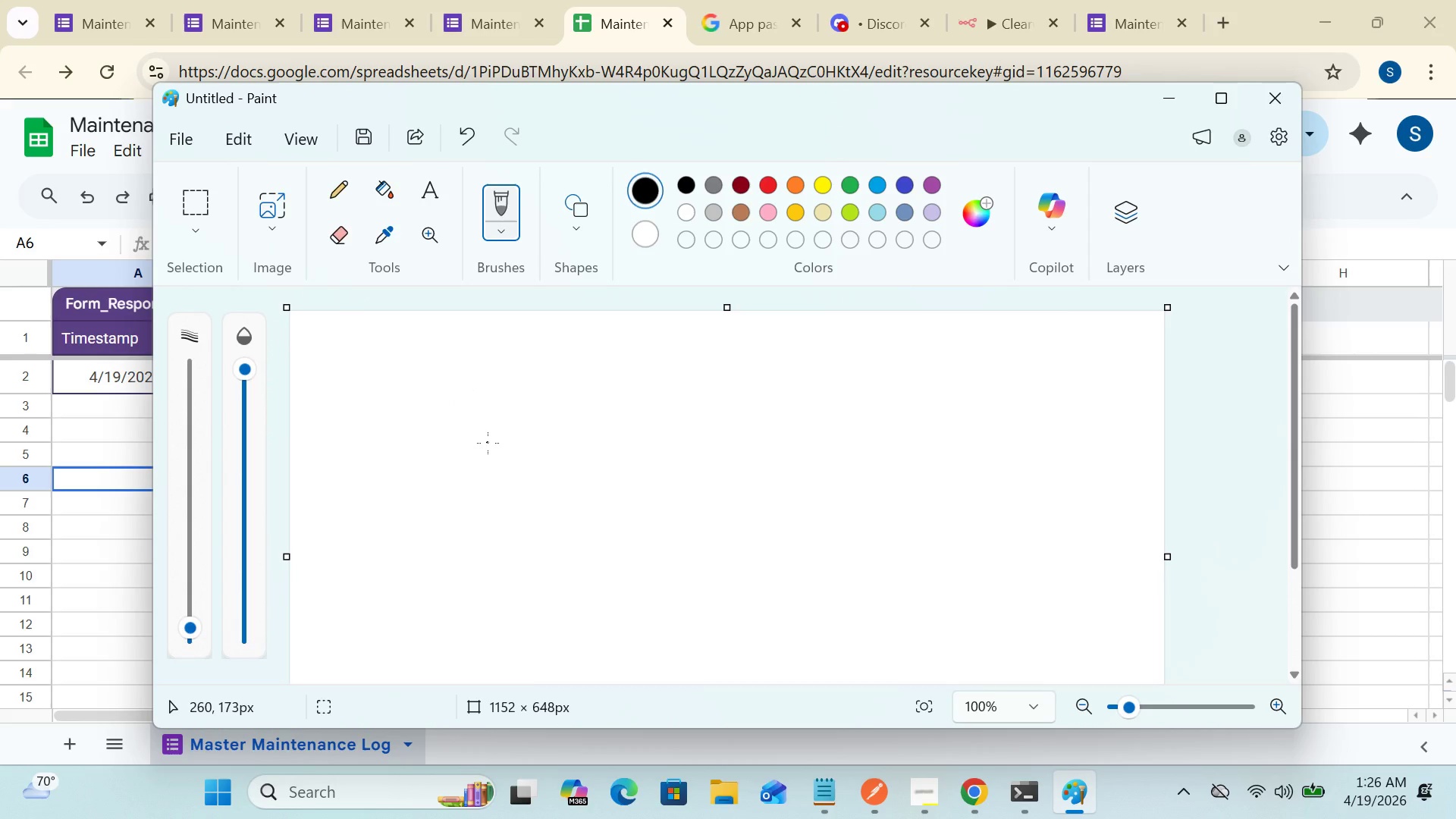 
key(Control+V)
 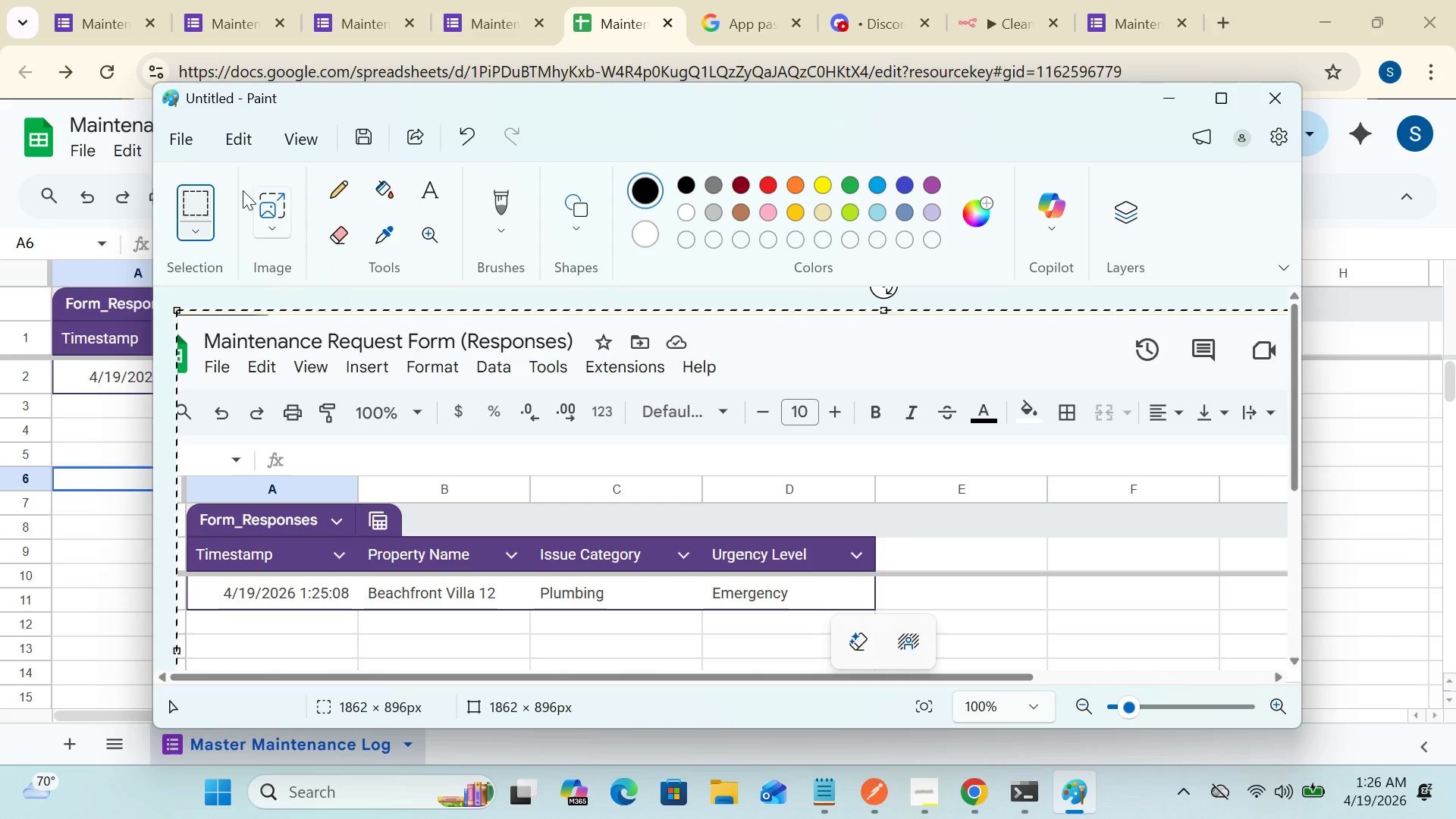 
left_click([189, 136])
 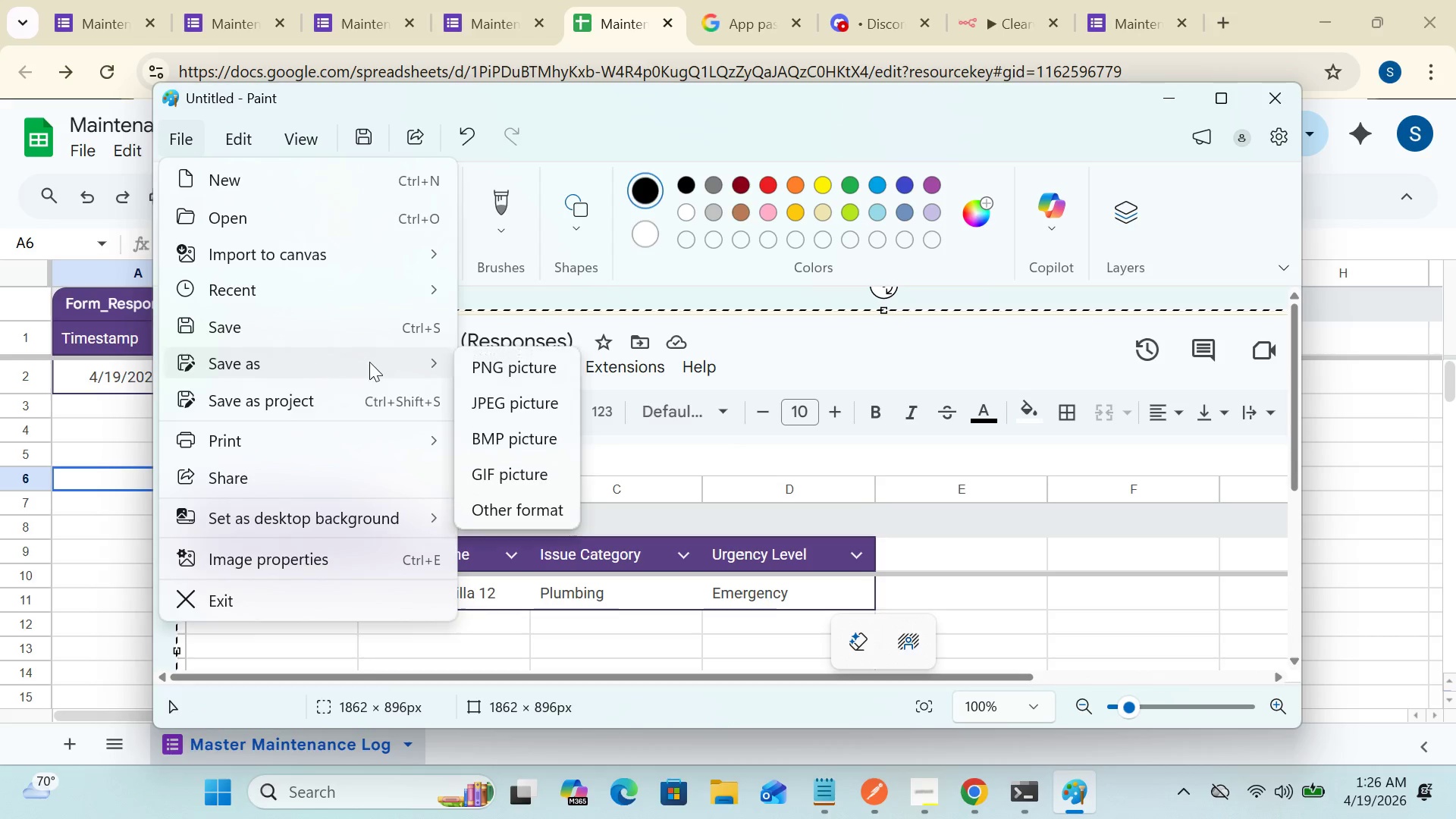 
left_click([504, 369])
 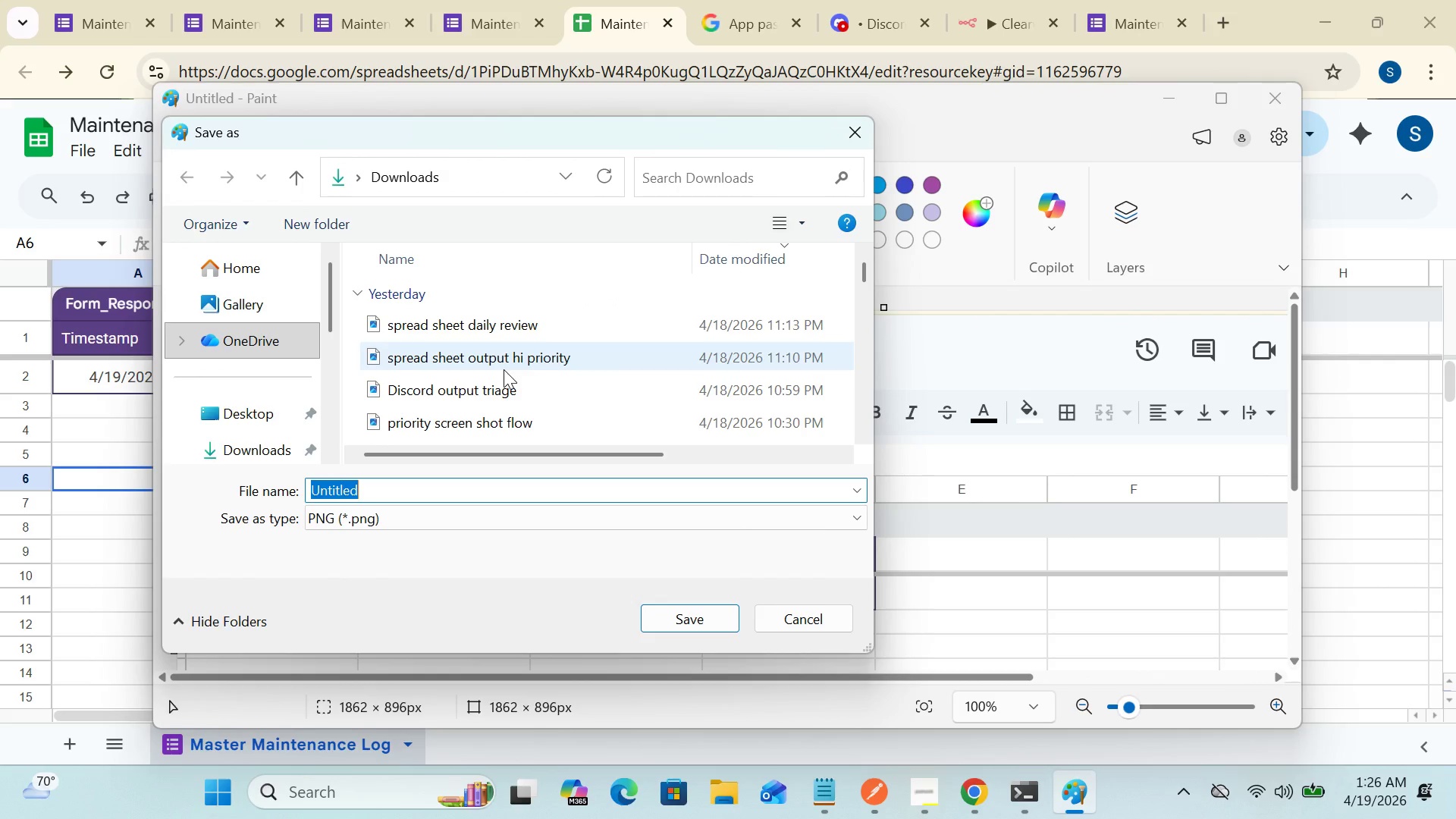 
left_click([504, 369])
 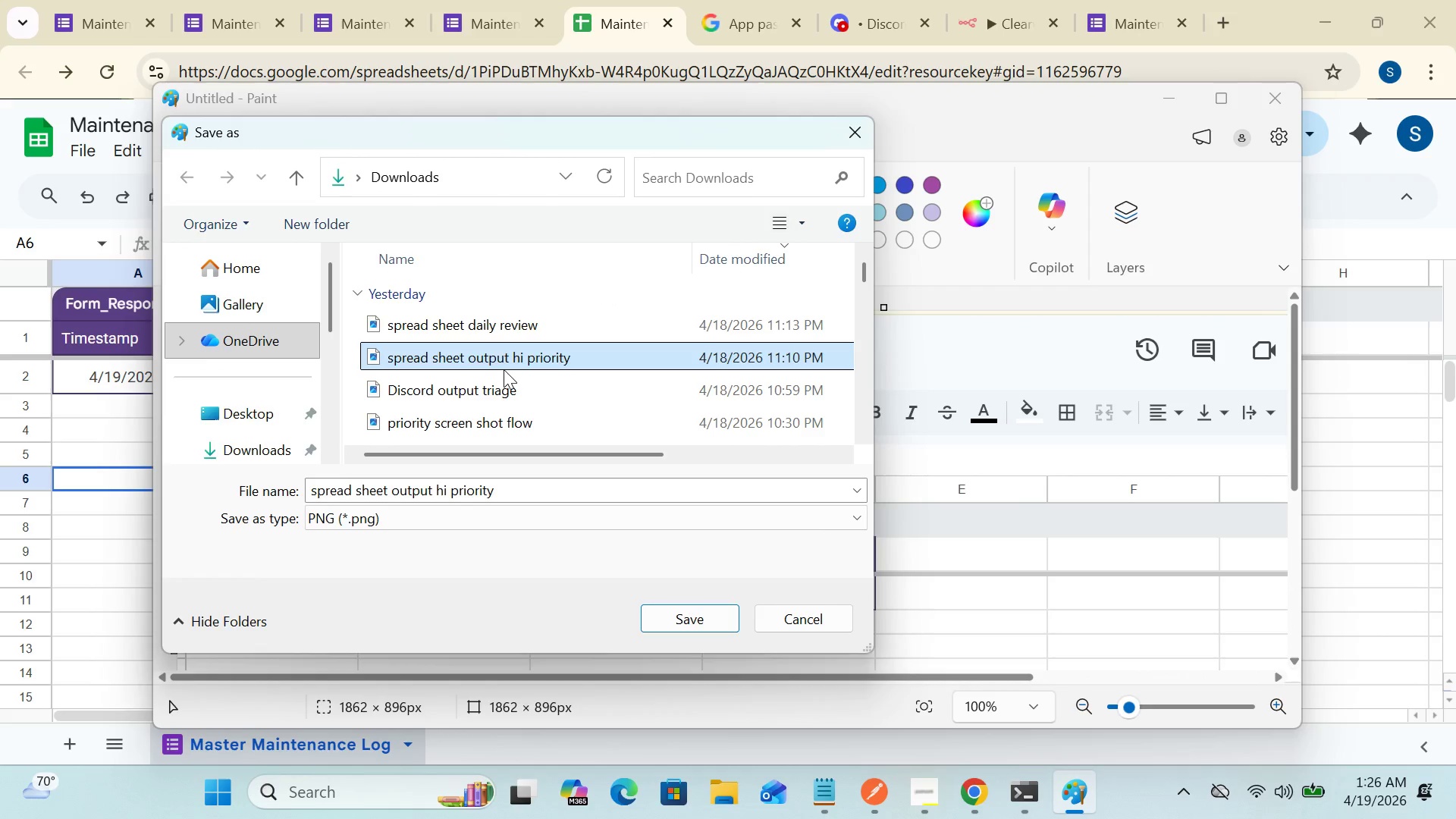 
type([Delete]main)
 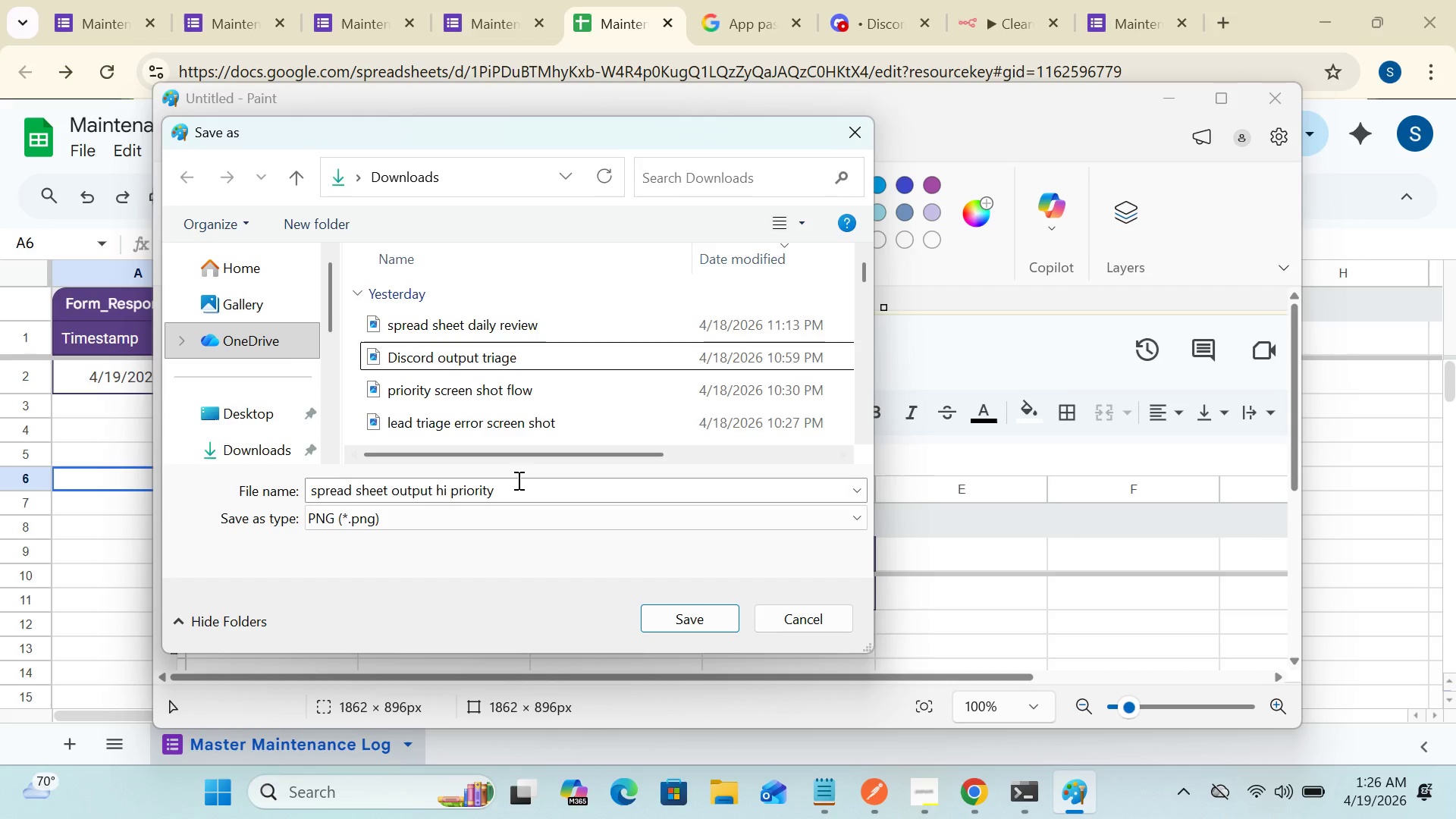 
wait(5.56)
 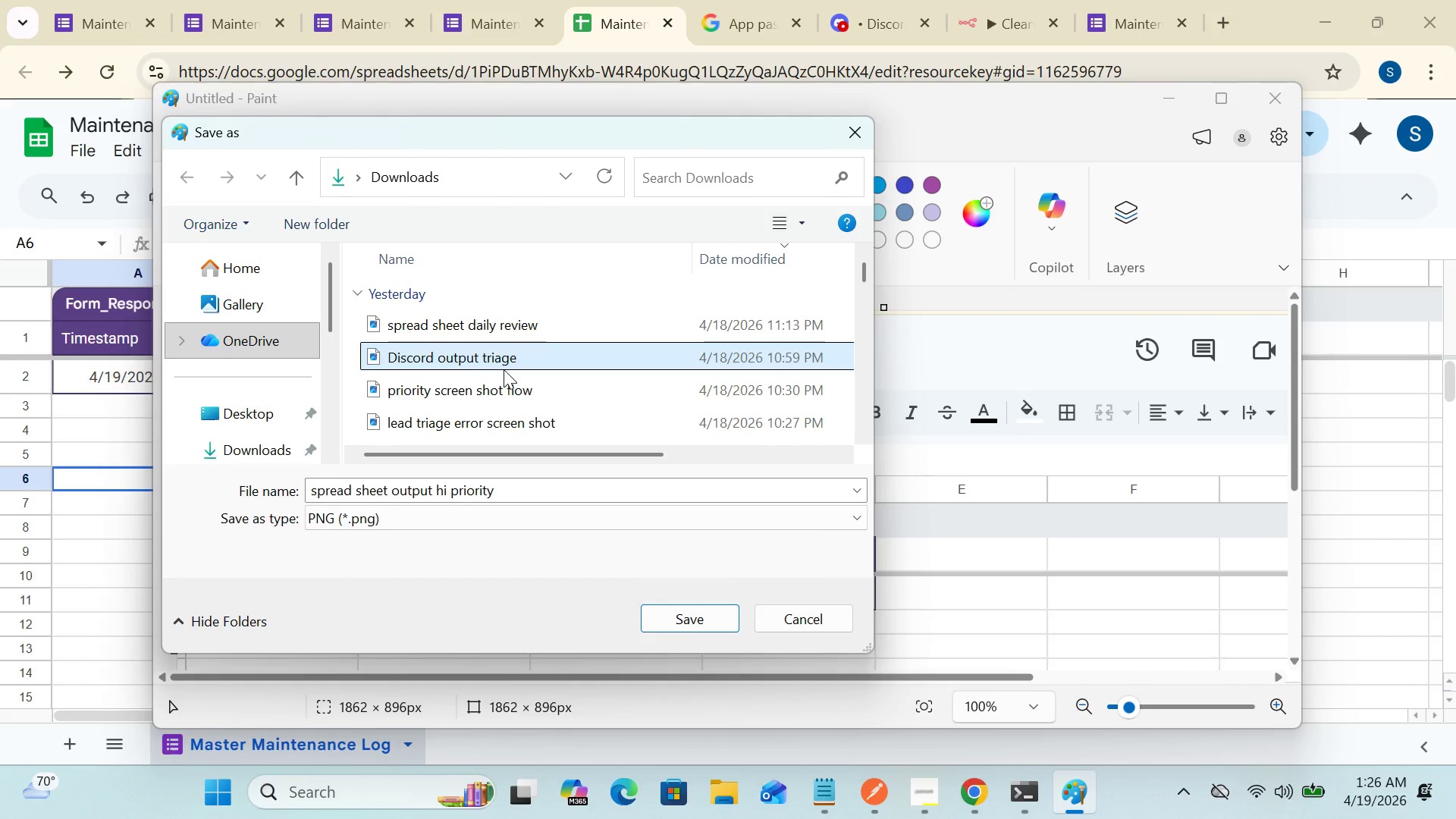 
left_click([510, 490])
 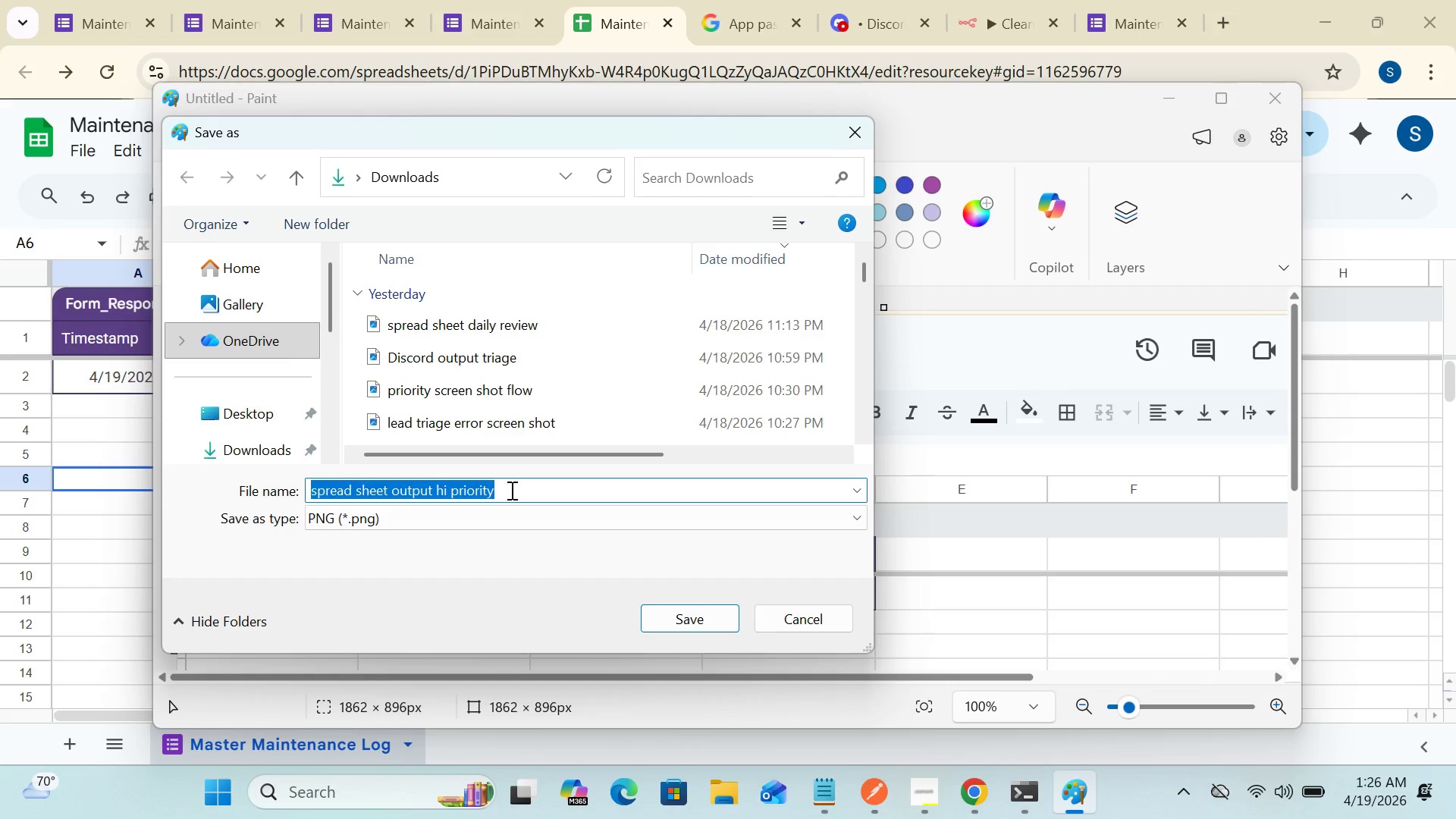 
type([Delete]maintenance spread sheet output)
 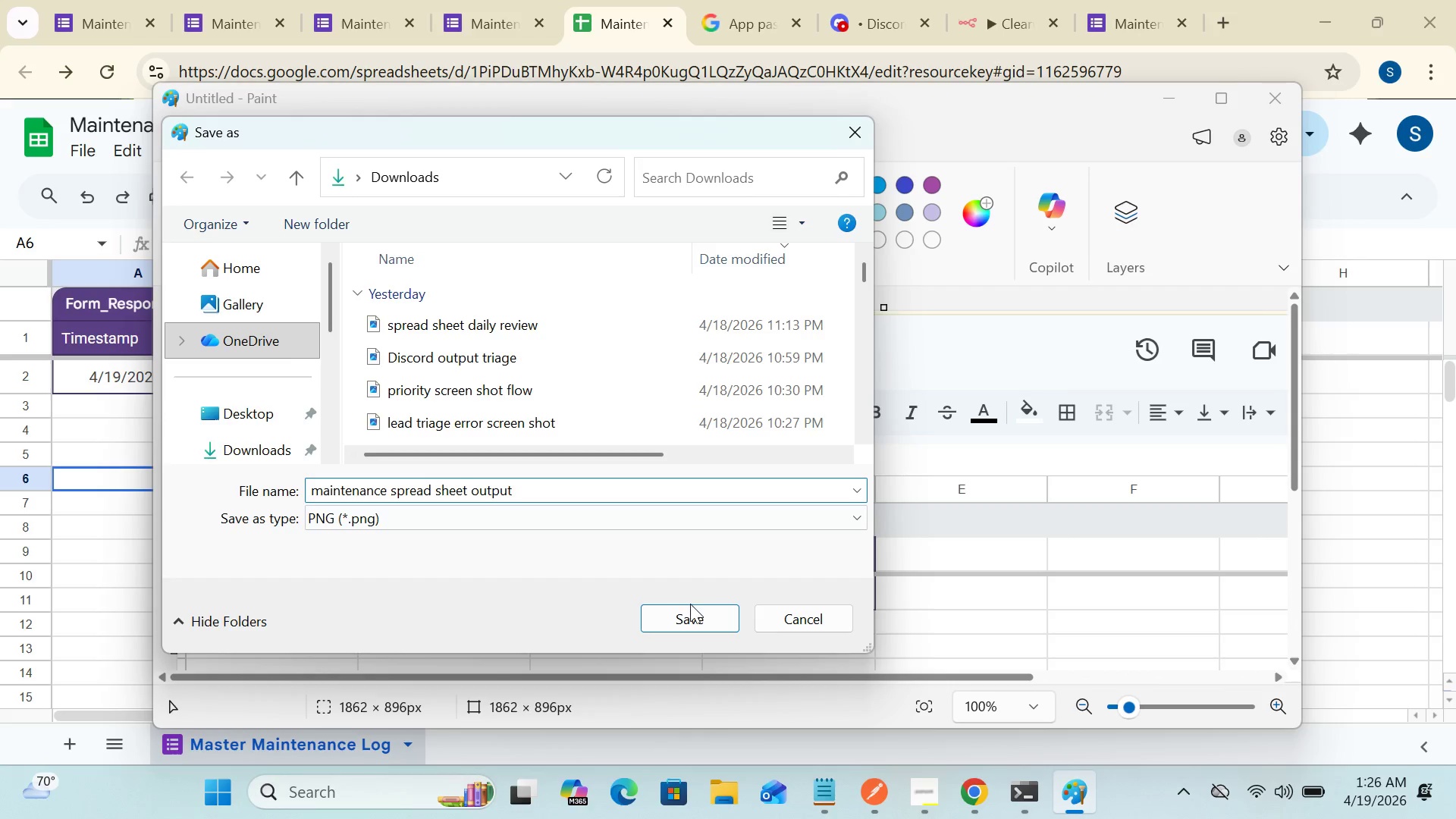 
left_click([694, 613])
 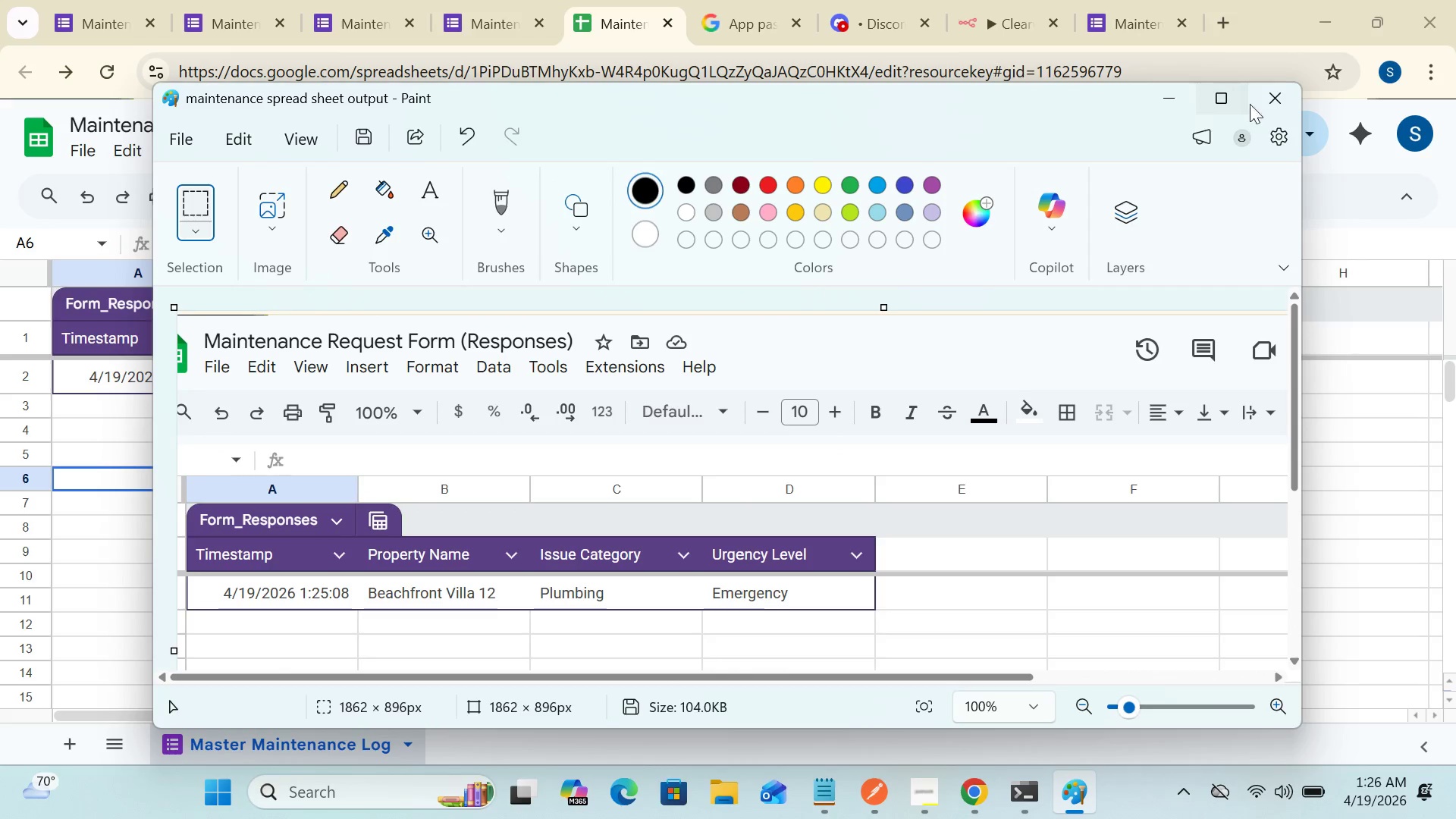 
left_click([1275, 99])
 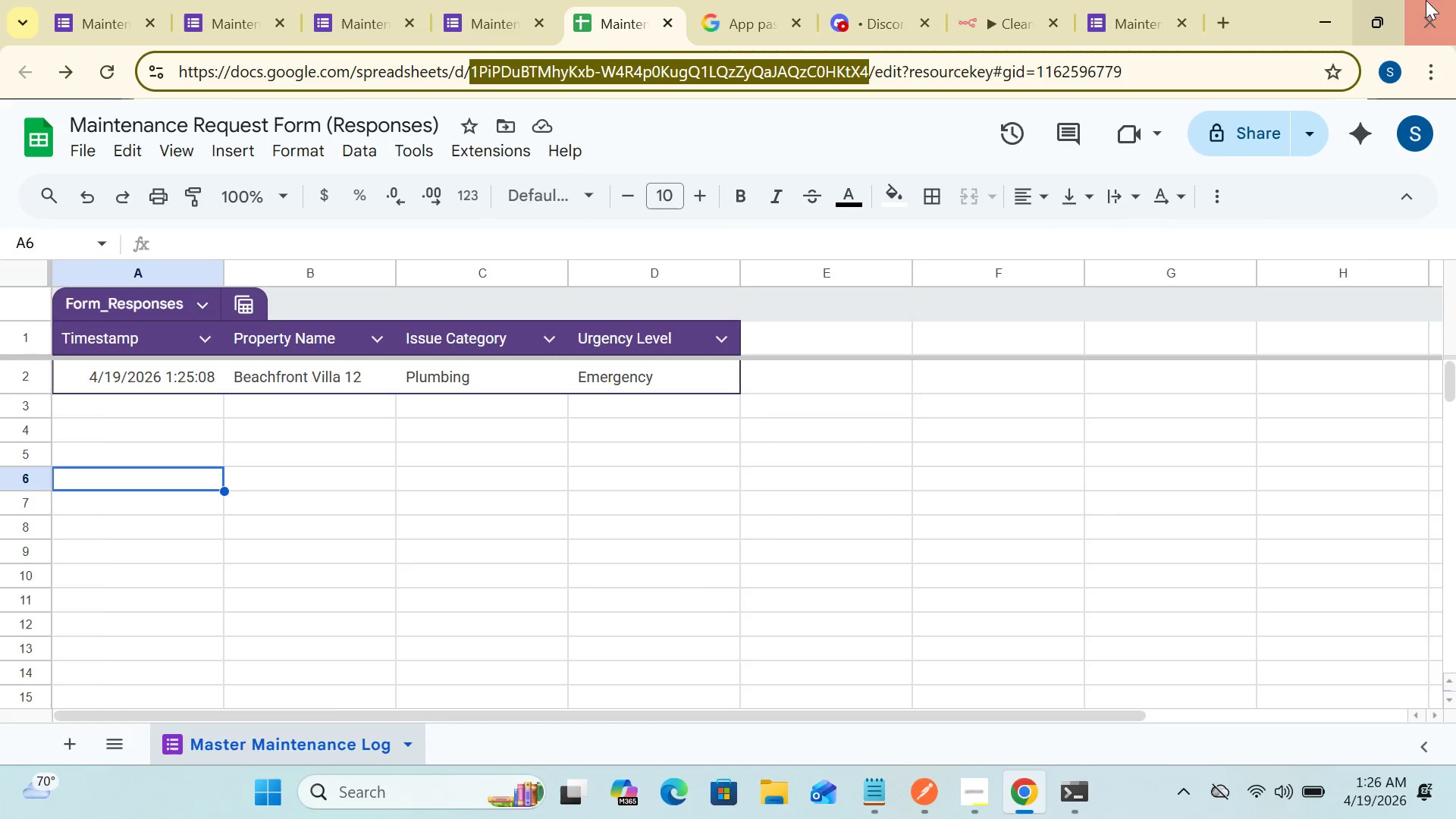 
wait(6.48)
 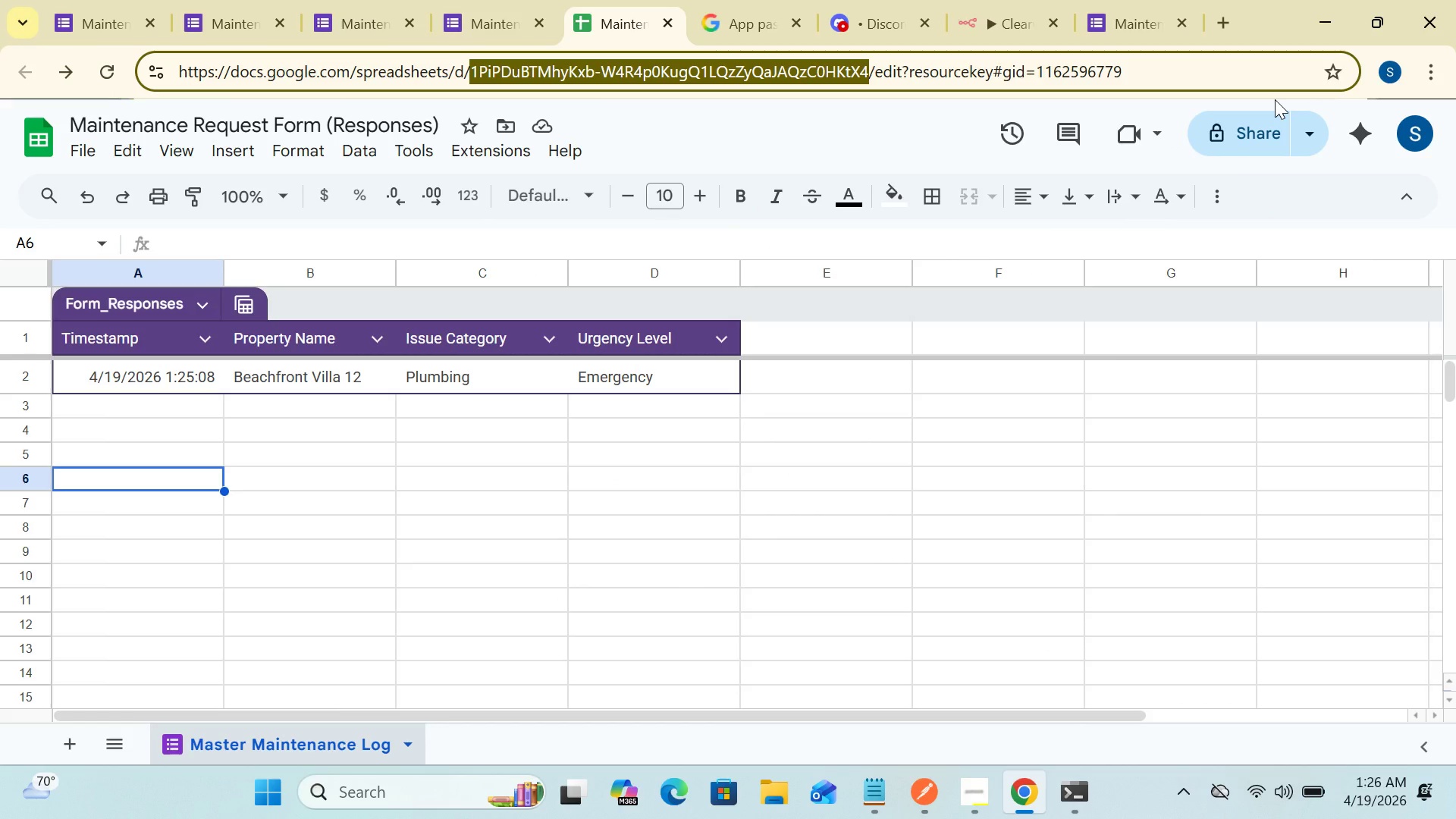 
left_click([1022, 21])
 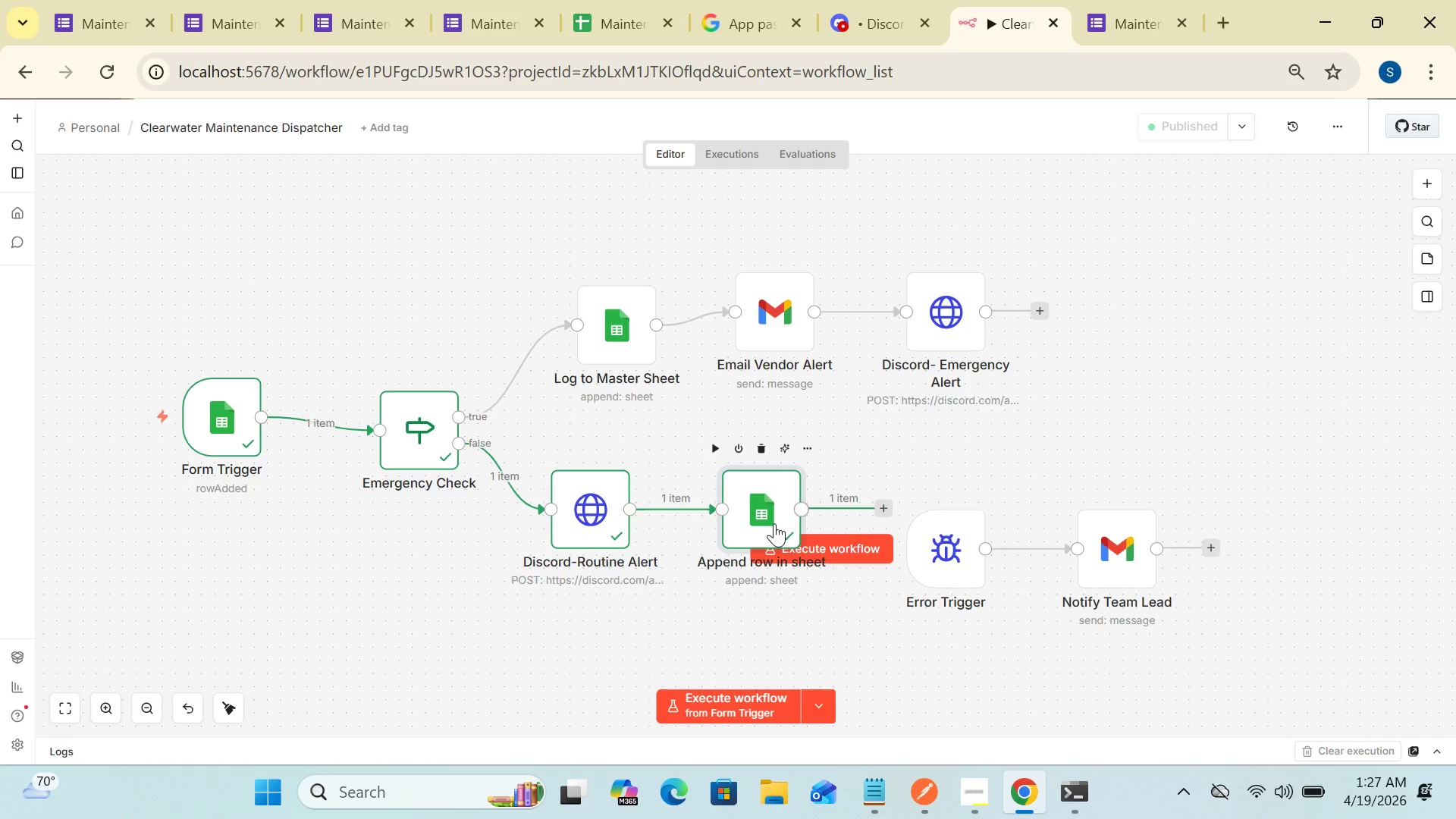 
double_click([775, 522])
 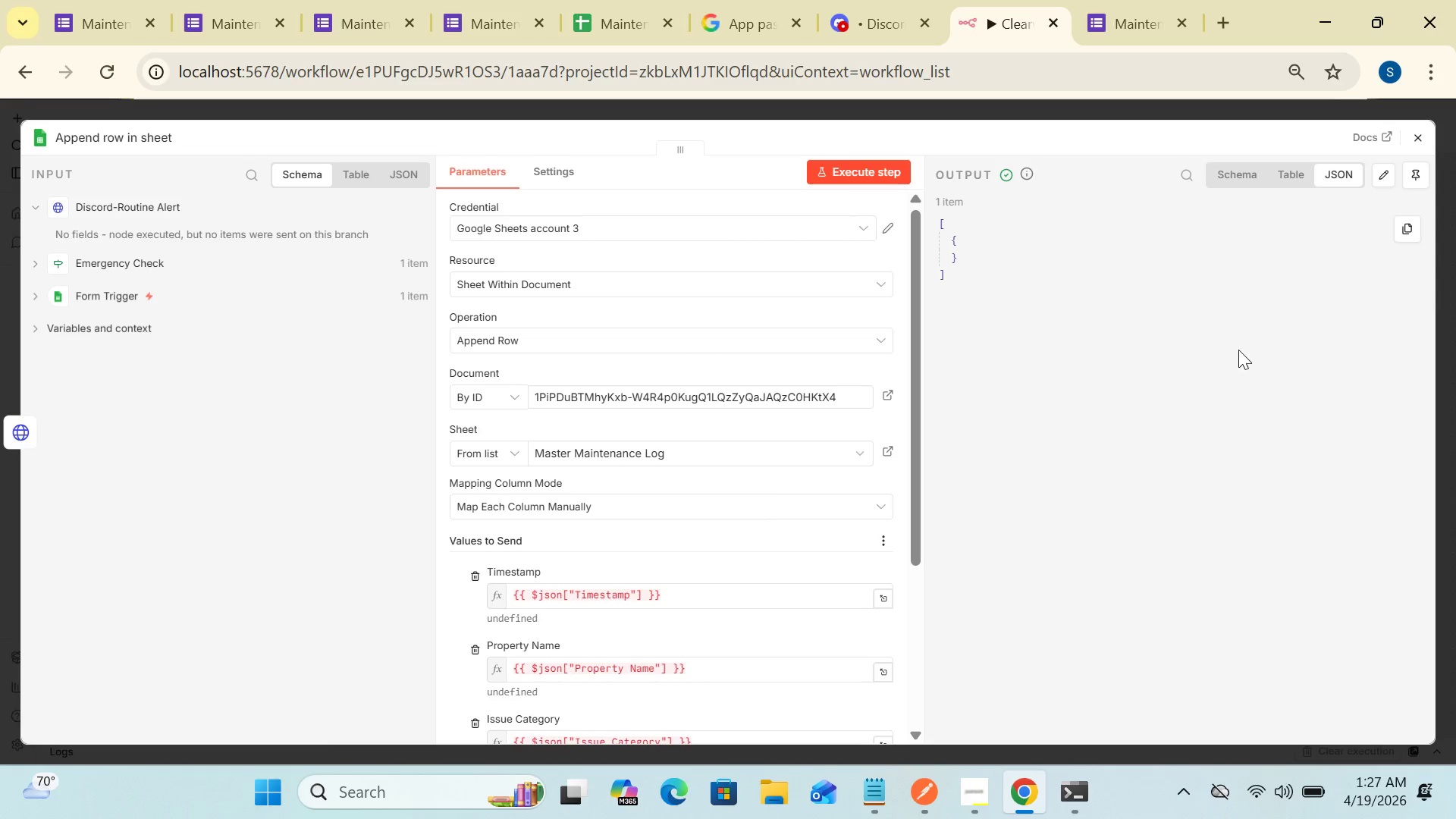 
wait(48.56)
 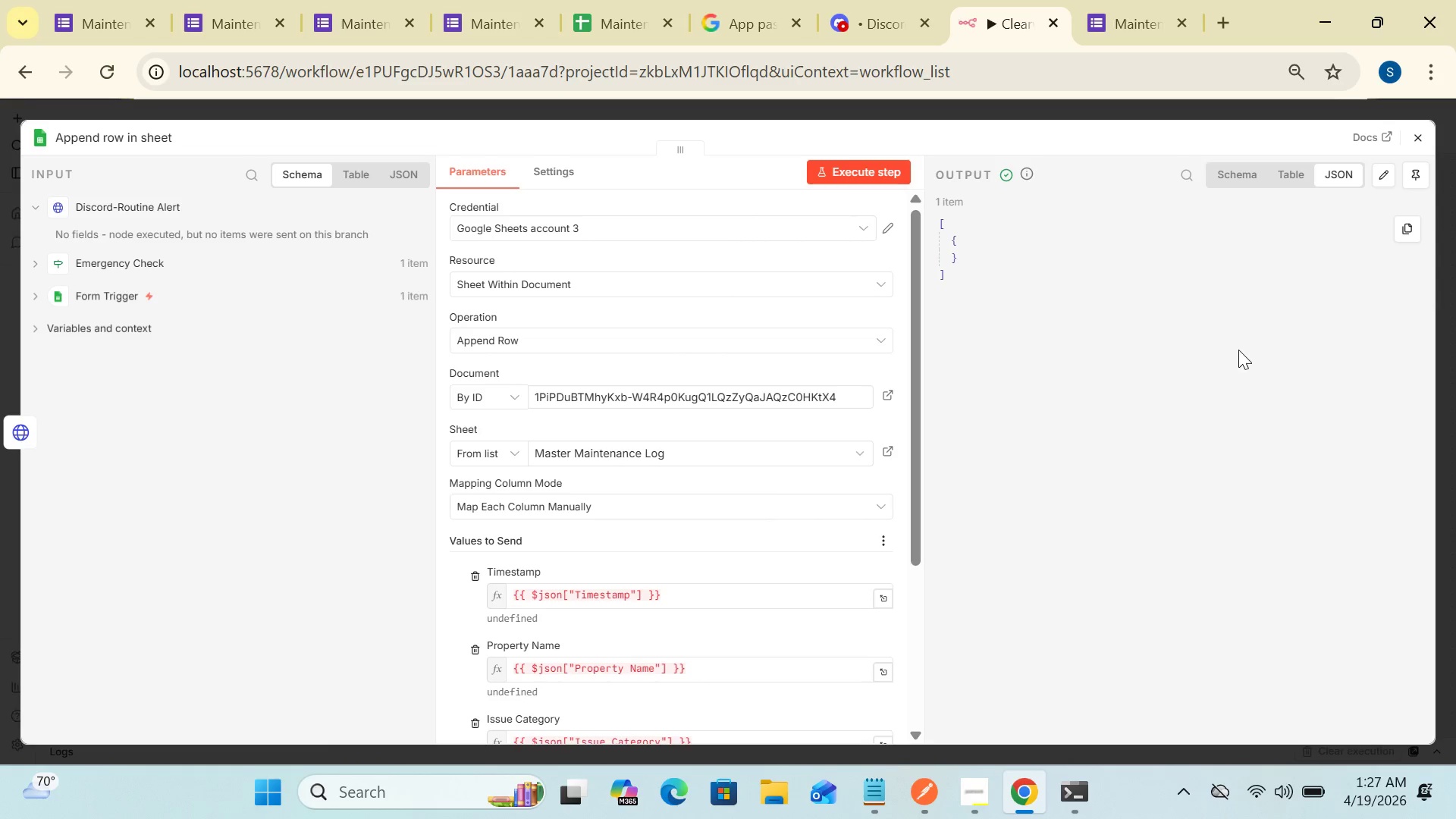 
left_click([1417, 137])
 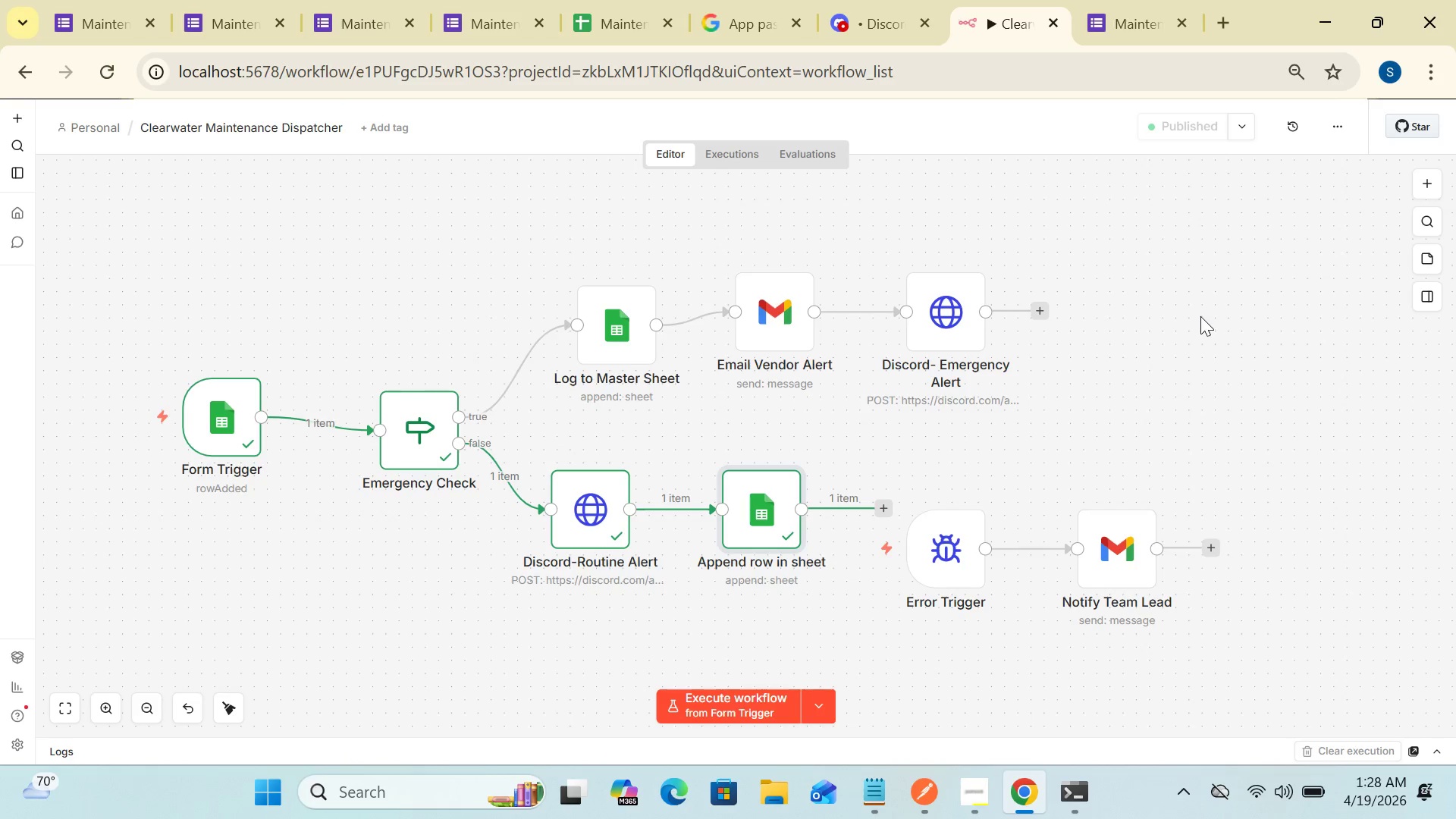 
wait(23.39)
 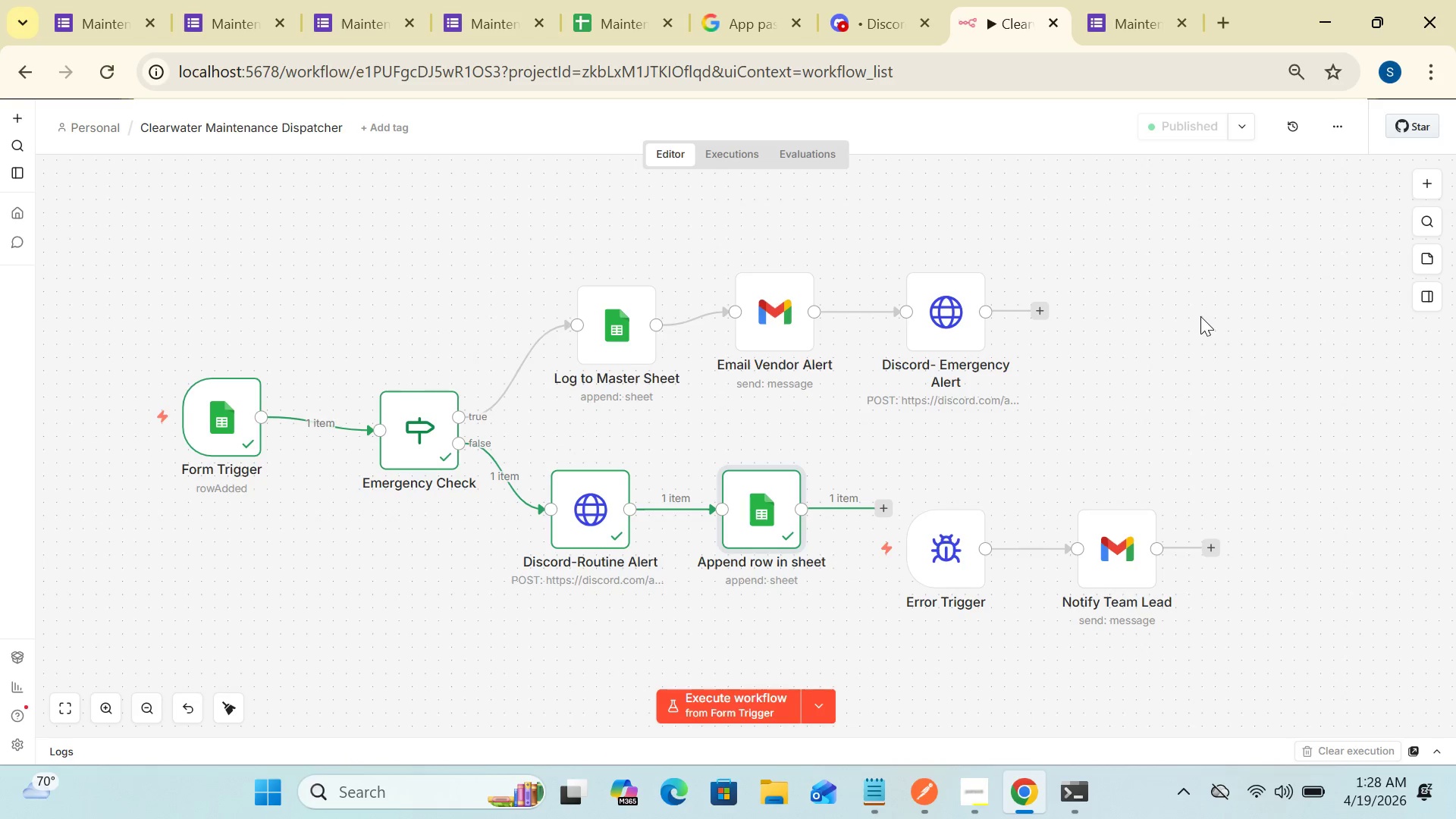 
mouse_move([775, 554])
 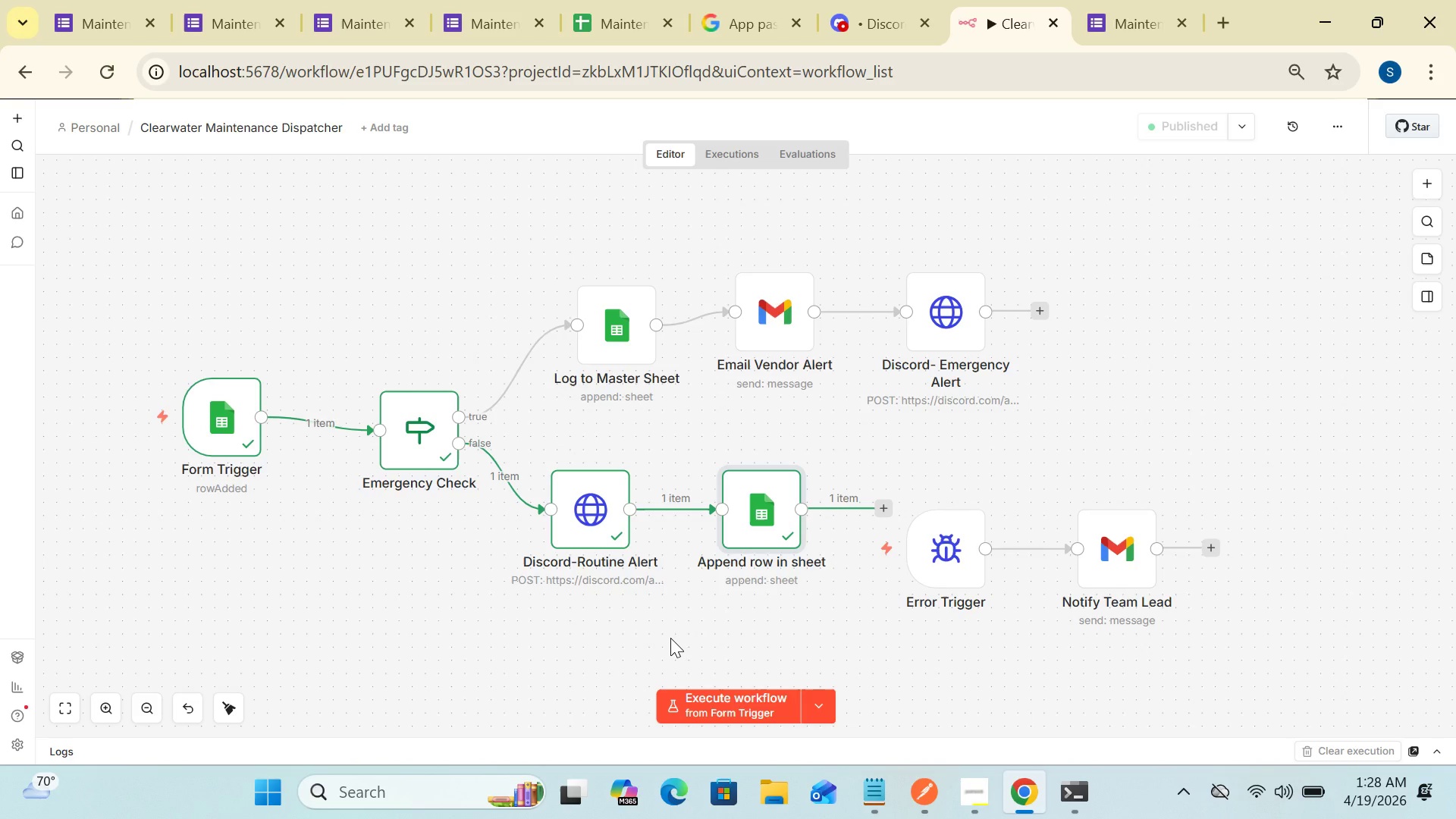 
wait(8.38)
 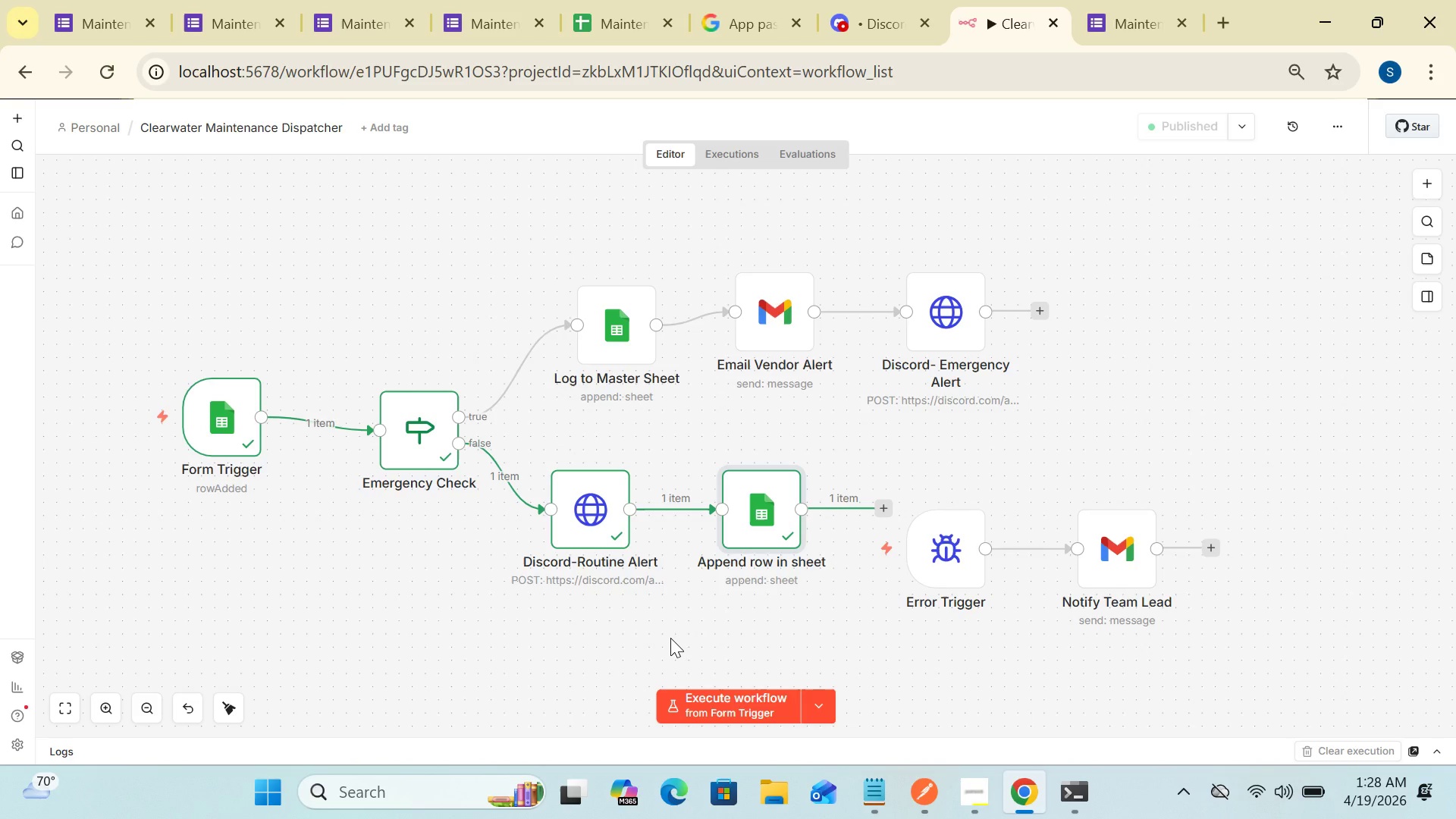 
left_click([859, 16])
 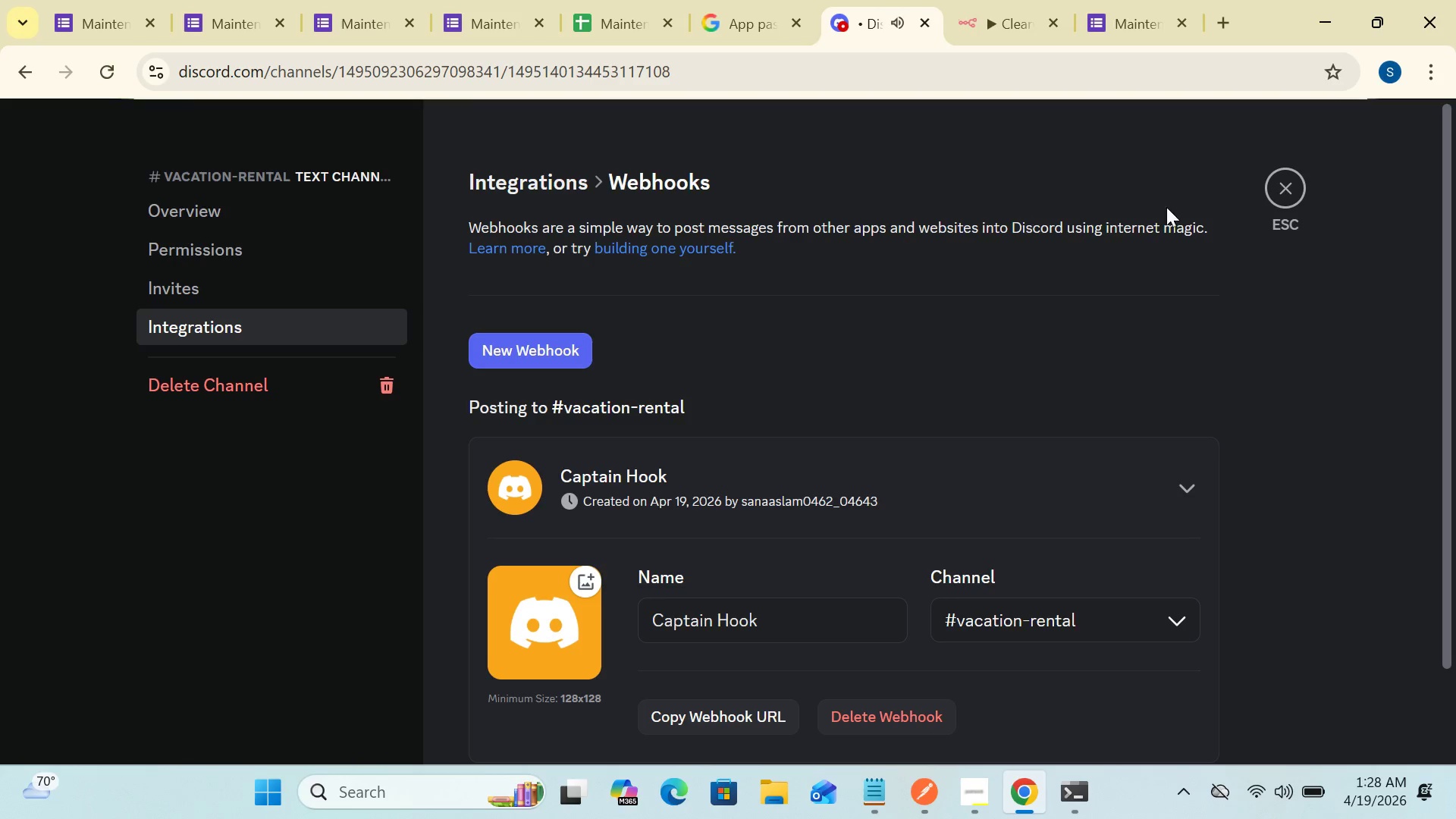 
left_click([1273, 188])
 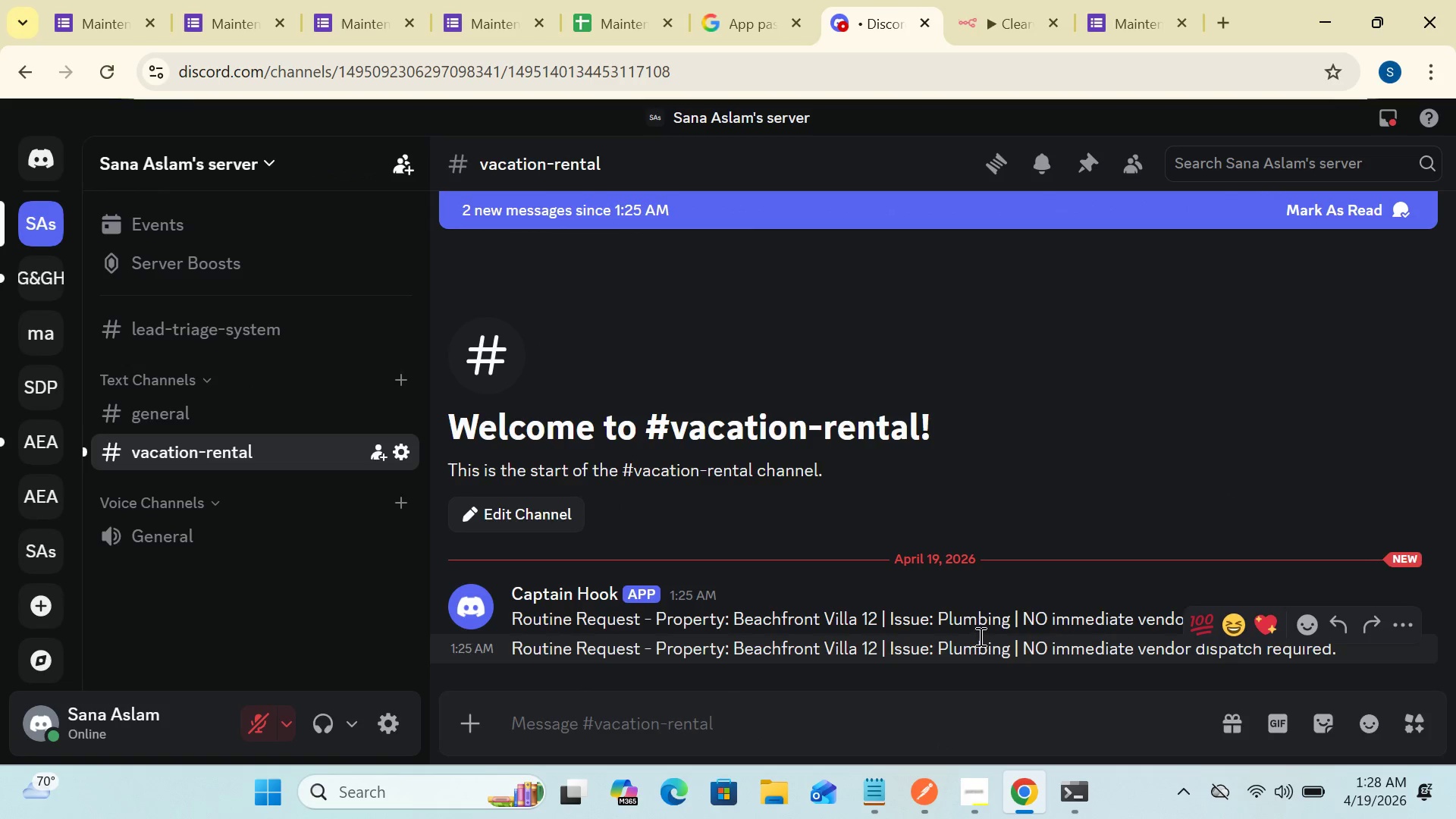 
wait(10.77)
 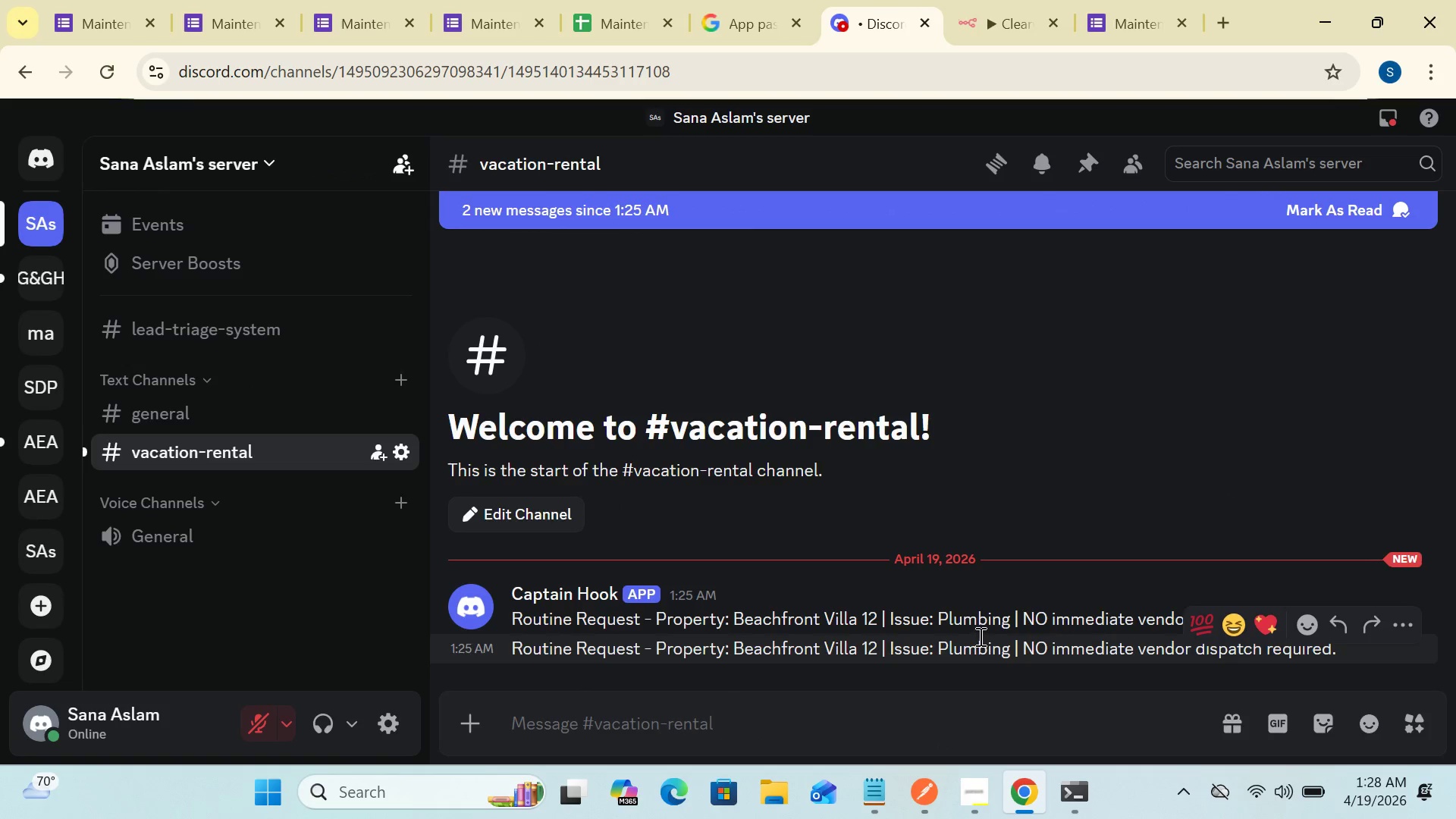 
key(PrintScreen)
 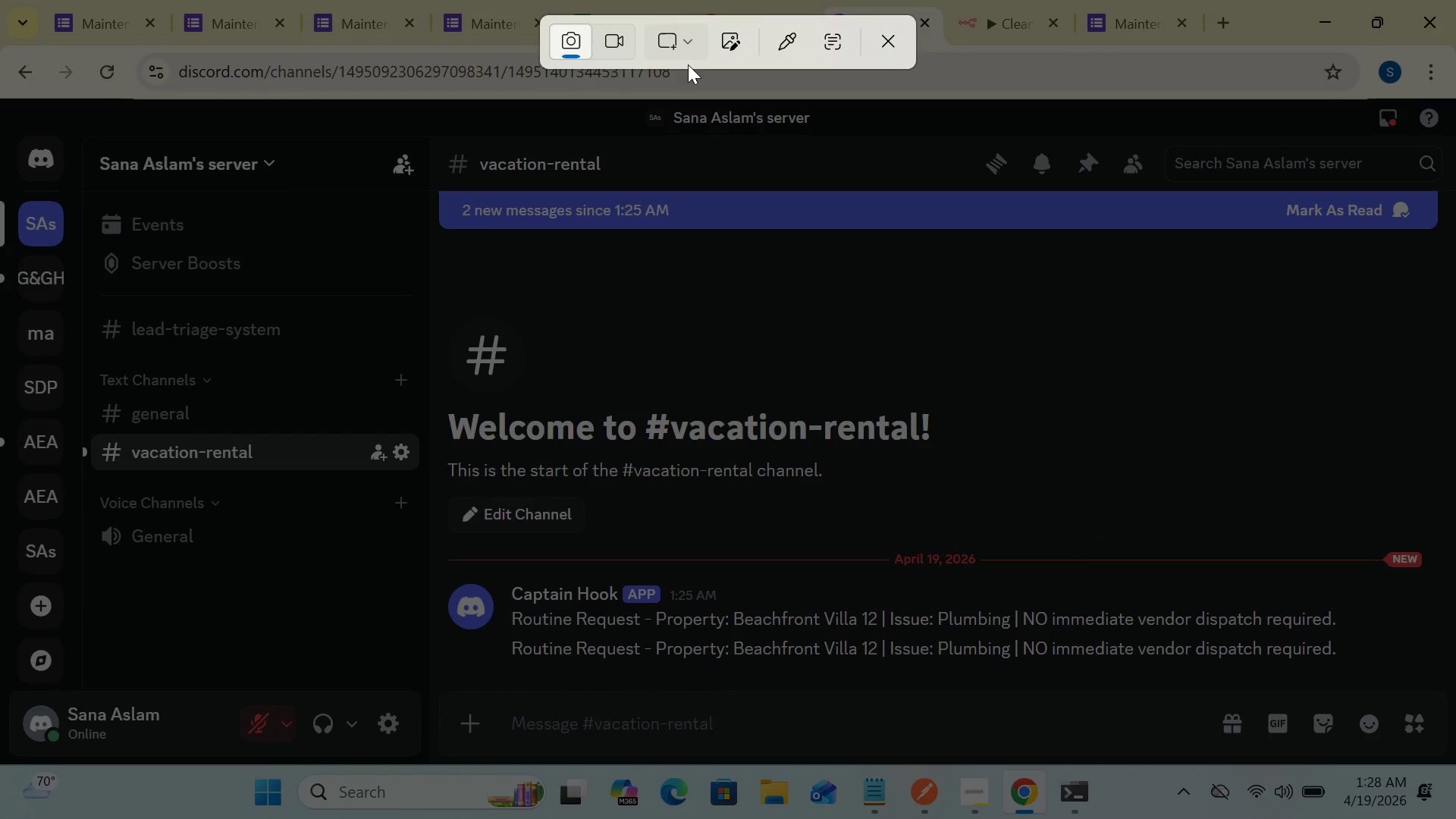 
left_click([683, 37])
 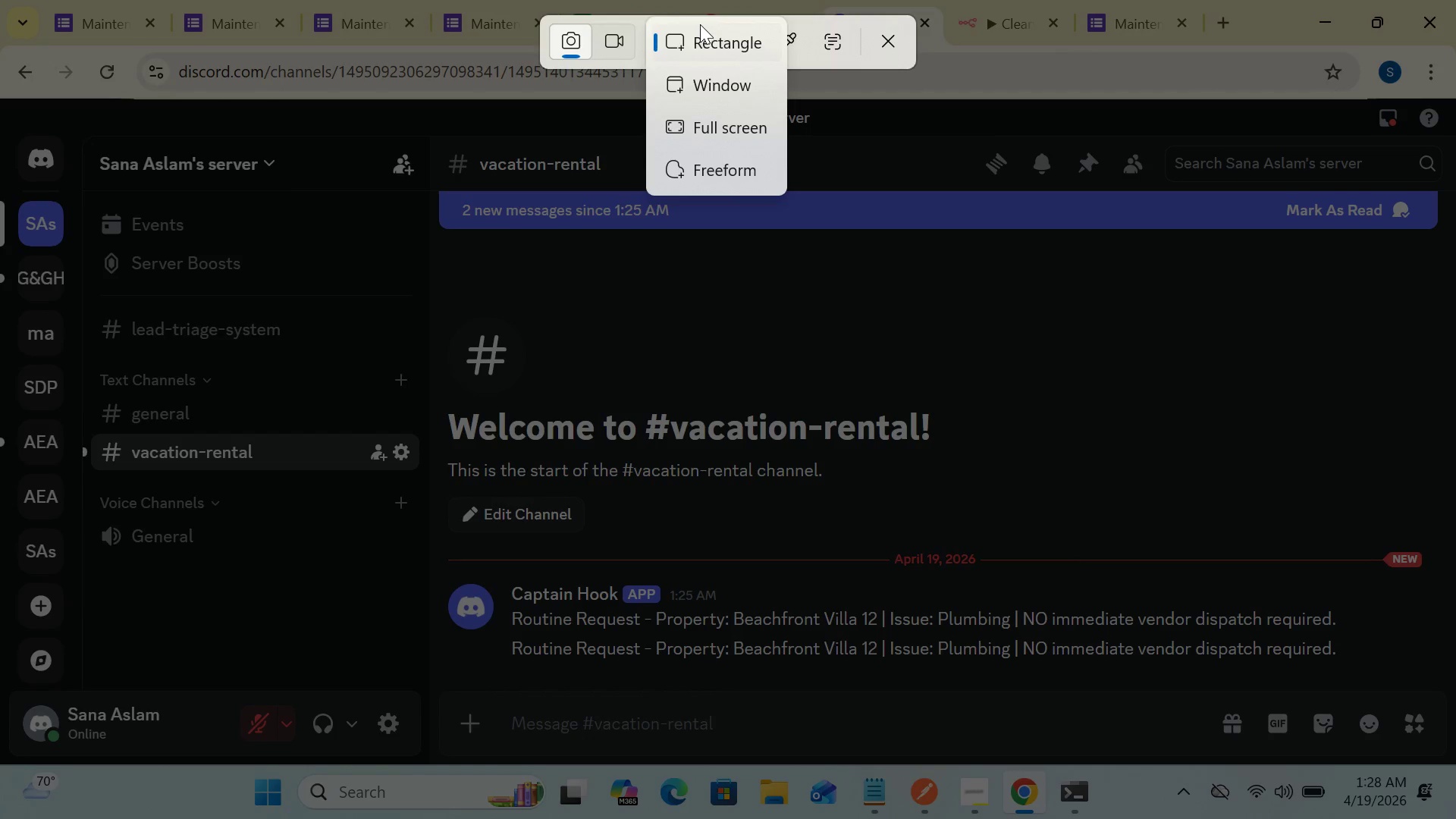 
left_click([687, 42])
 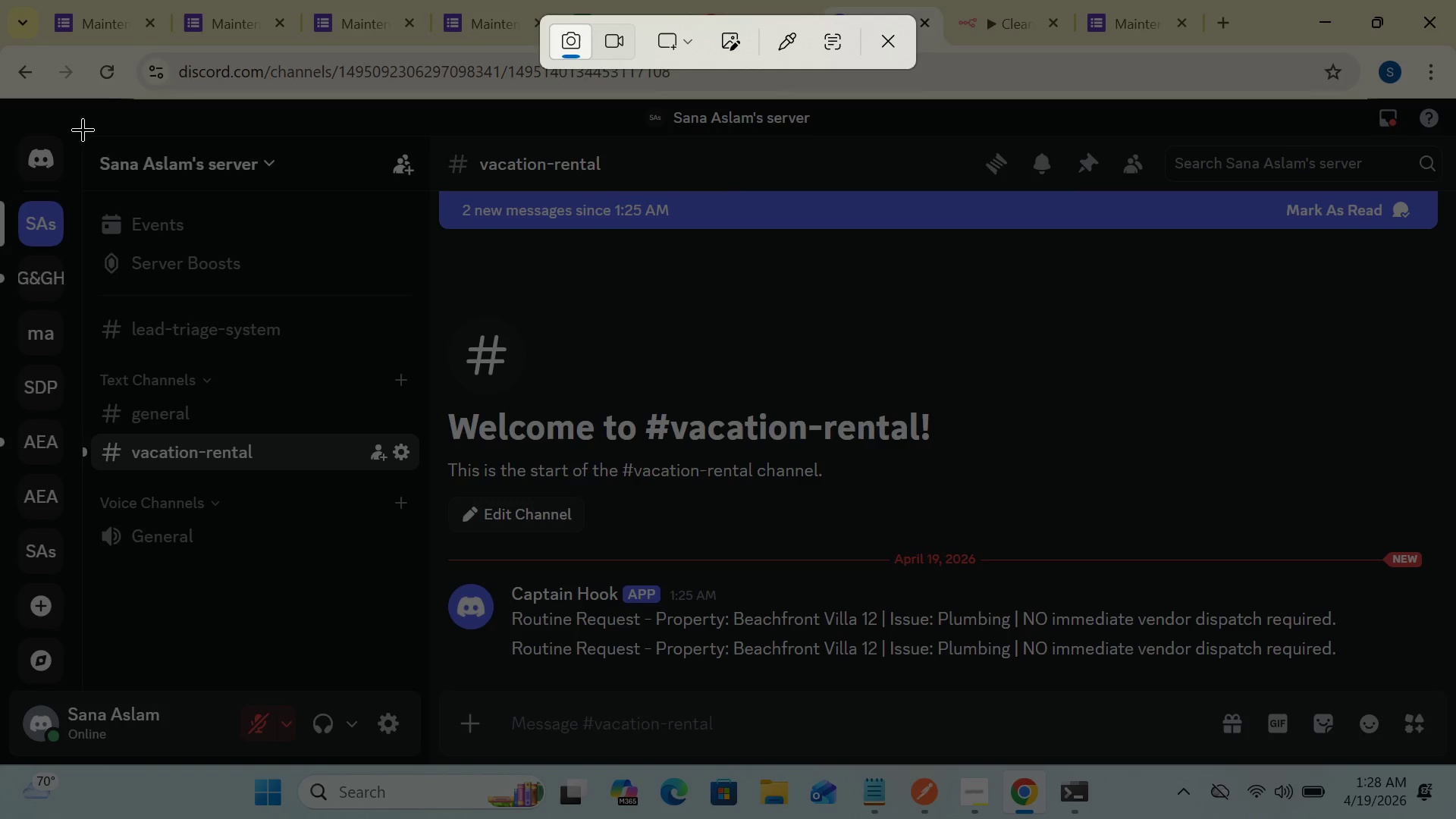 
left_click_drag(start_coordinate=[61, 112], to_coordinate=[1453, 717])
 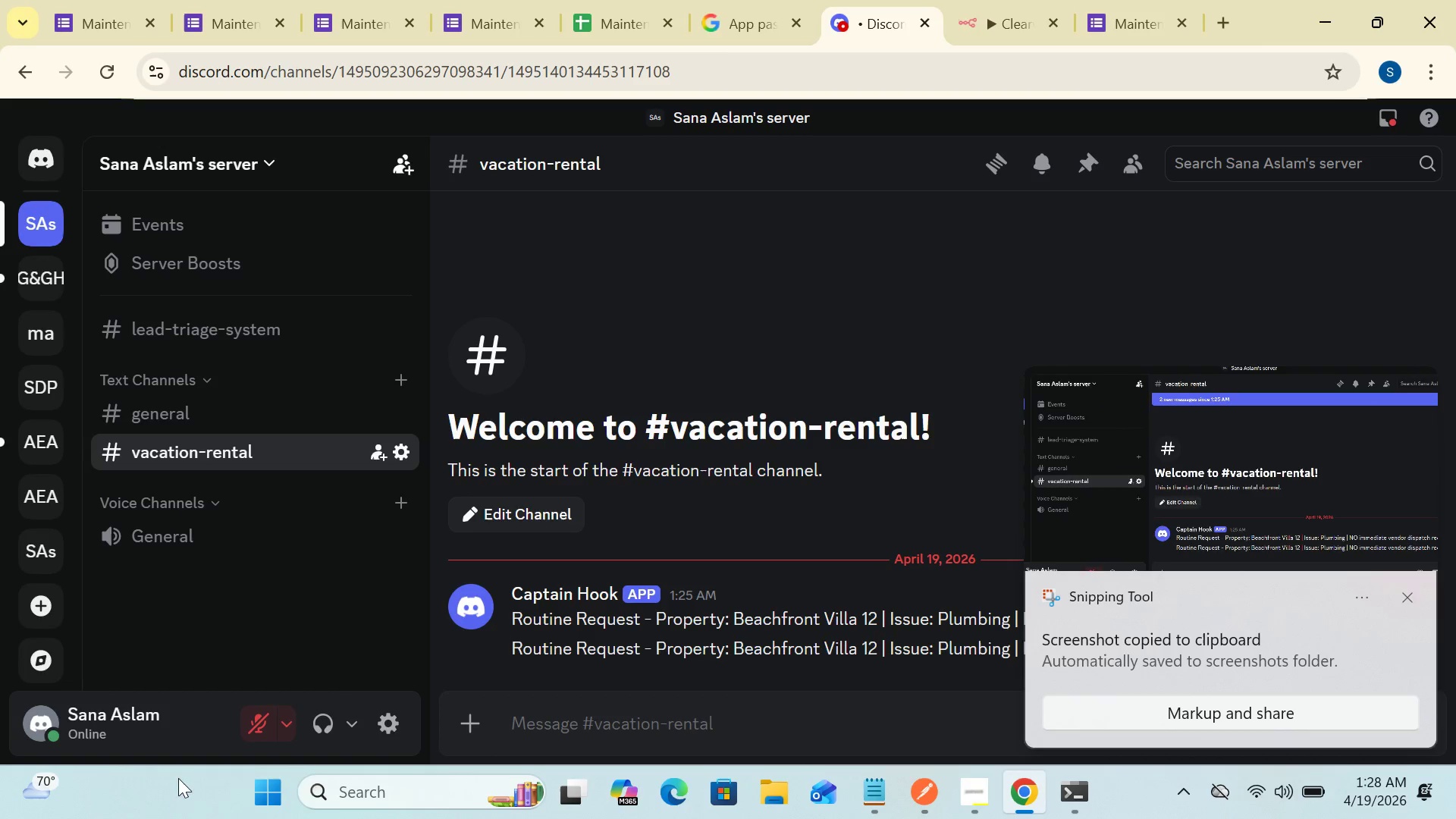 
left_click([364, 792])
 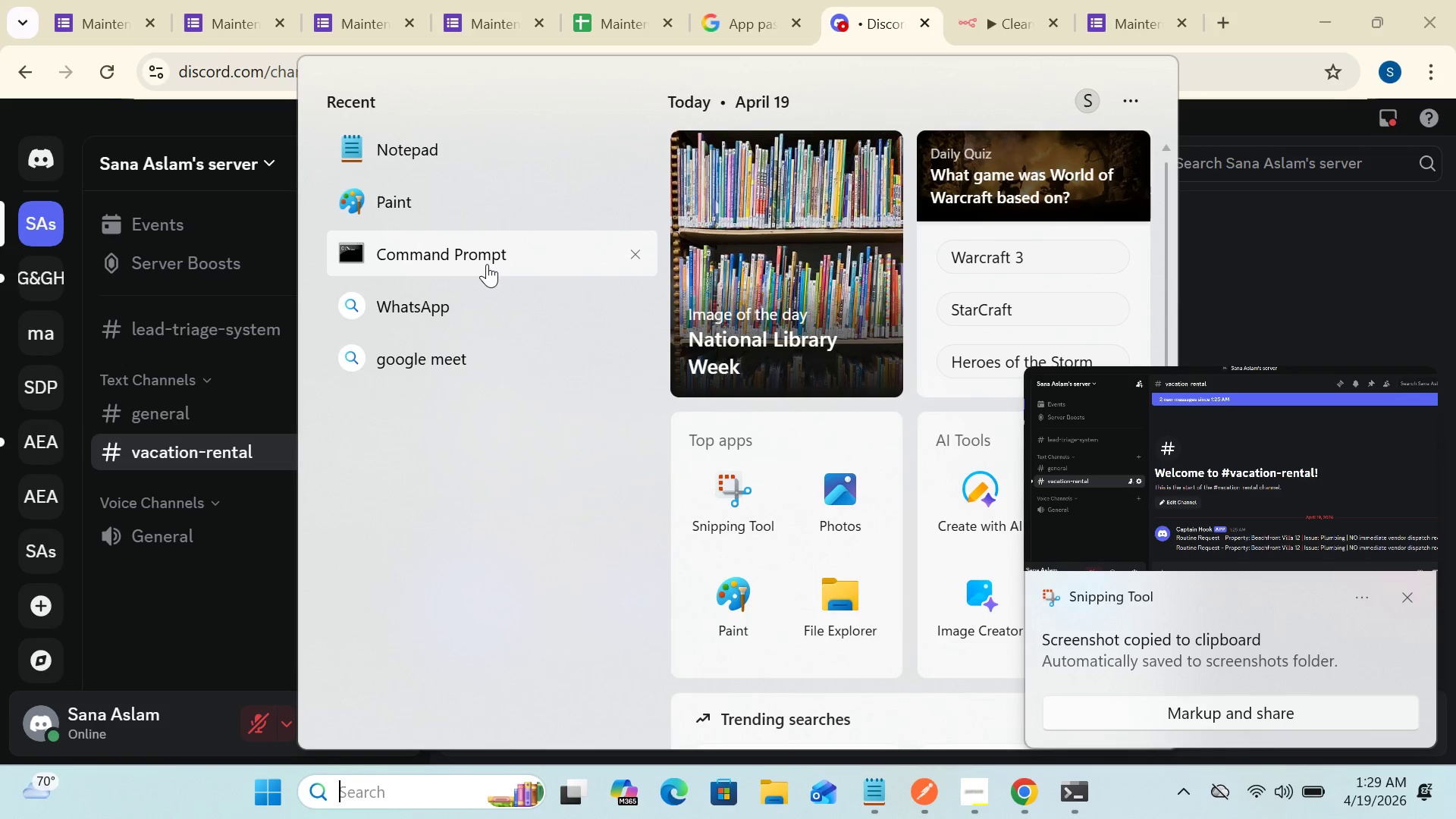 
left_click([447, 199])
 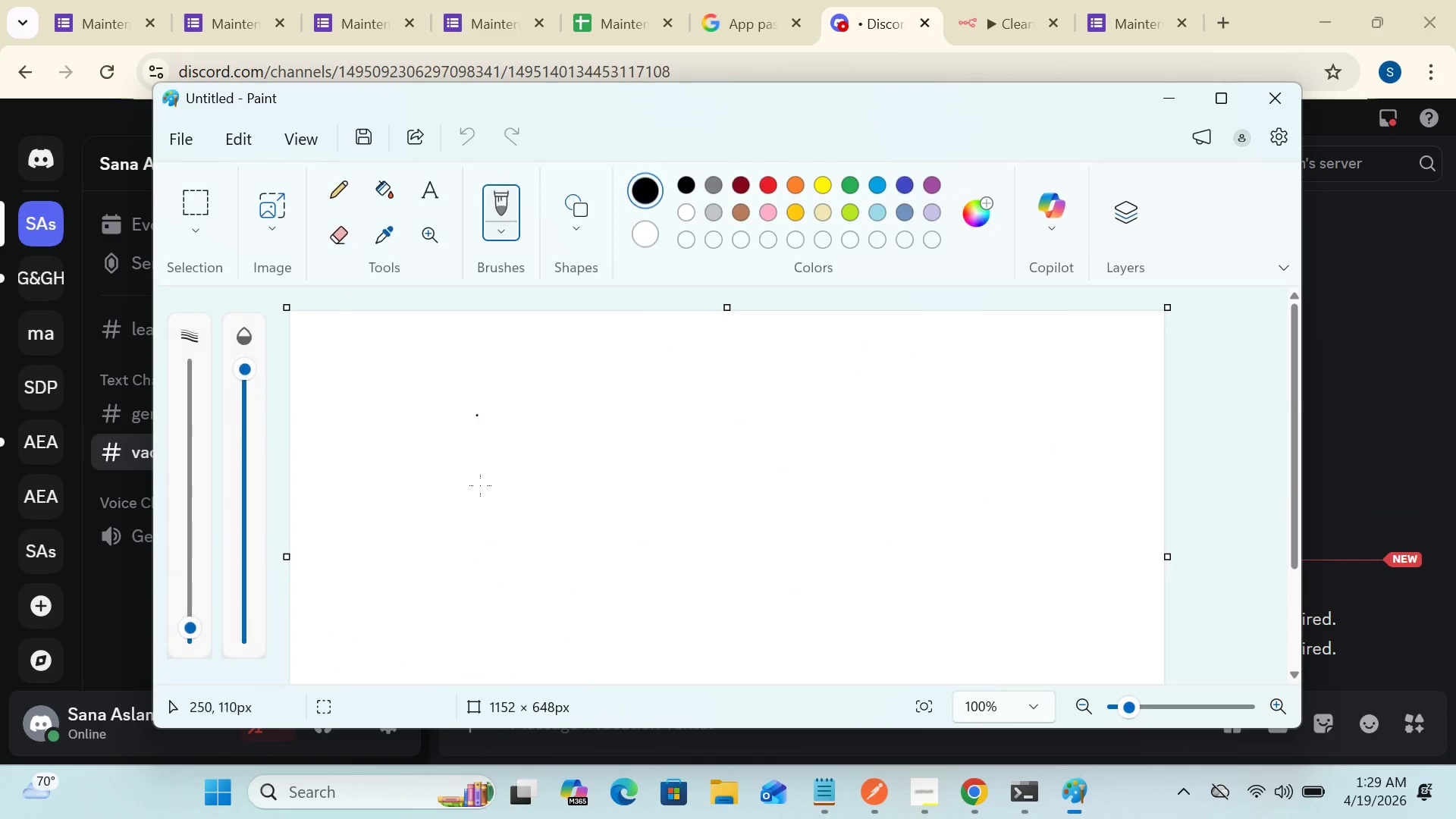 
left_click([494, 515])
 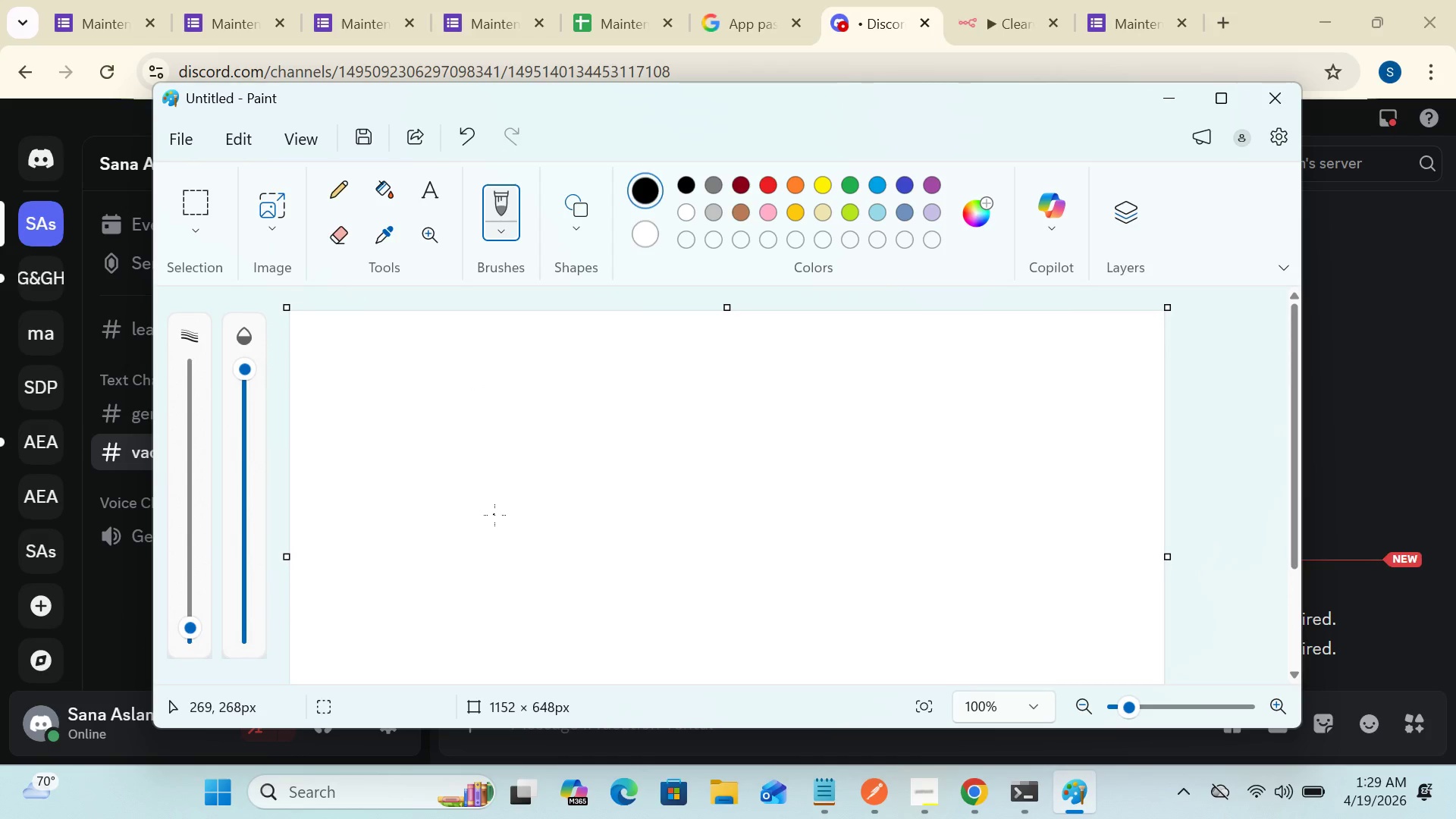 
double_click([494, 515])
 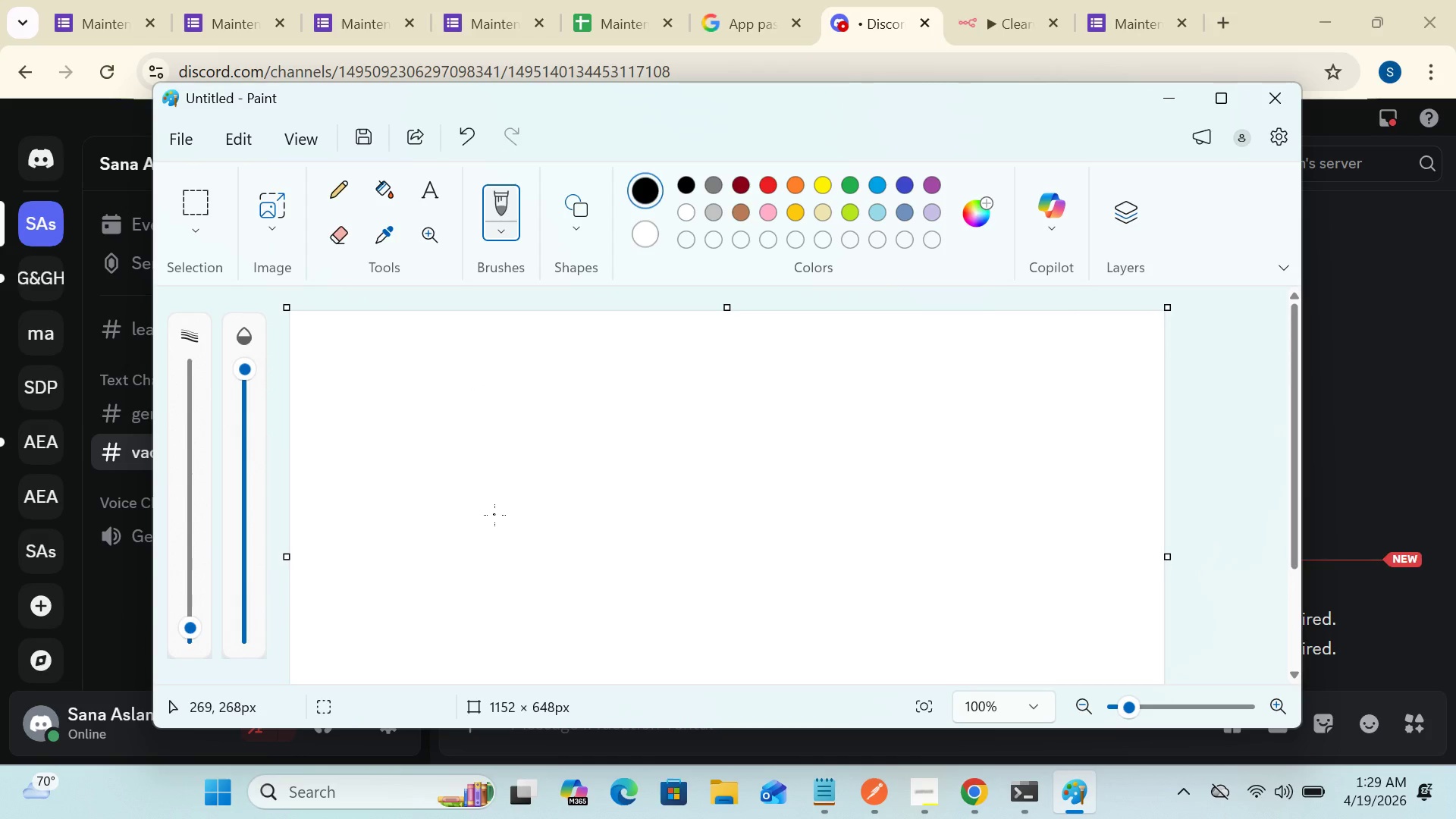 
key(Control+V)
 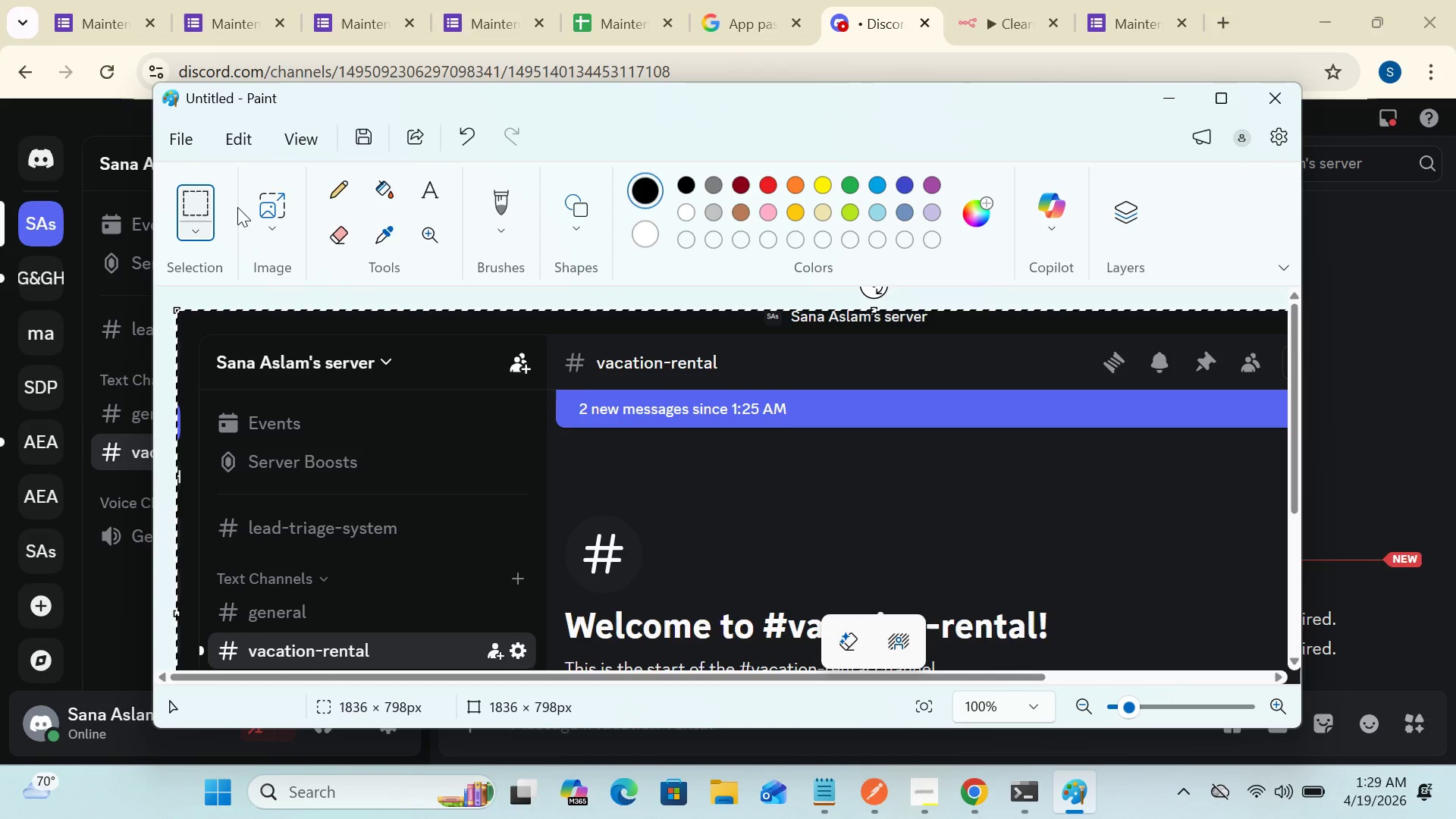 
left_click([181, 133])
 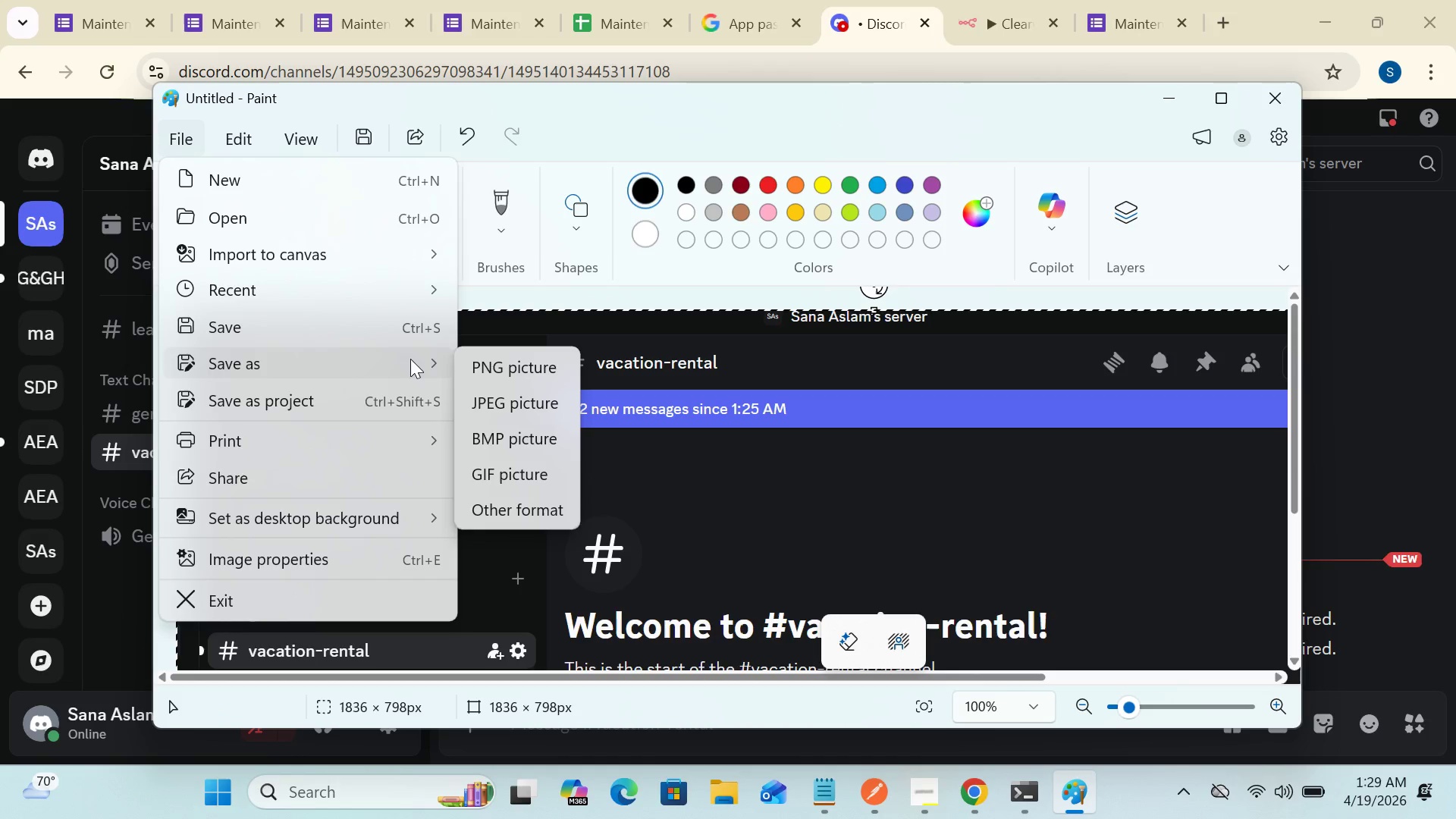 
left_click([500, 368])
 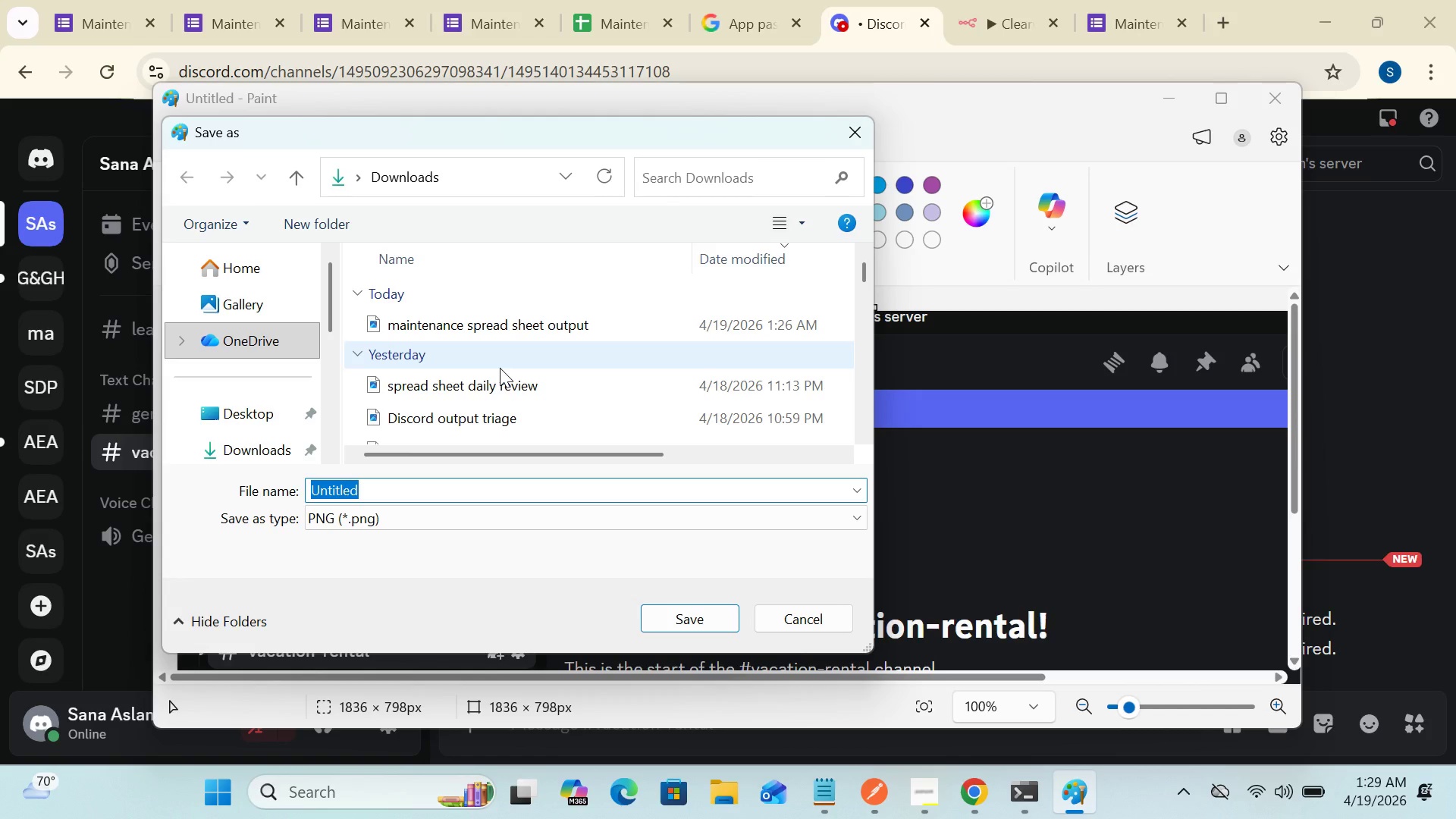 
type([Delete]maintenance disci)
key(Backspace)
type(ord output)
 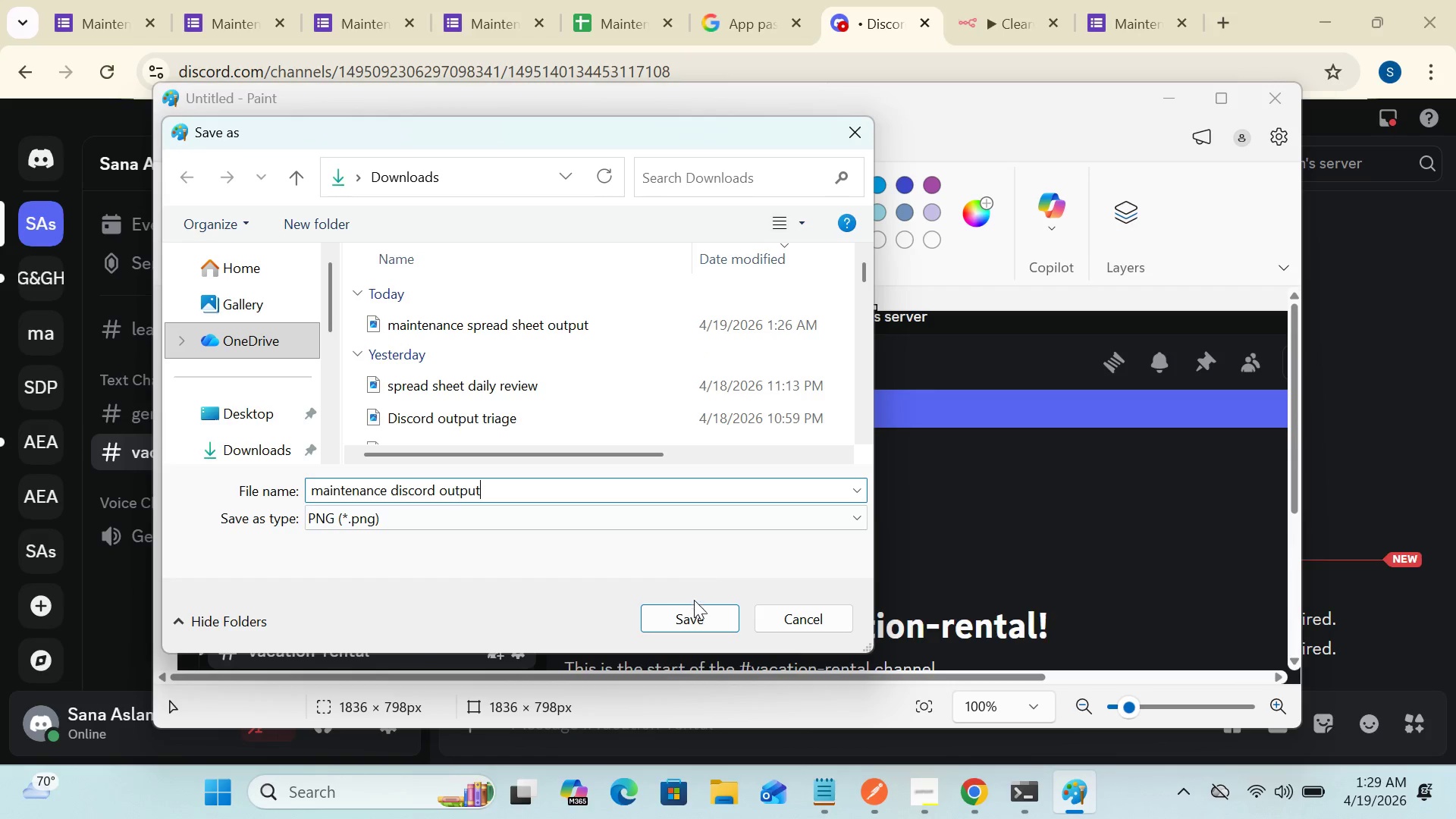 
left_click([692, 612])
 